 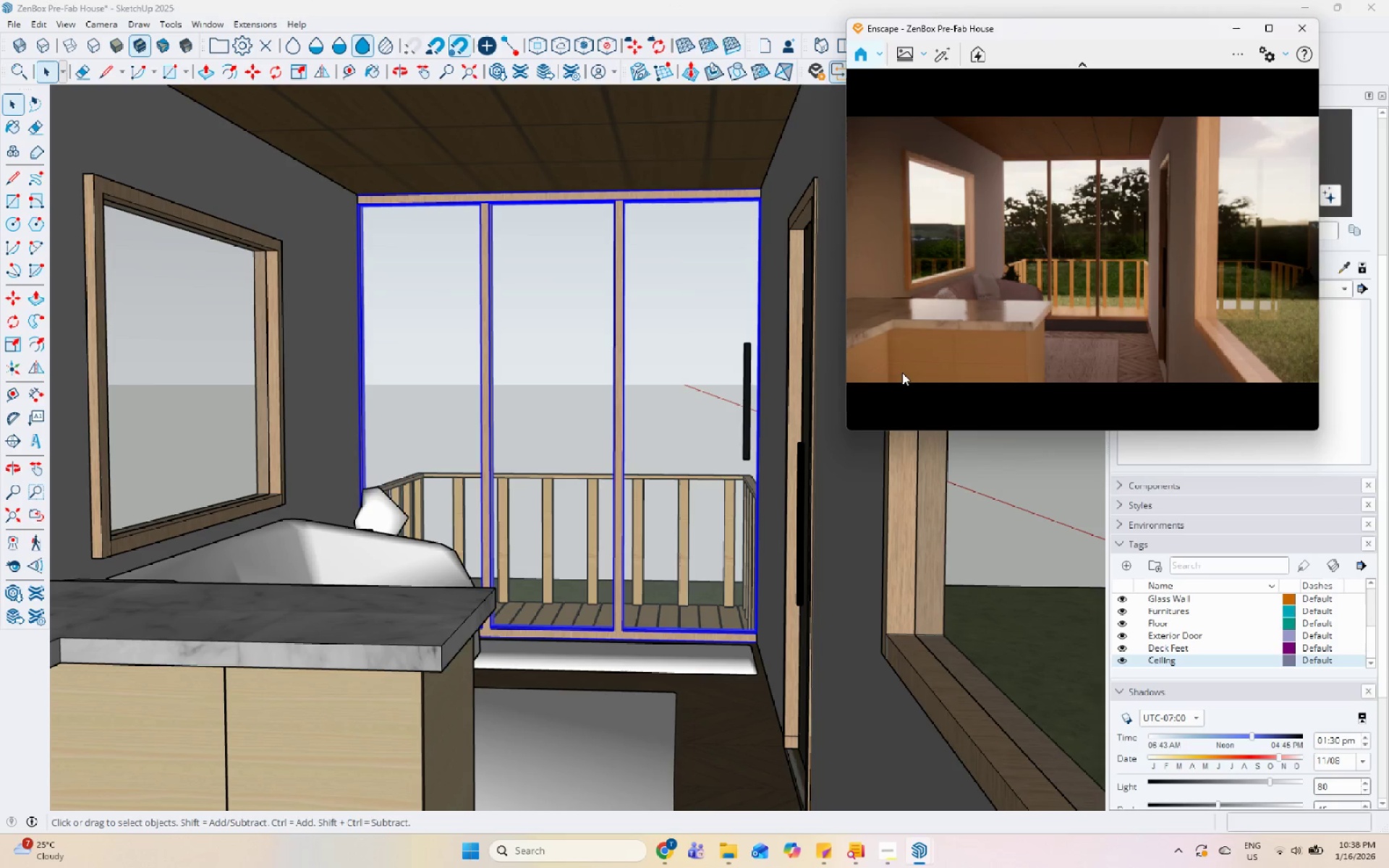 
double_click([1265, 55])
 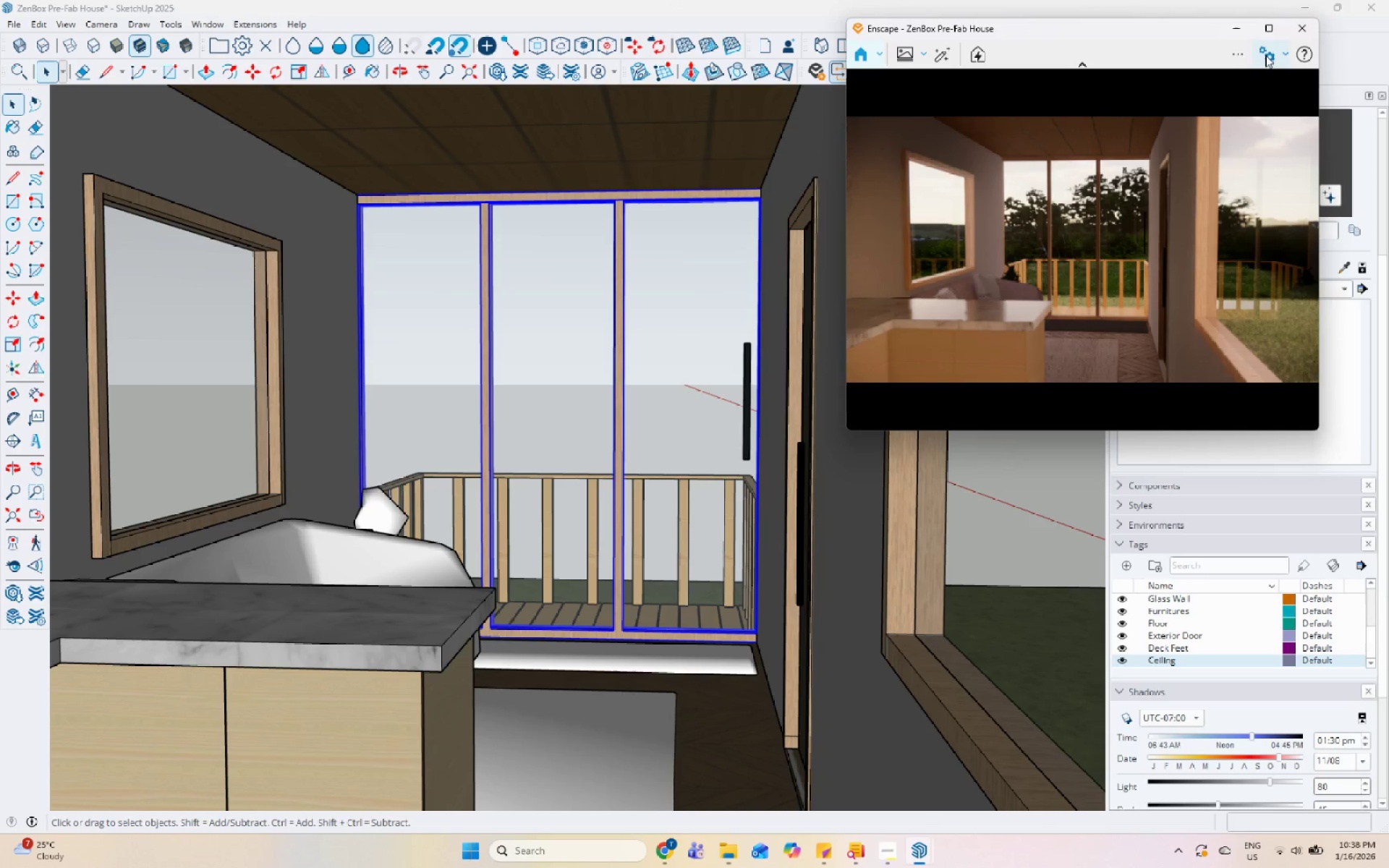 
left_click([1233, 56])
 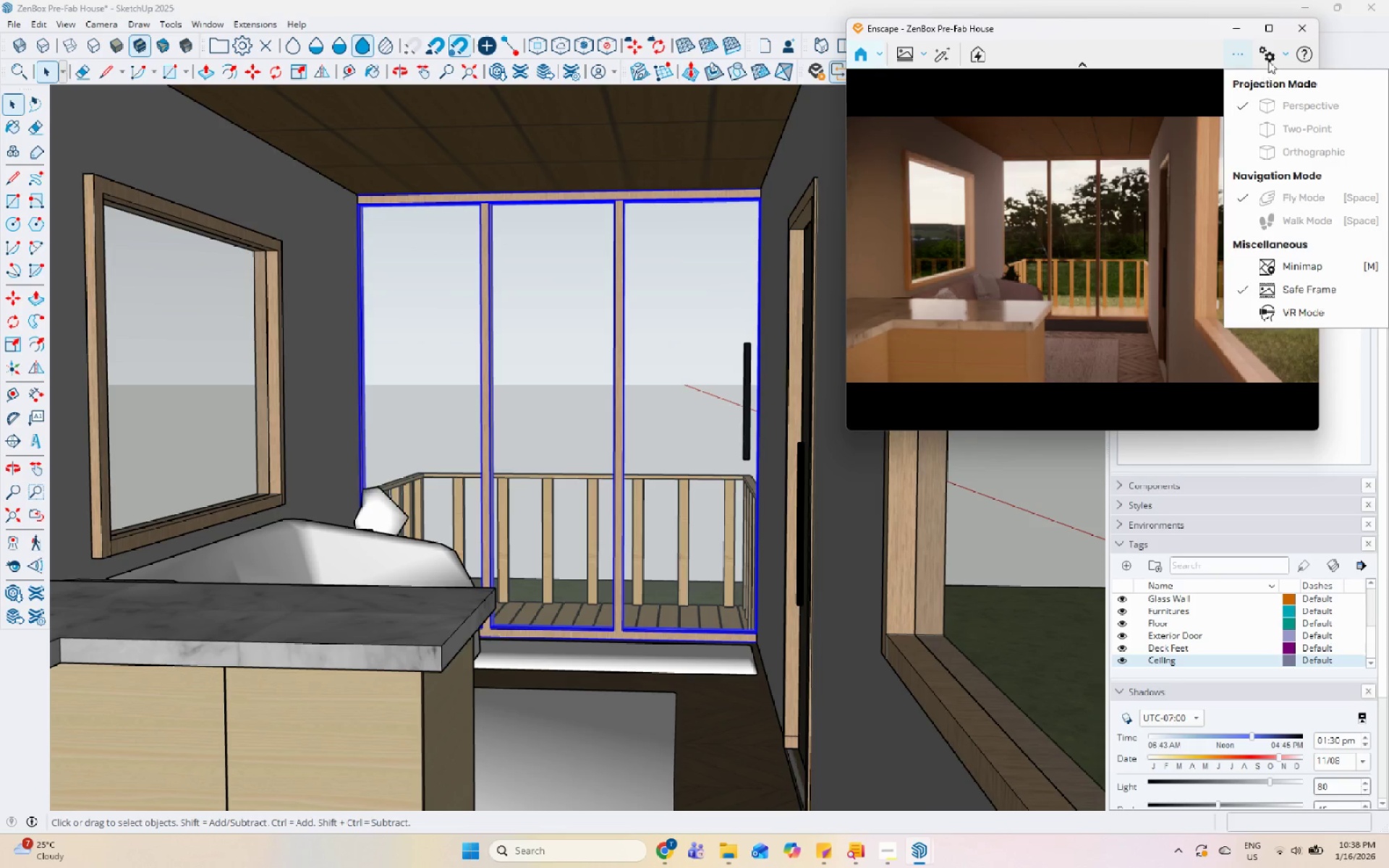 
double_click([1267, 54])
 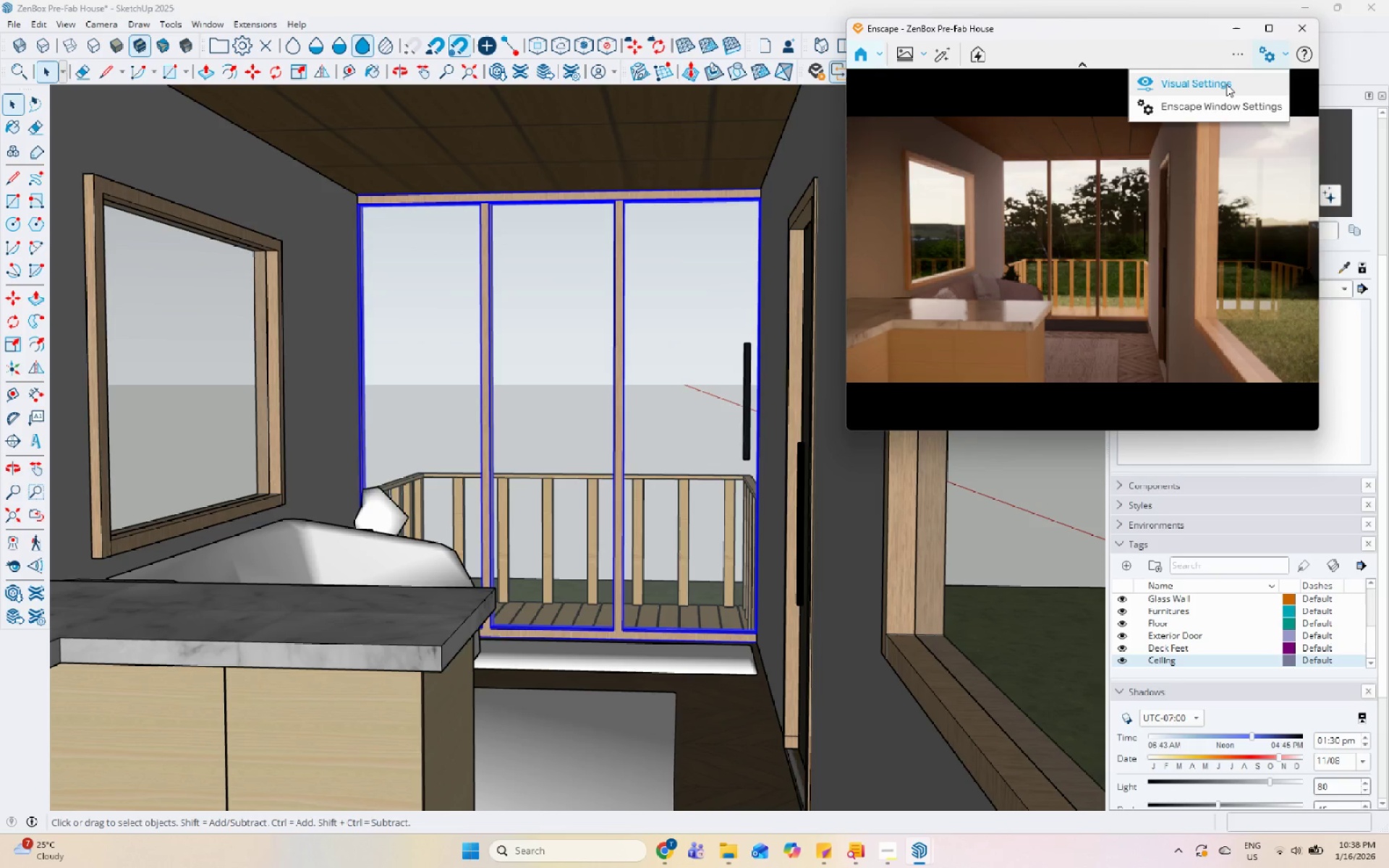 
left_click([1226, 84])
 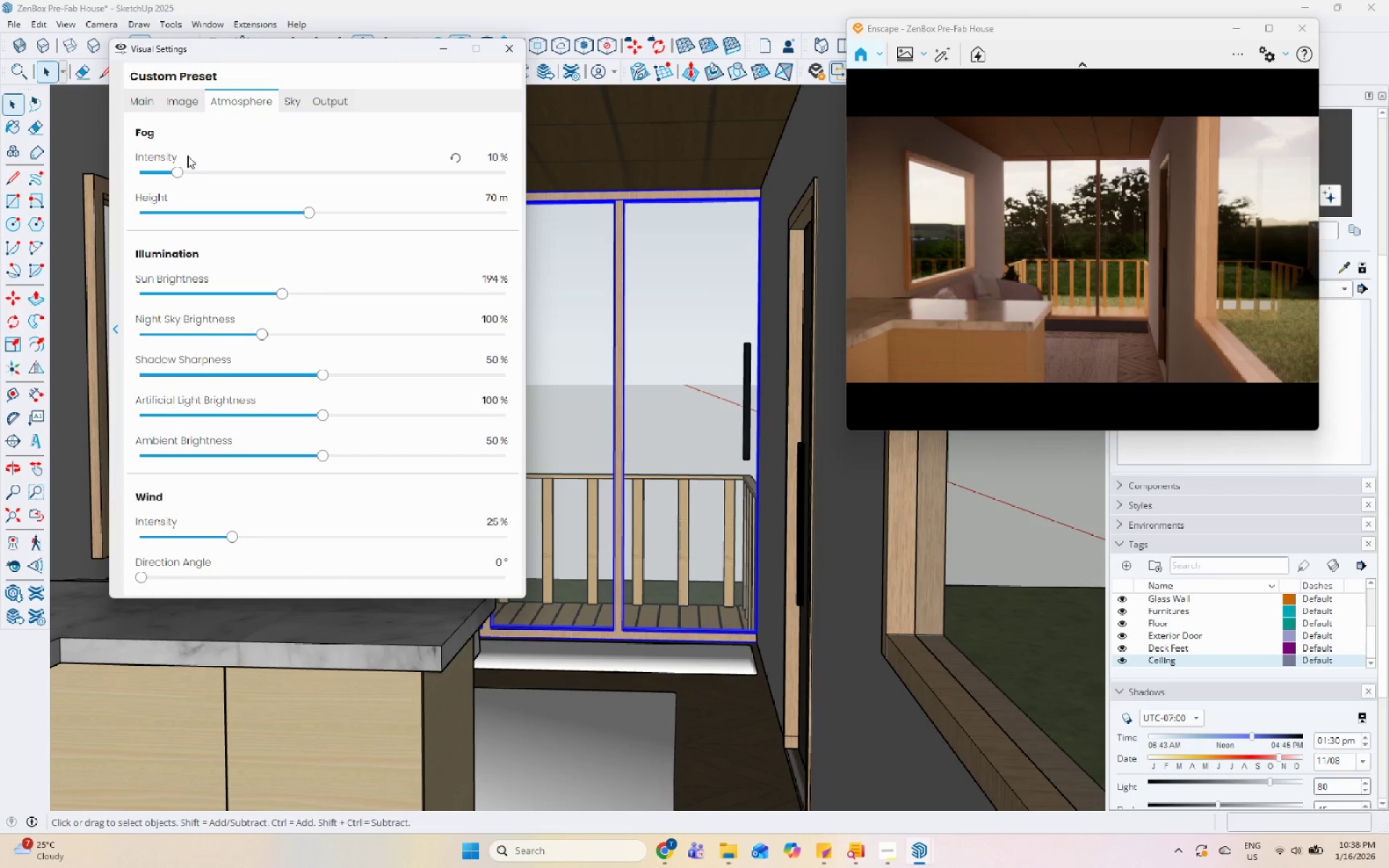 
left_click([149, 107])
 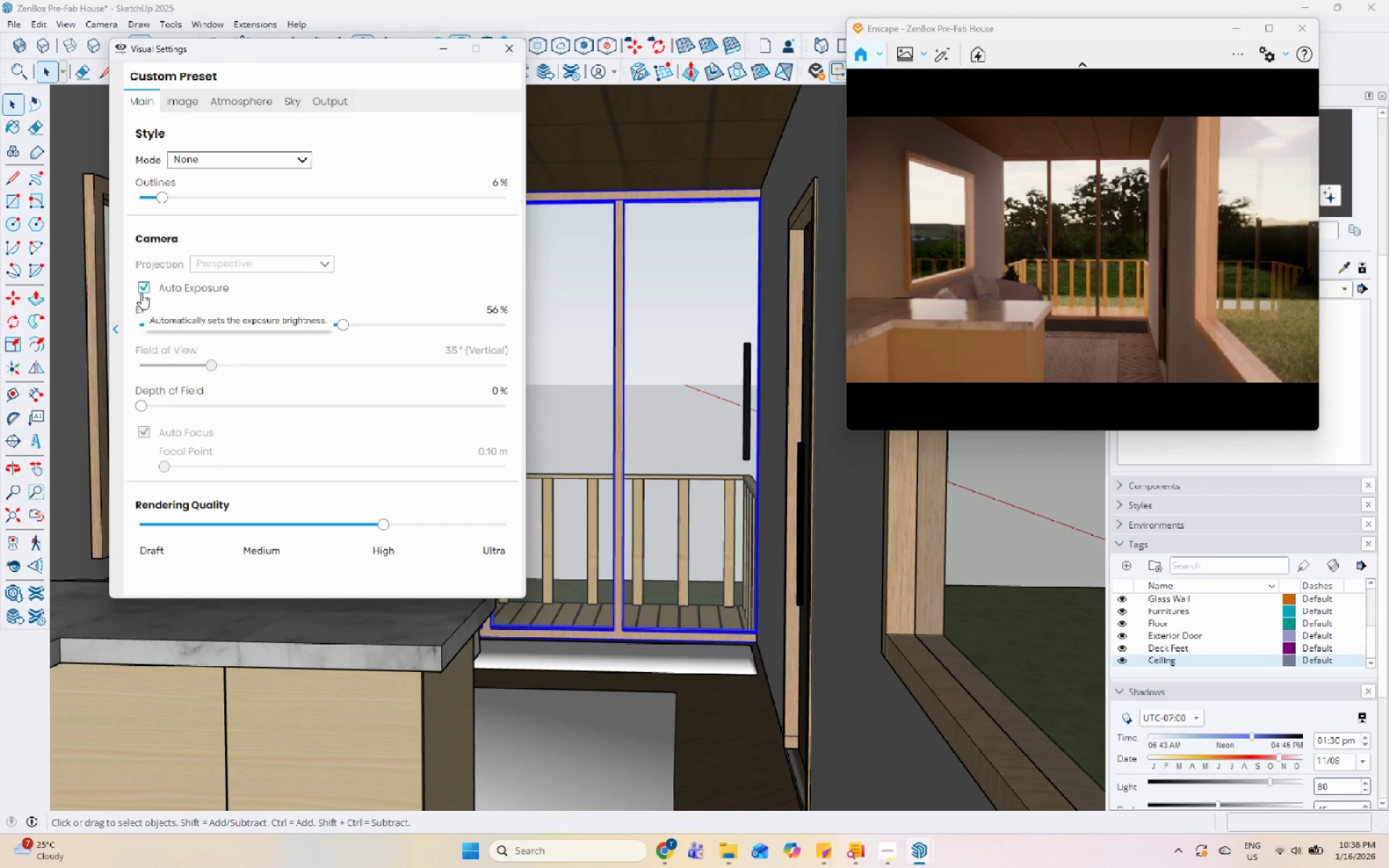 
left_click_drag(start_coordinate=[142, 406], to_coordinate=[153, 416])
 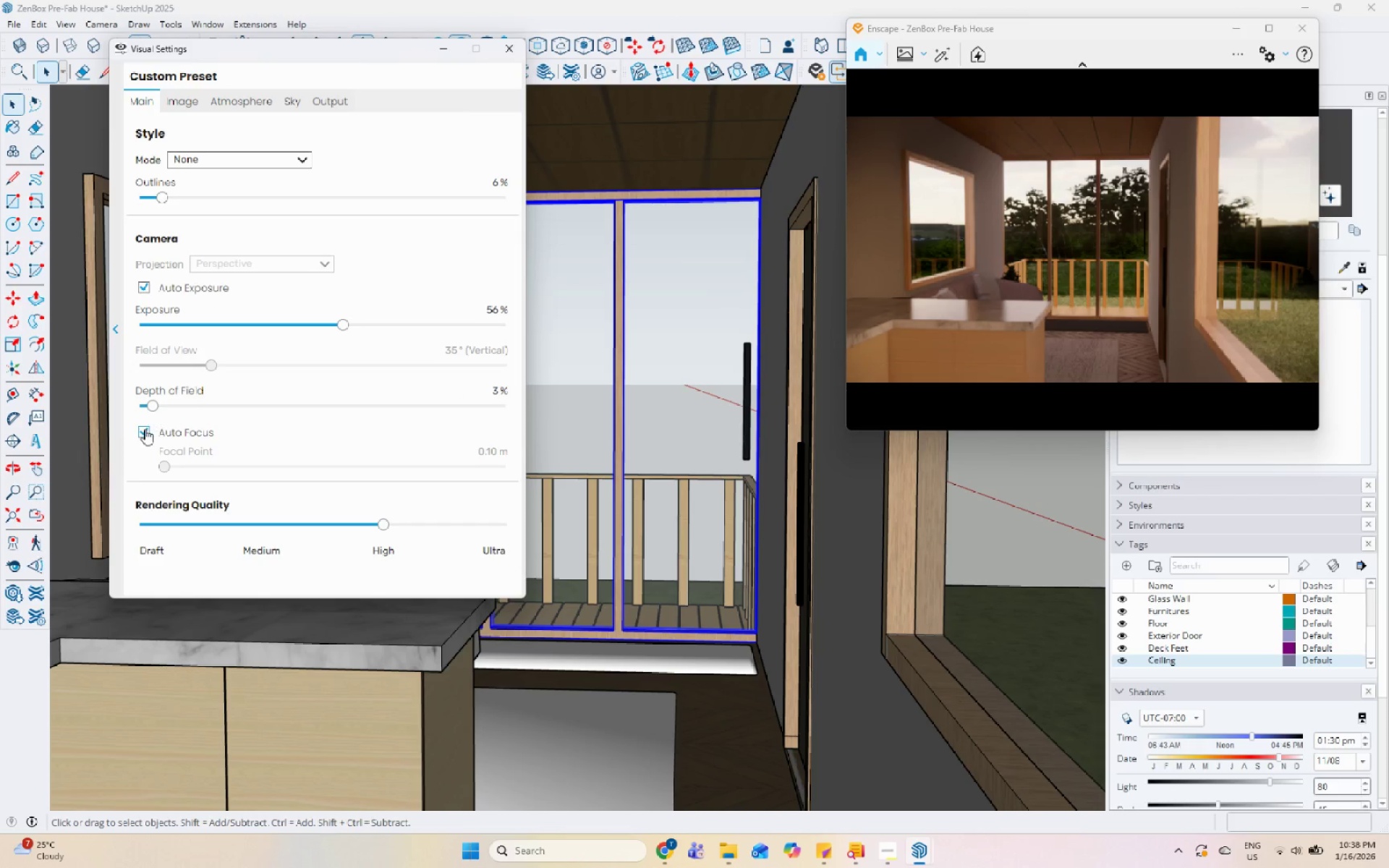 
left_click([142, 432])
 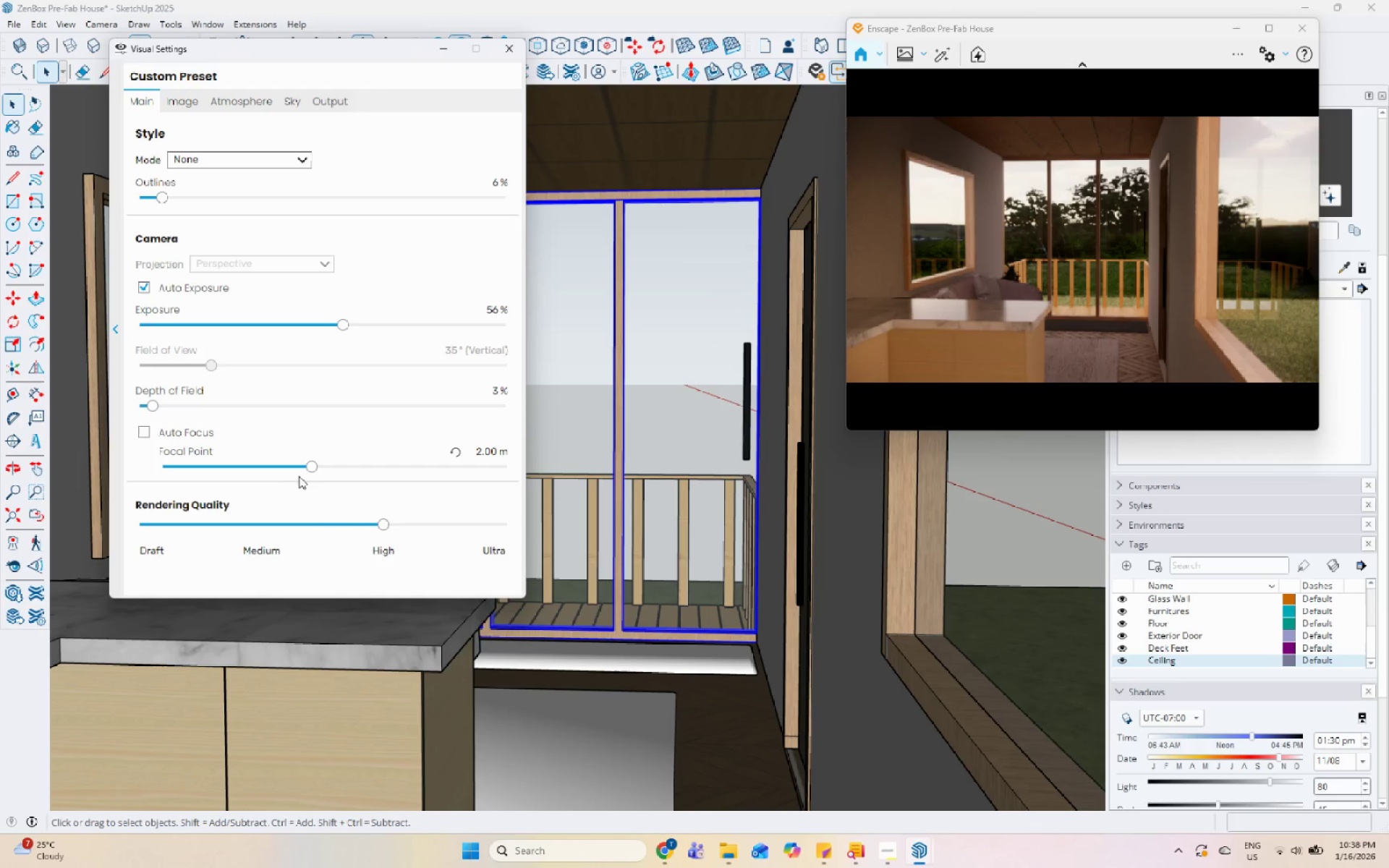 
left_click_drag(start_coordinate=[313, 470], to_coordinate=[355, 467])
 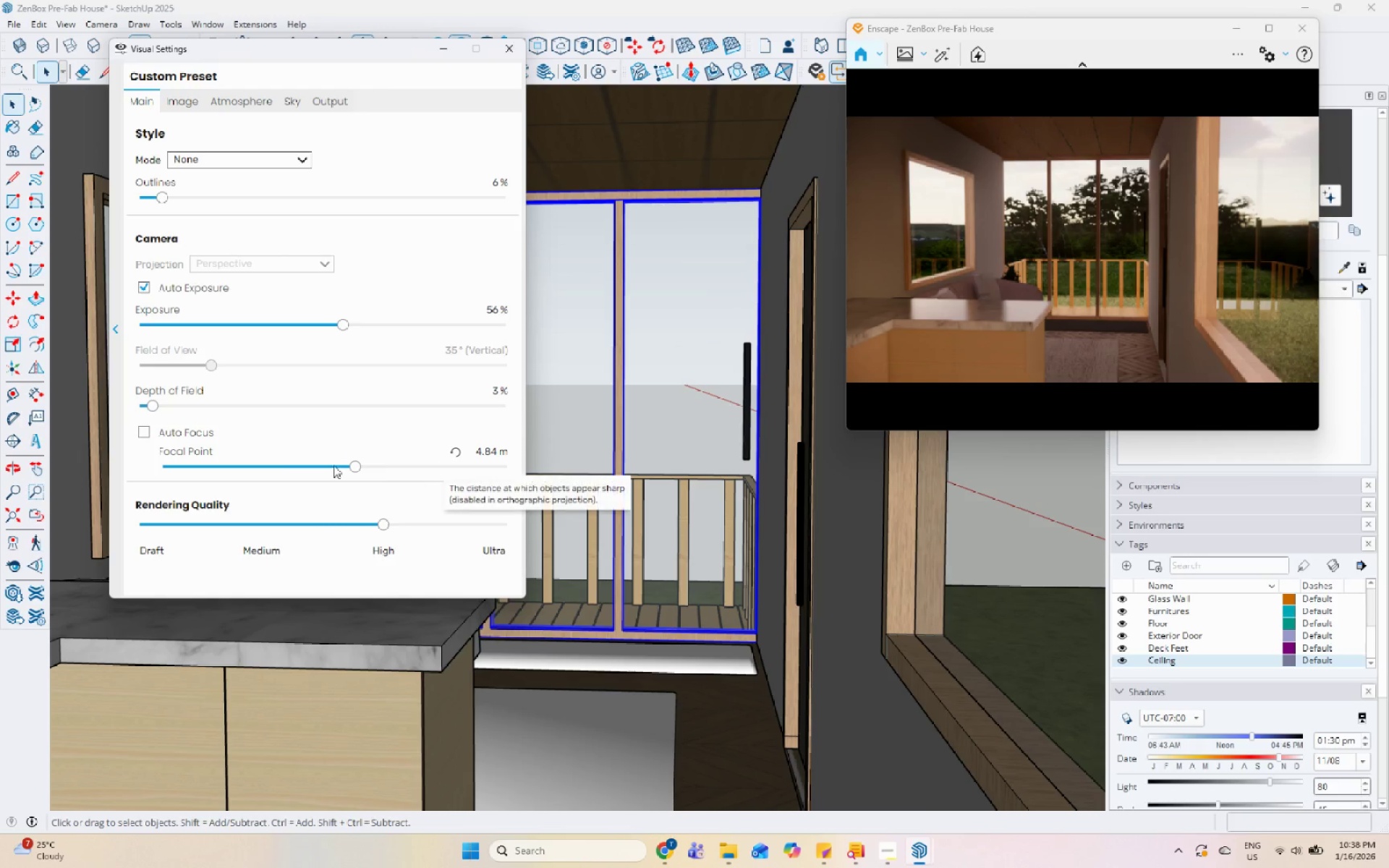 
left_click_drag(start_coordinate=[158, 403], to_coordinate=[179, 403])
 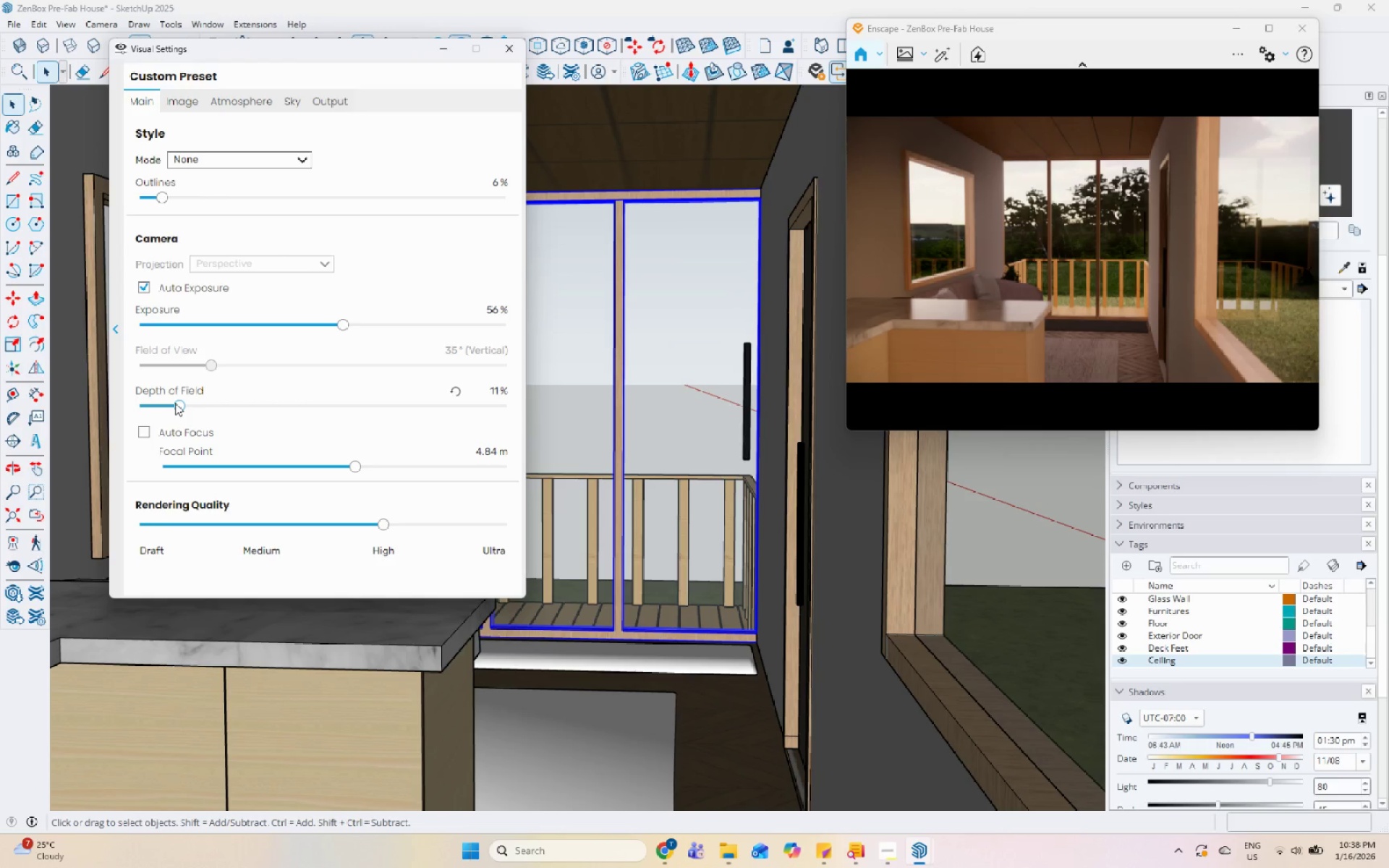 
left_click_drag(start_coordinate=[175, 403], to_coordinate=[184, 404])
 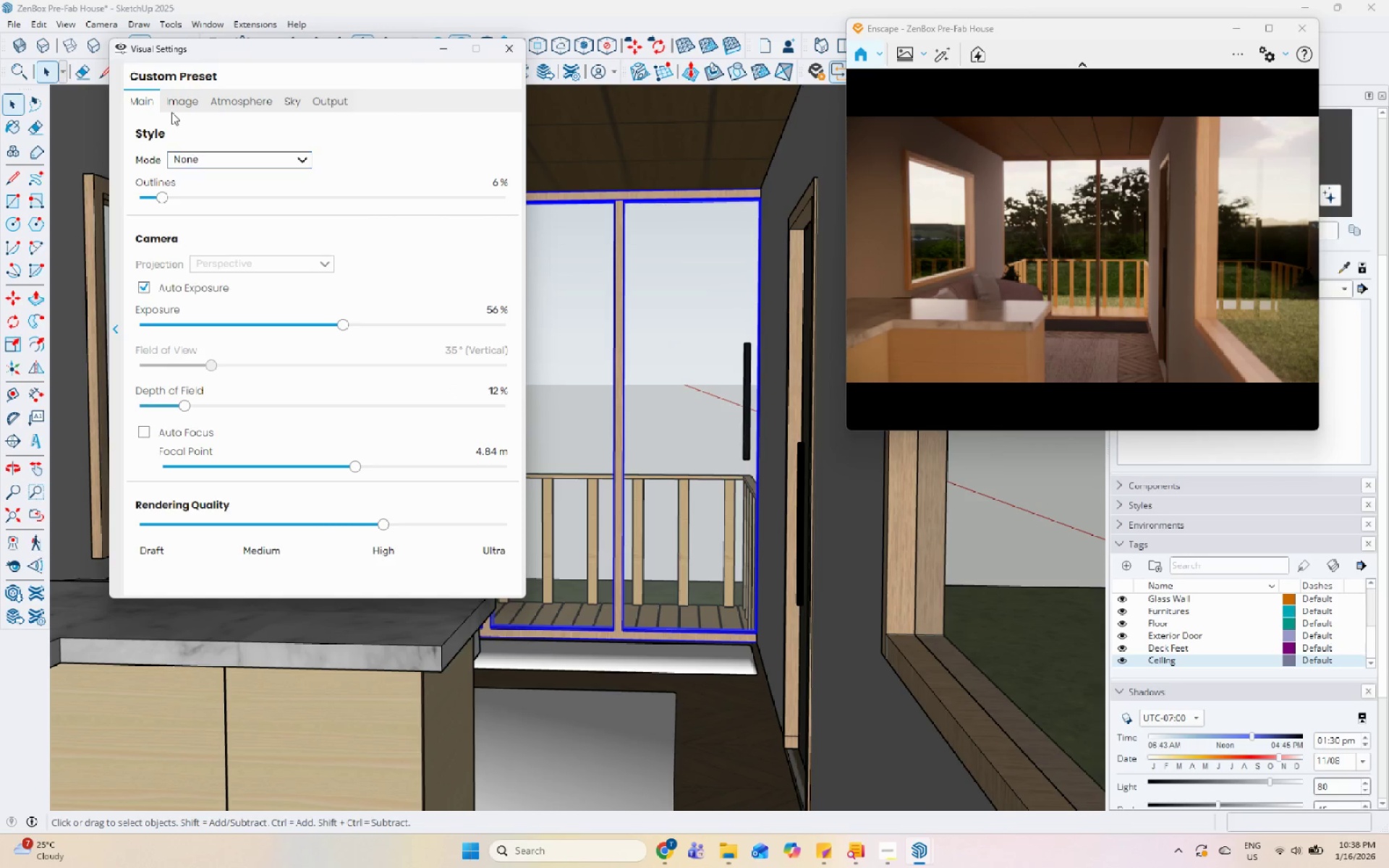 
wait(5.41)
 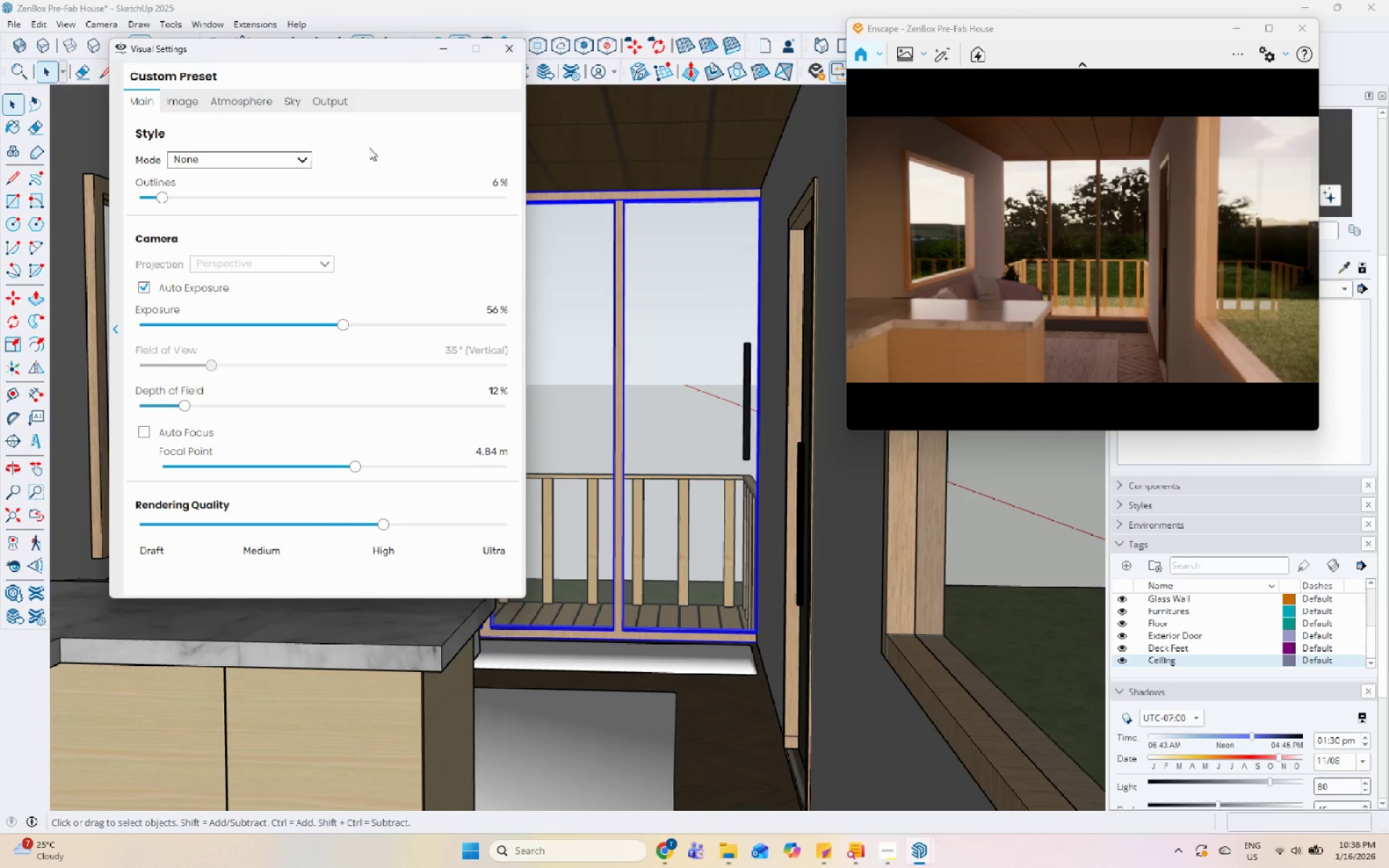 
left_click_drag(start_coordinate=[341, 327], to_coordinate=[352, 326])
 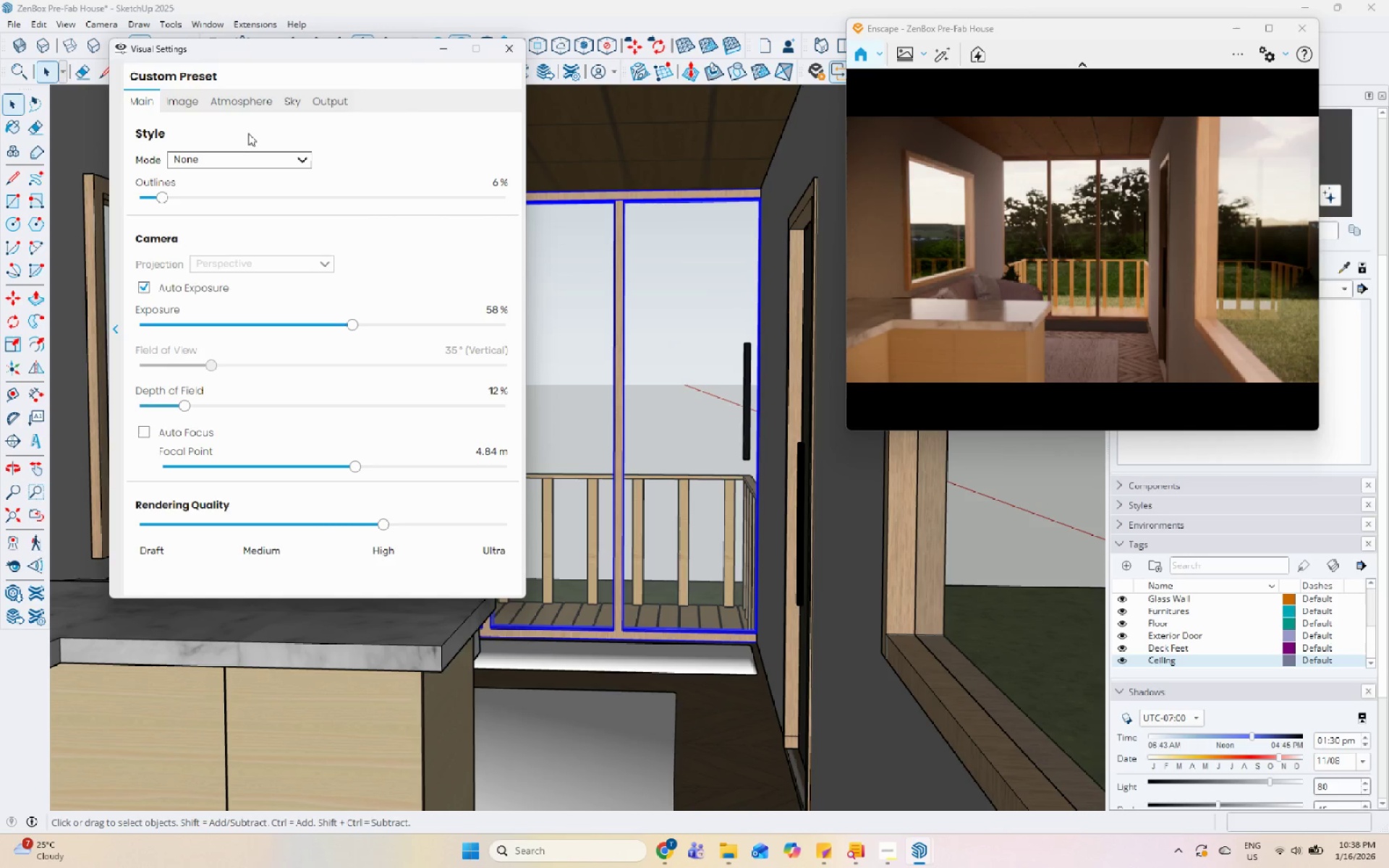 
left_click([179, 106])
 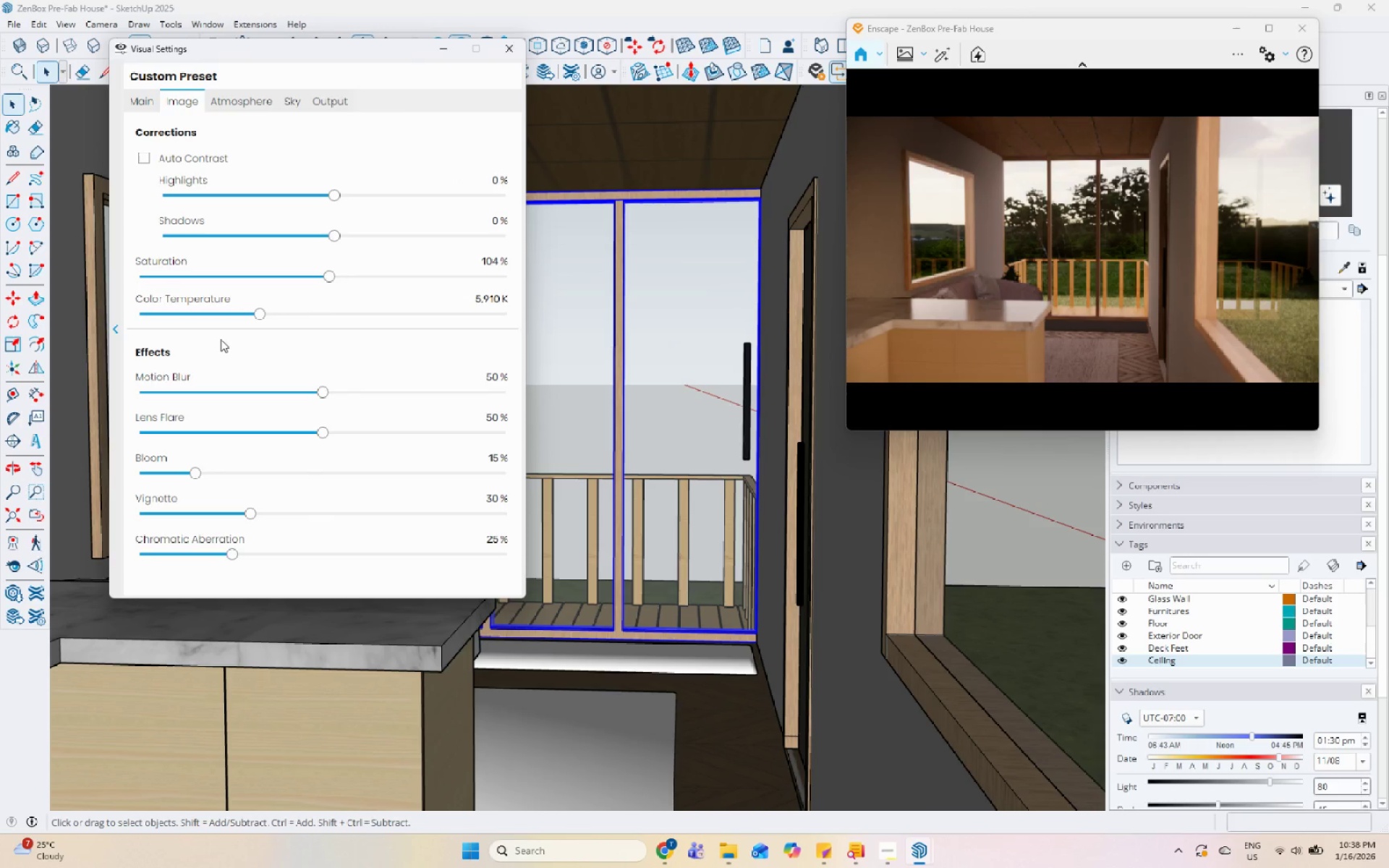 
hold_key(key=ShiftLeft, duration=1.5)
 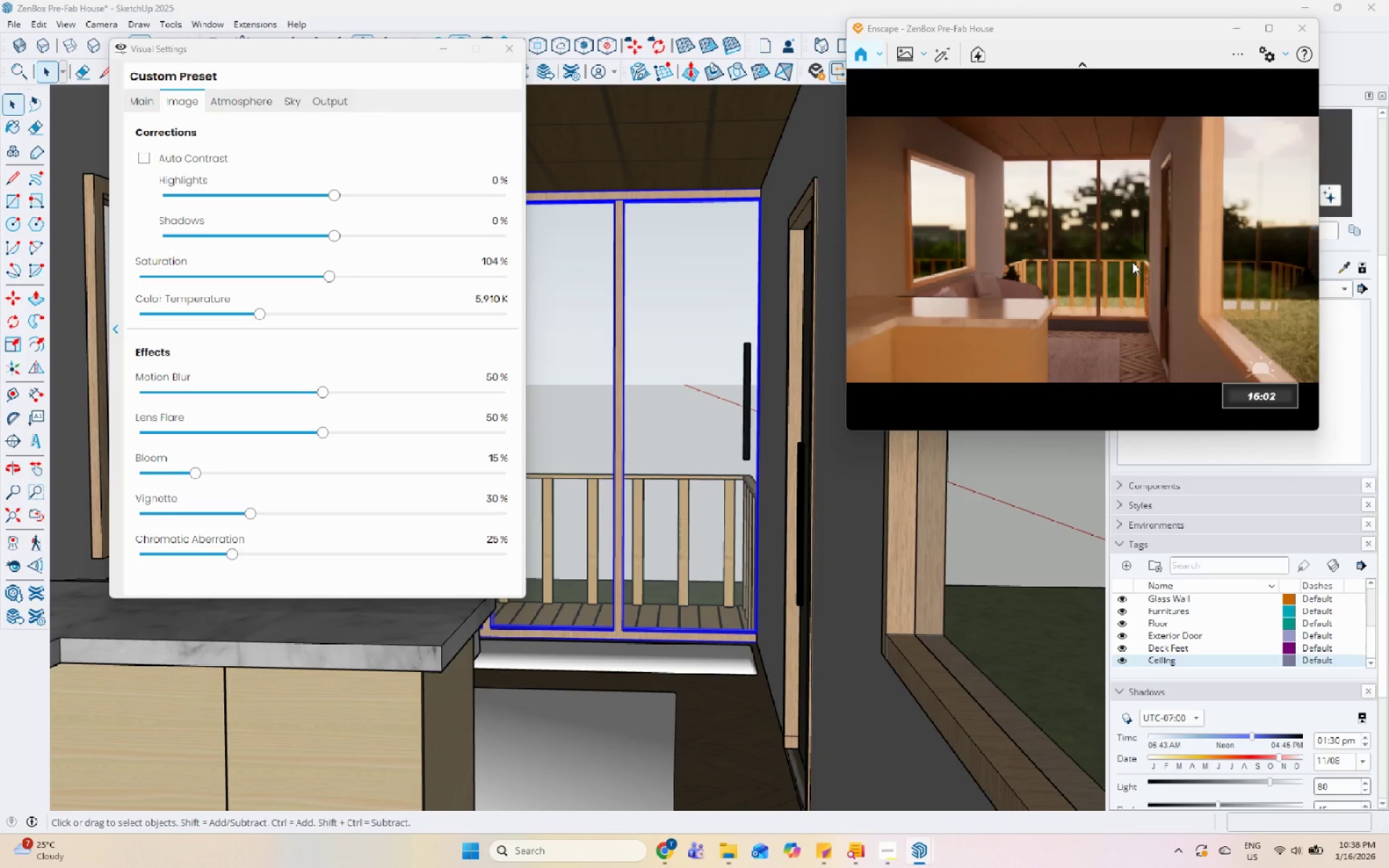 
hold_key(key=ShiftLeft, duration=1.52)
 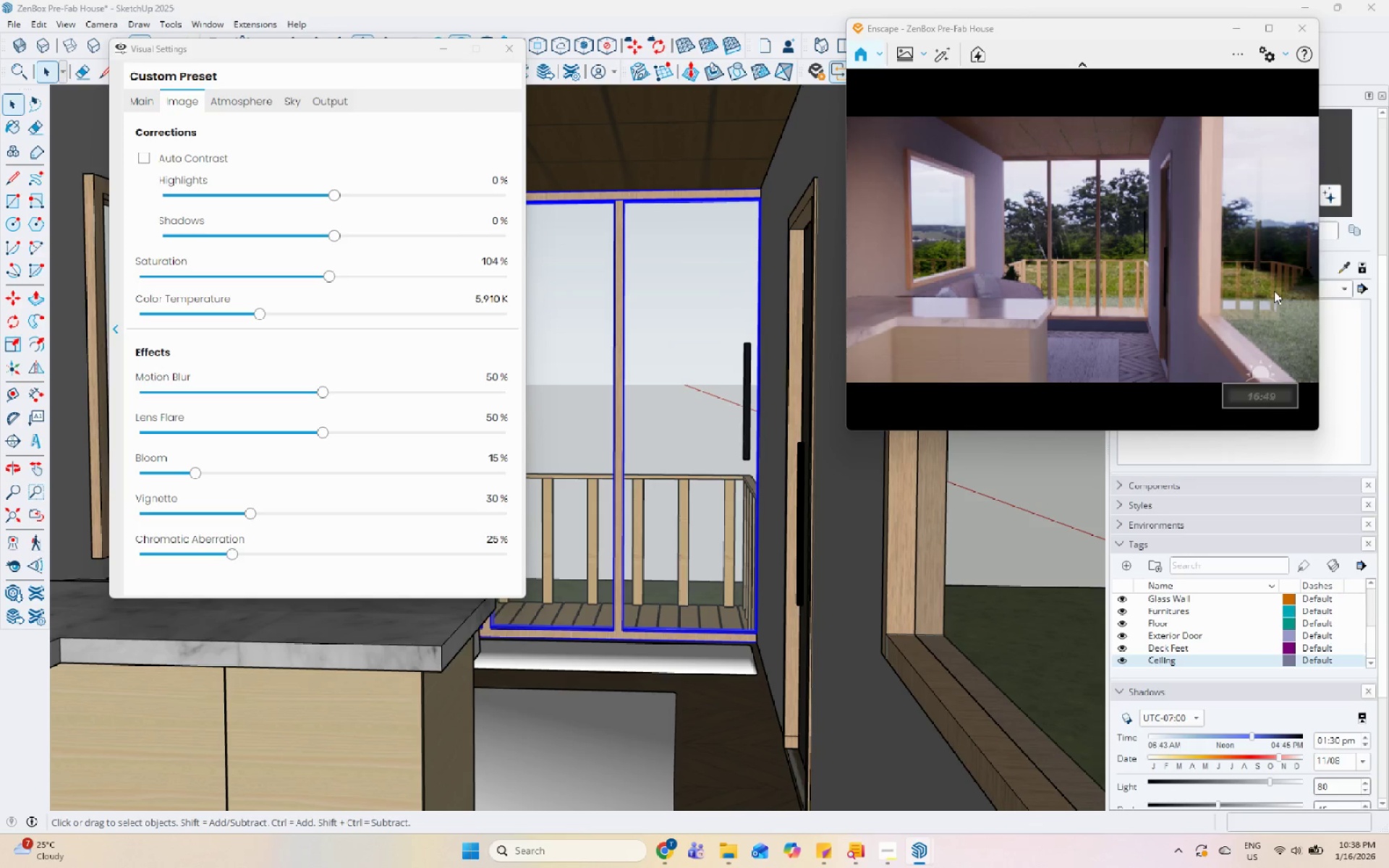 
hold_key(key=ShiftLeft, duration=1.51)
 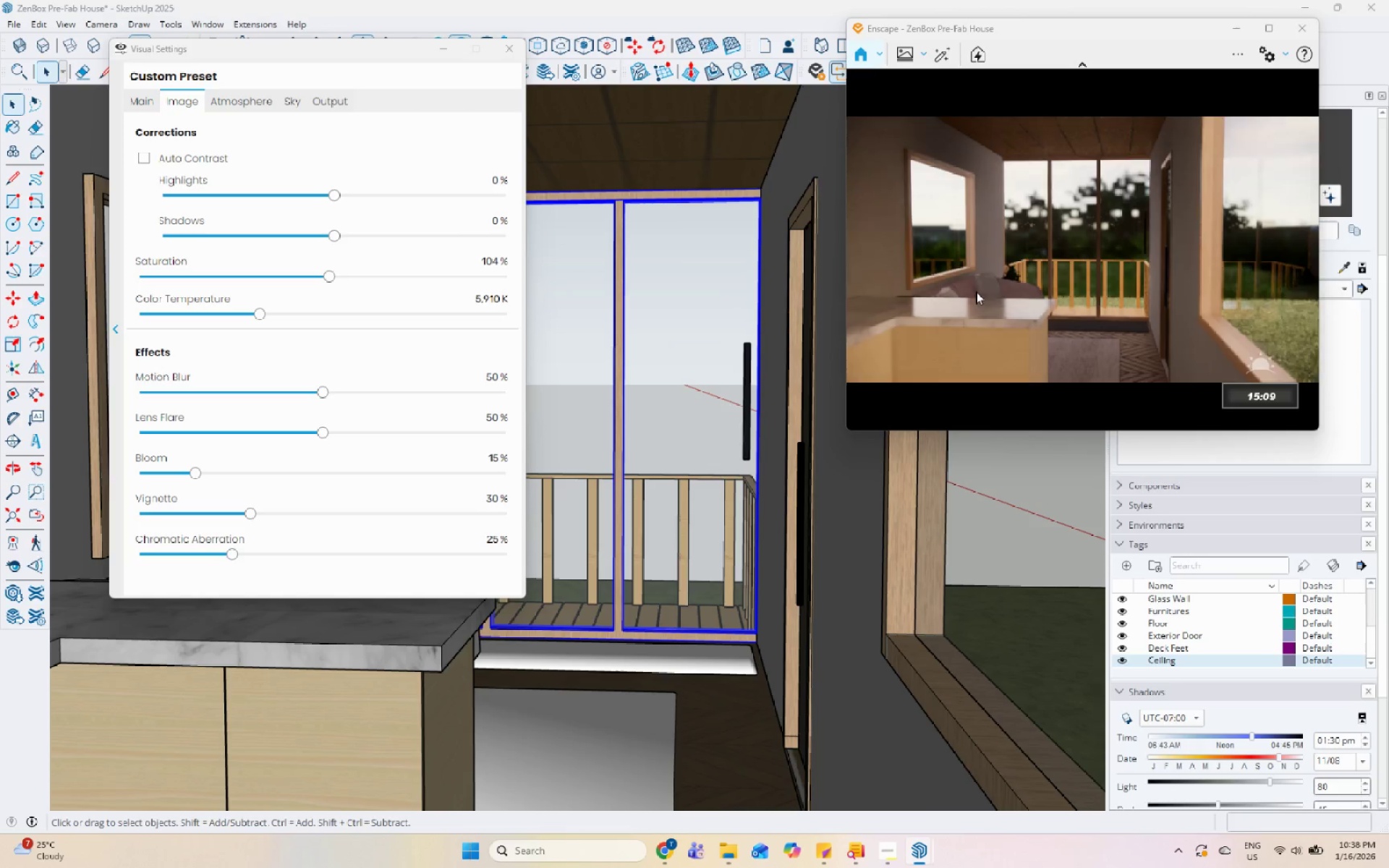 
hold_key(key=ShiftLeft, duration=1.53)
 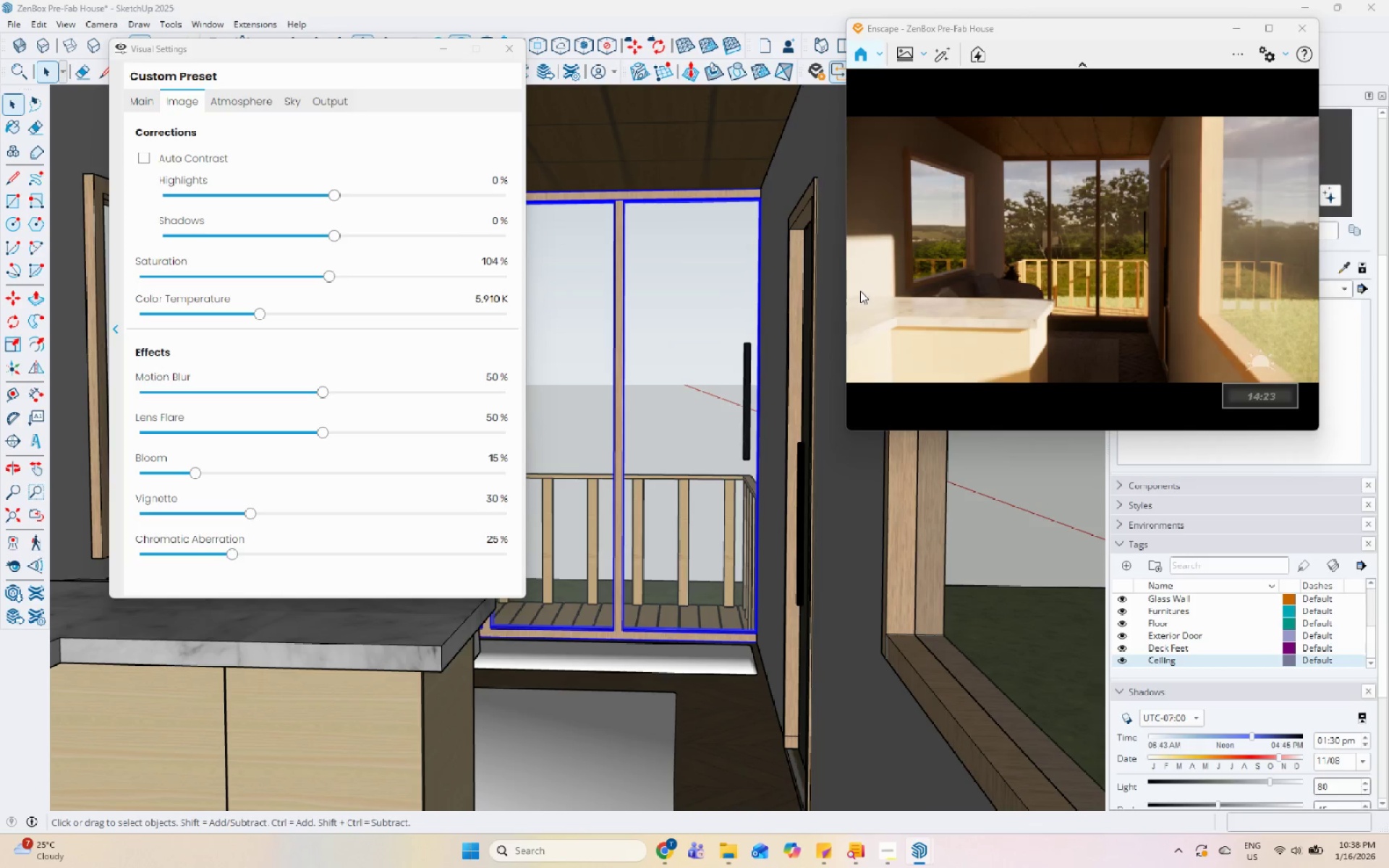 
hold_key(key=ShiftLeft, duration=1.51)
 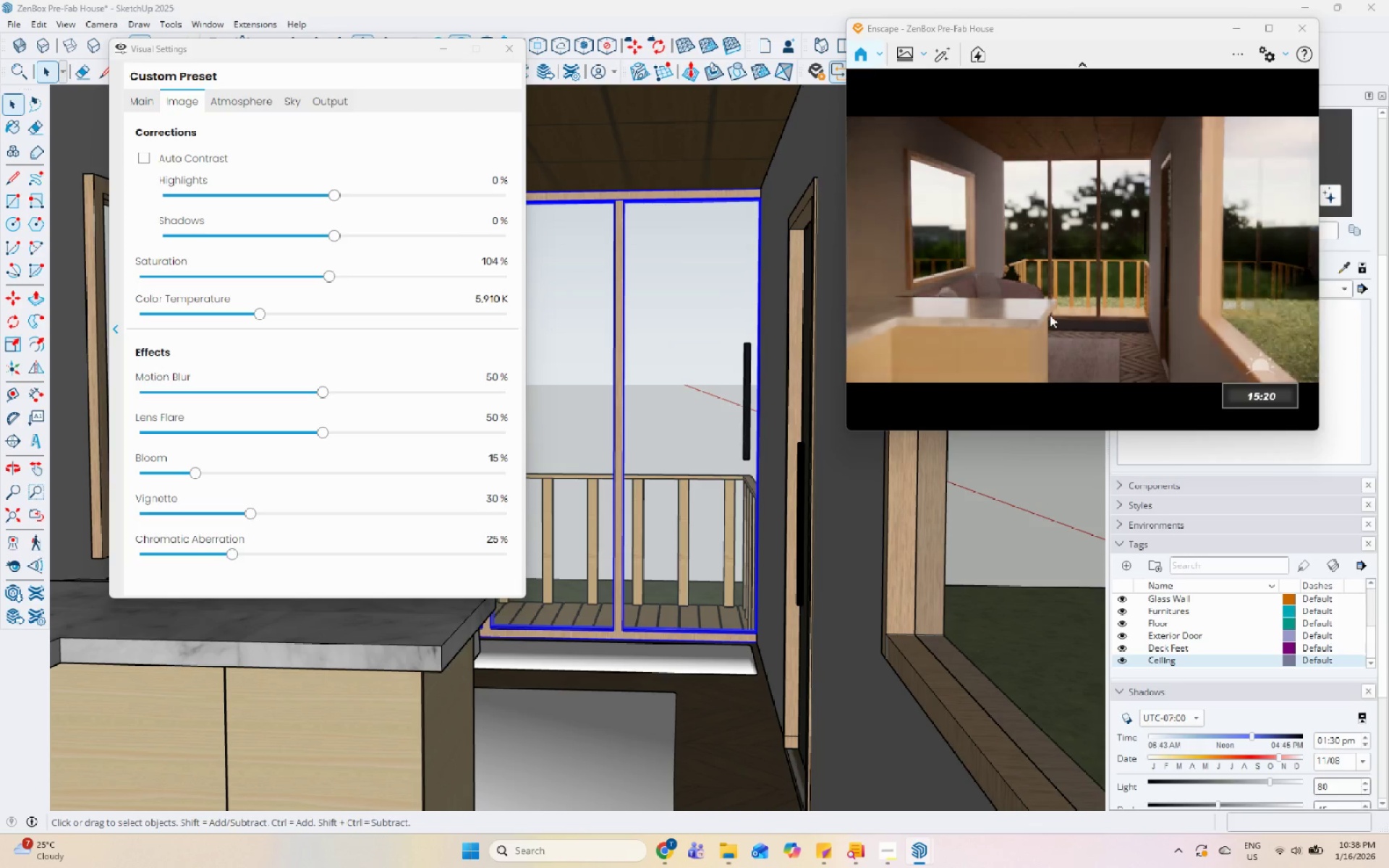 
hold_key(key=ShiftLeft, duration=1.52)
 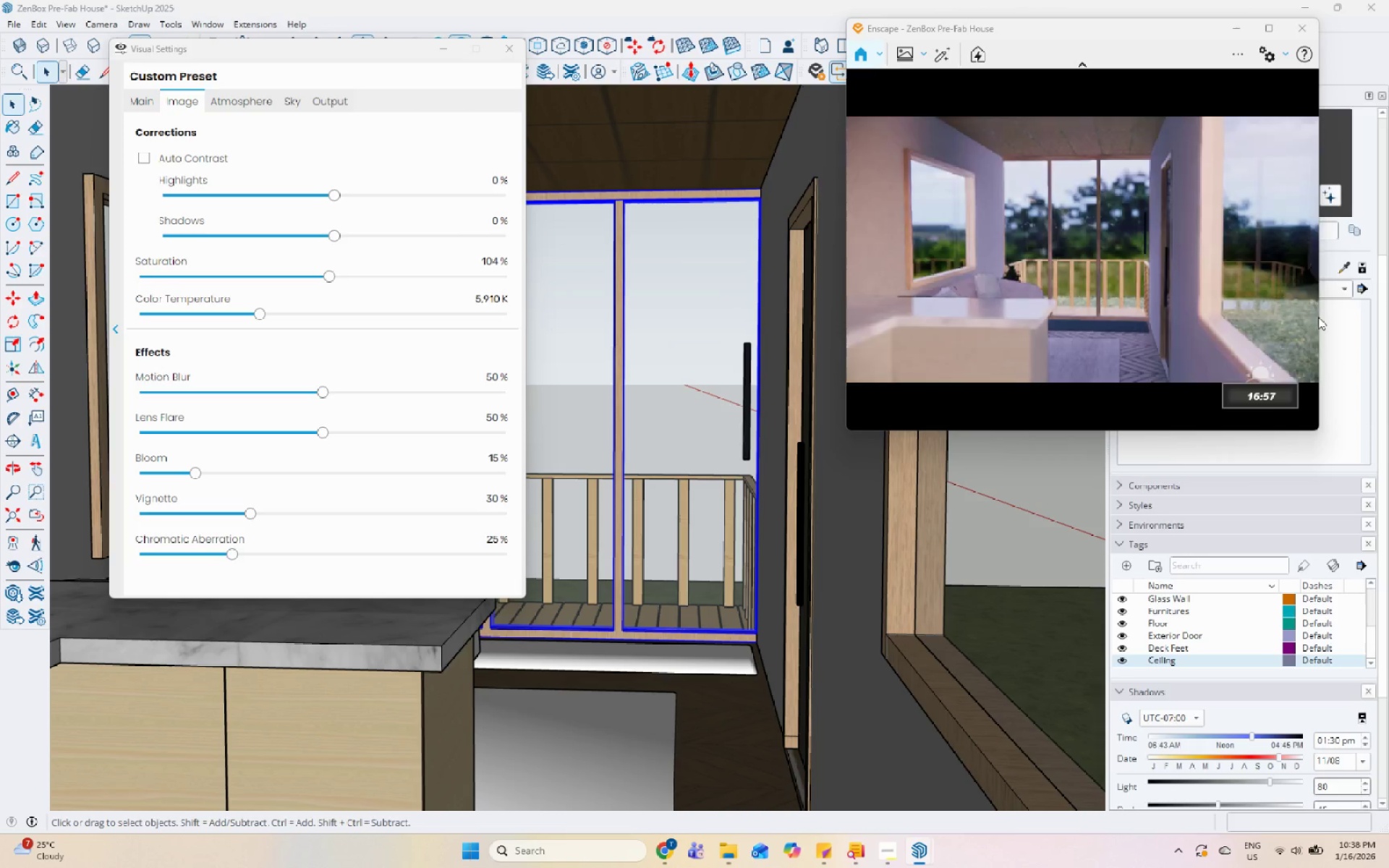 
hold_key(key=ShiftLeft, duration=1.33)
 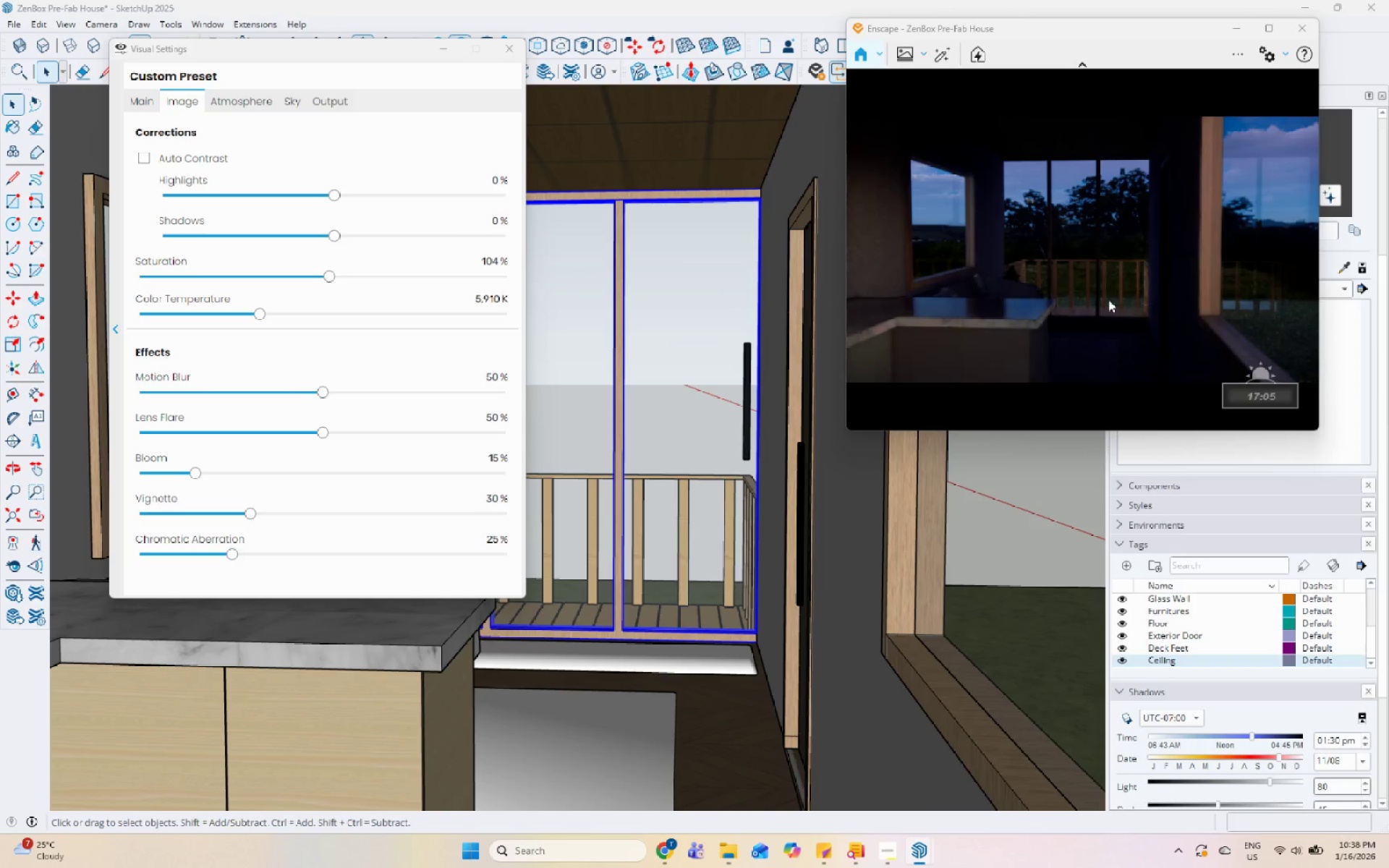 
hold_key(key=ShiftLeft, duration=1.5)
 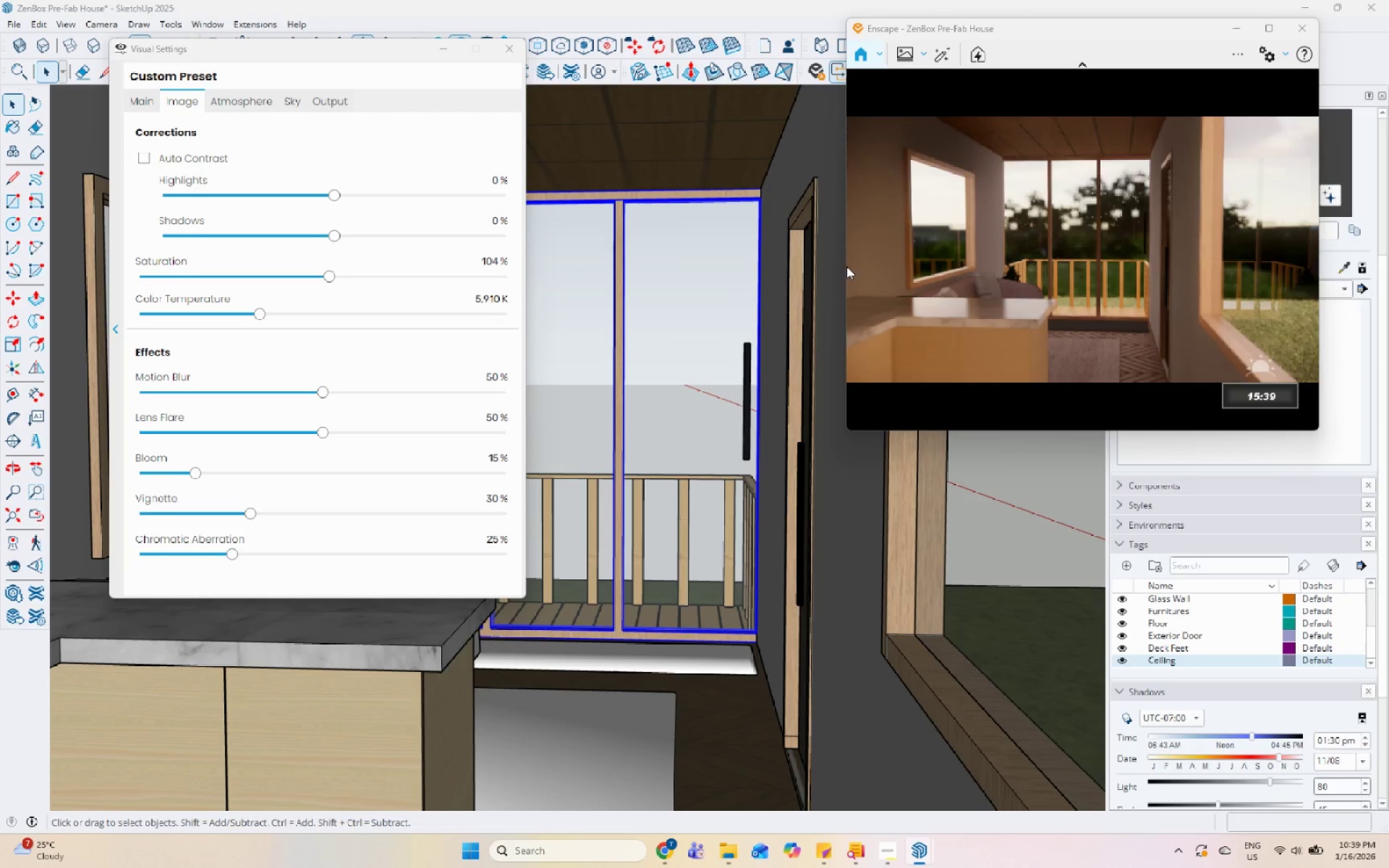 
hold_key(key=ShiftLeft, duration=0.75)
 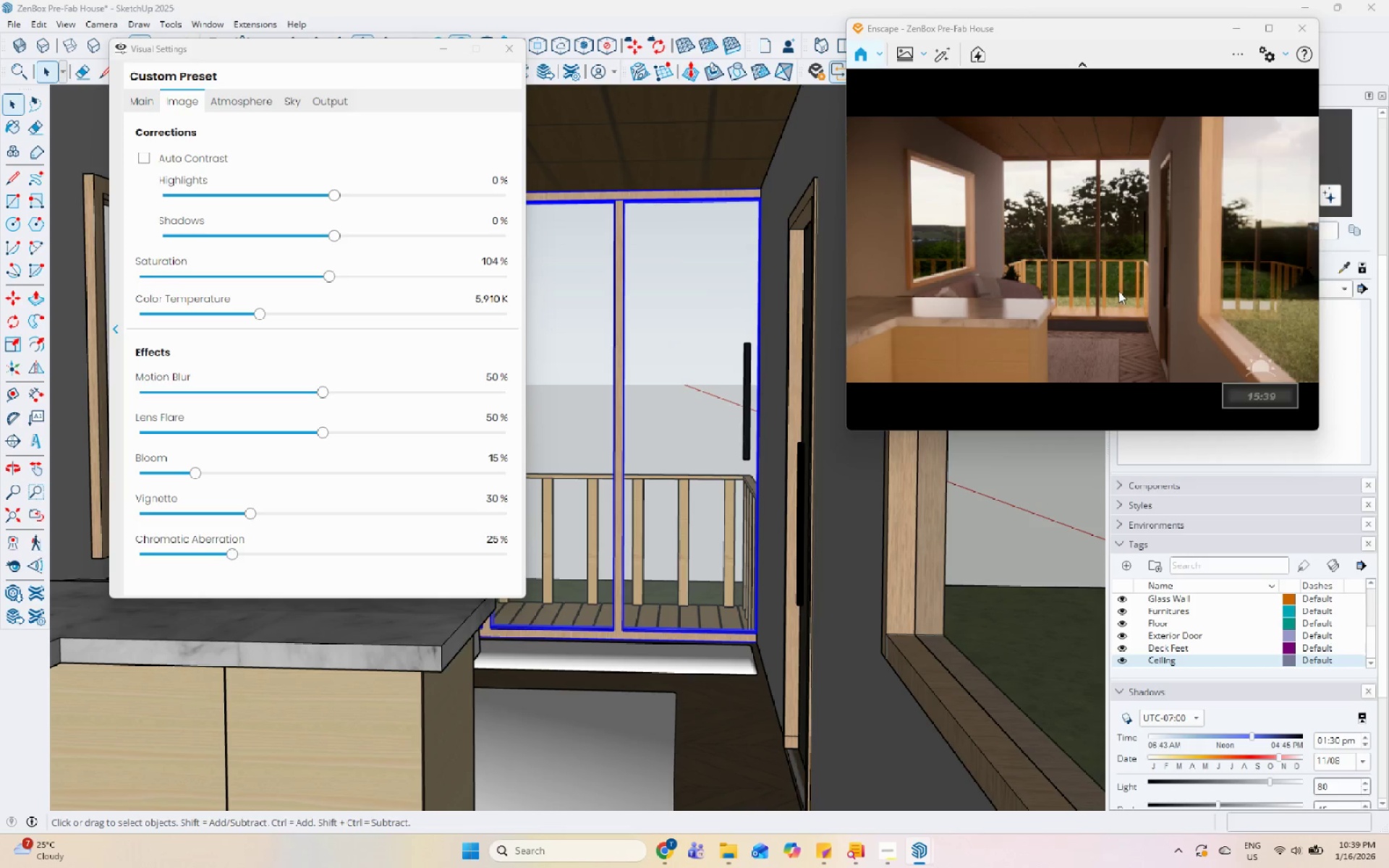 
hold_key(key=ShiftLeft, duration=1.5)
 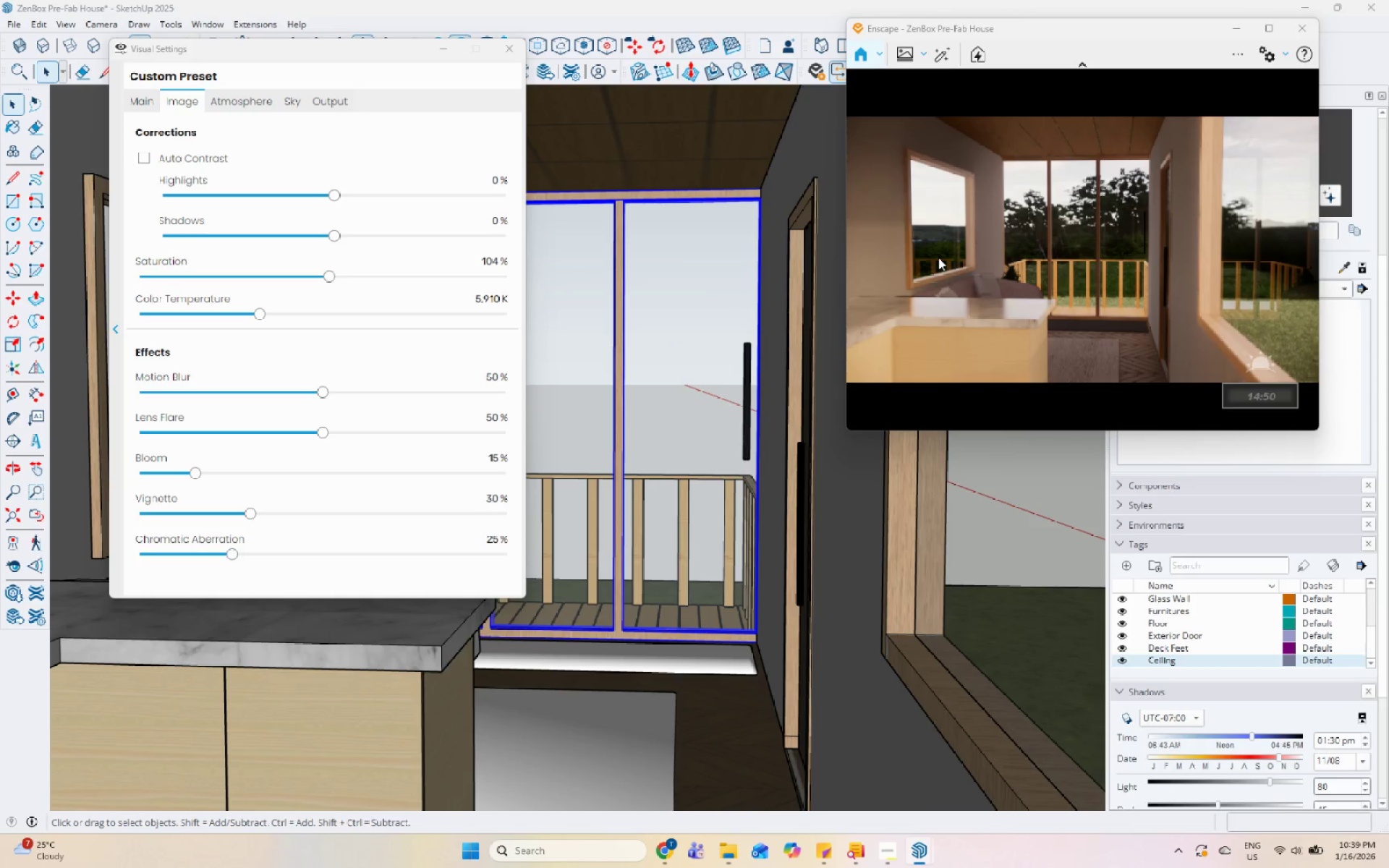 
hold_key(key=ShiftLeft, duration=1.52)
 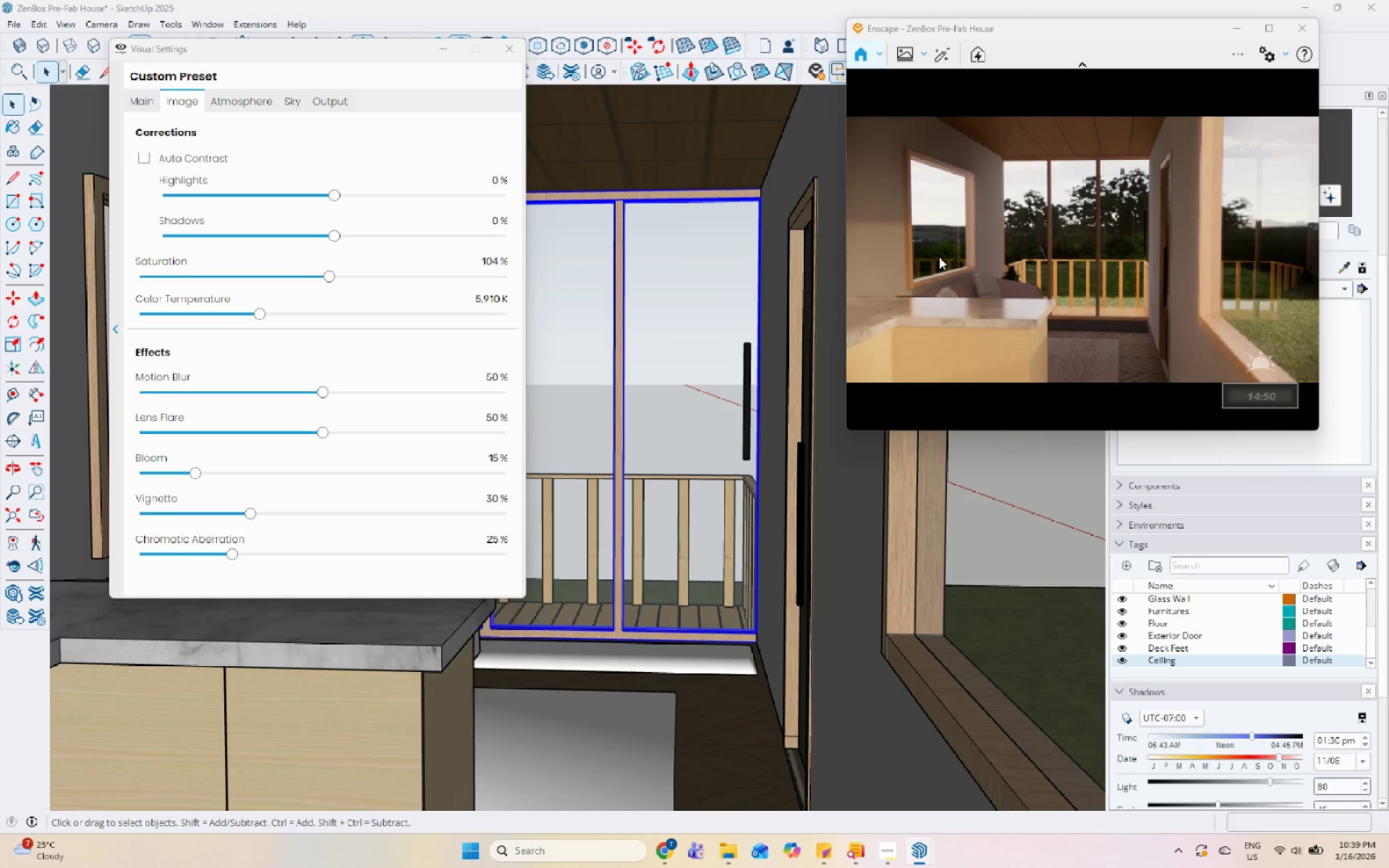 
hold_key(key=ShiftLeft, duration=1.51)
 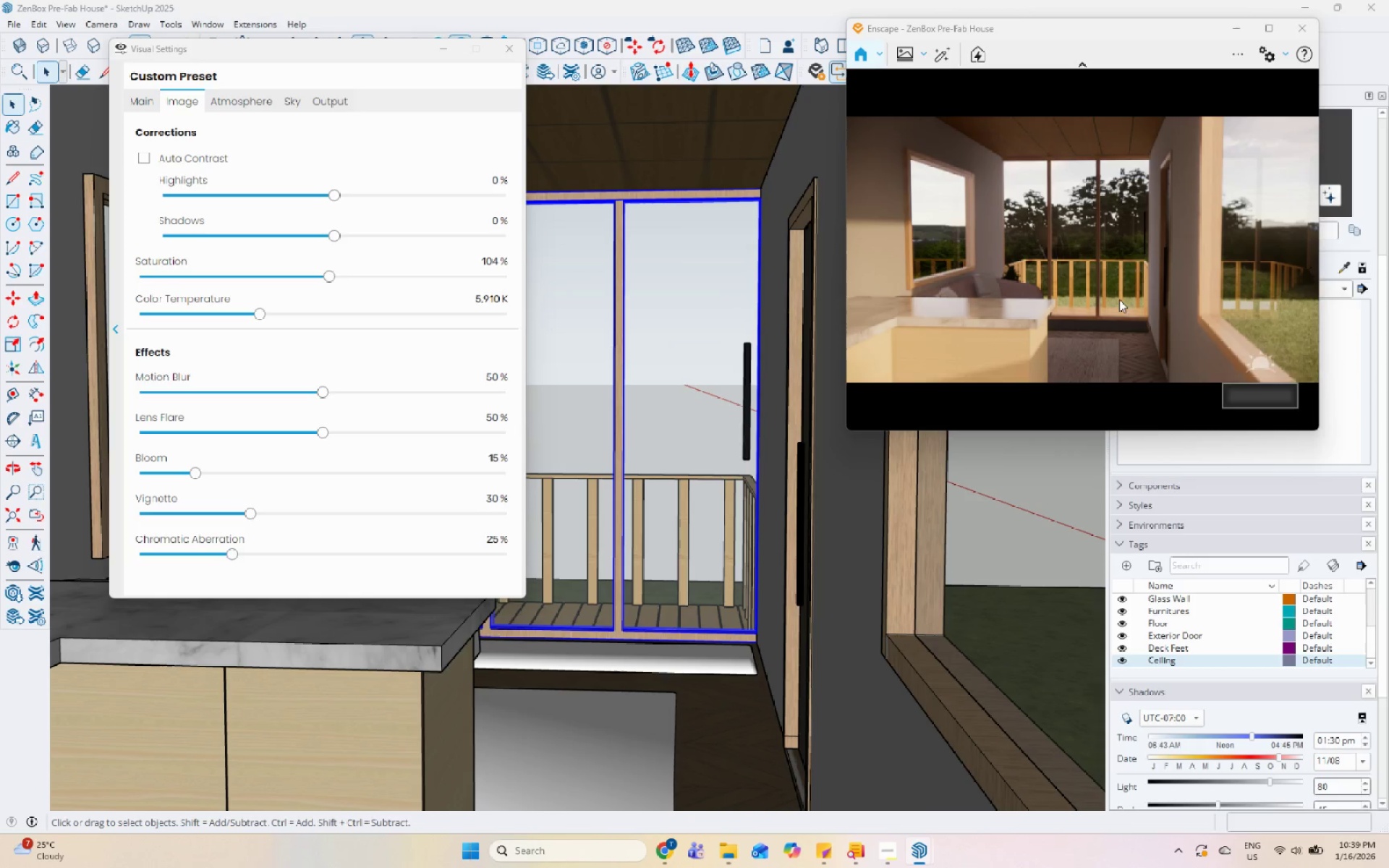 
hold_key(key=ShiftLeft, duration=0.42)
 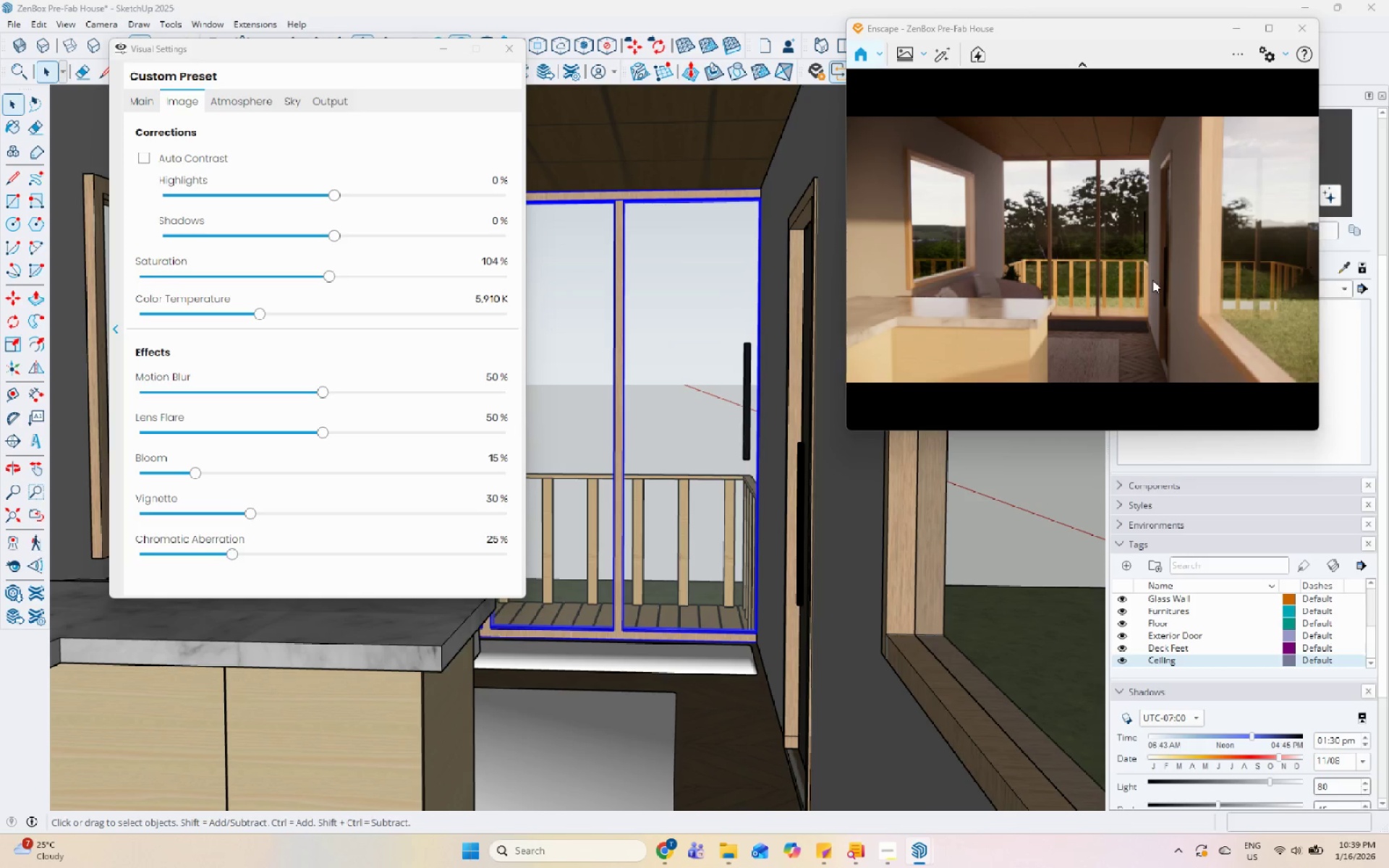 
left_click([1152, 280])
 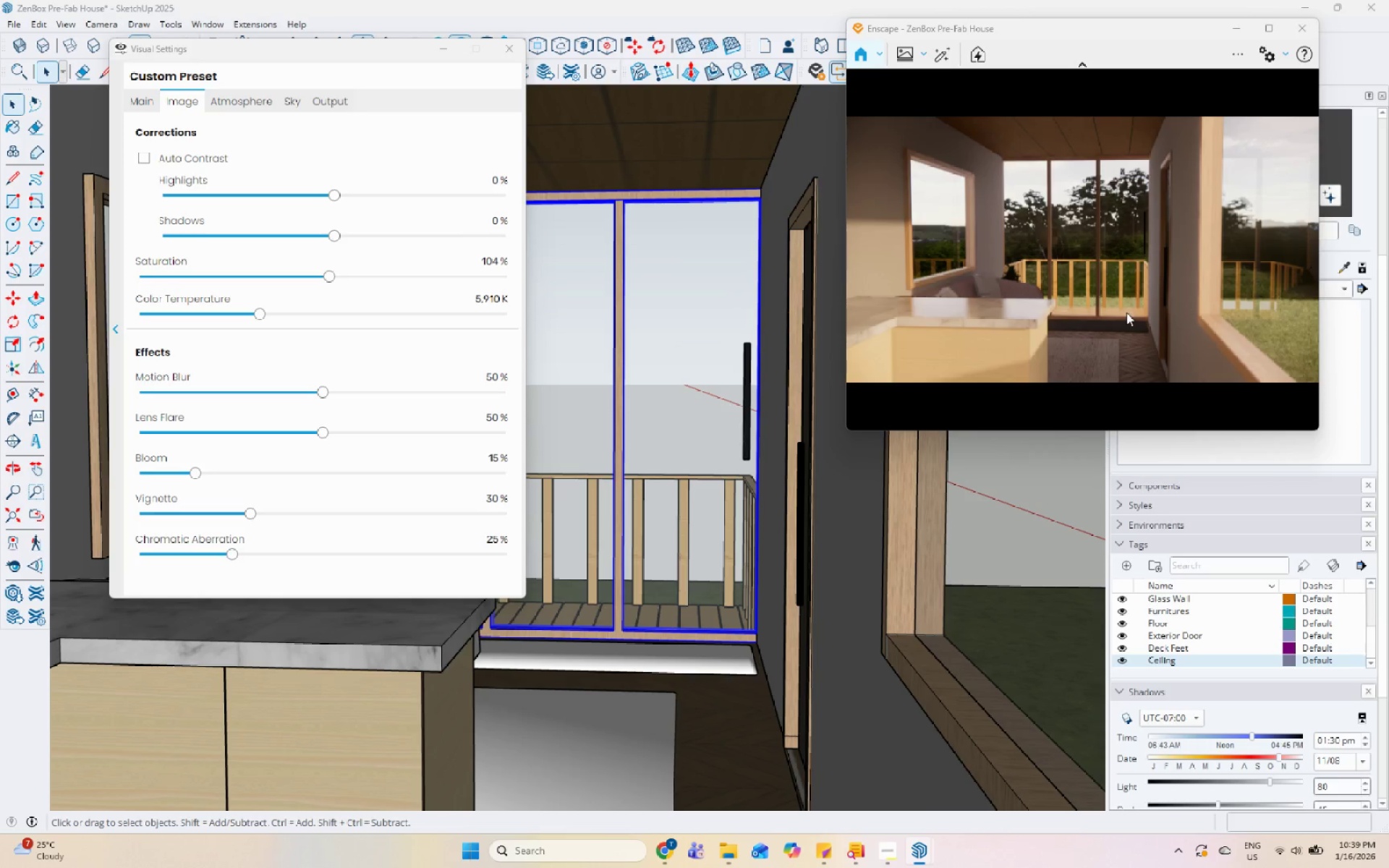 
left_click([1126, 312])
 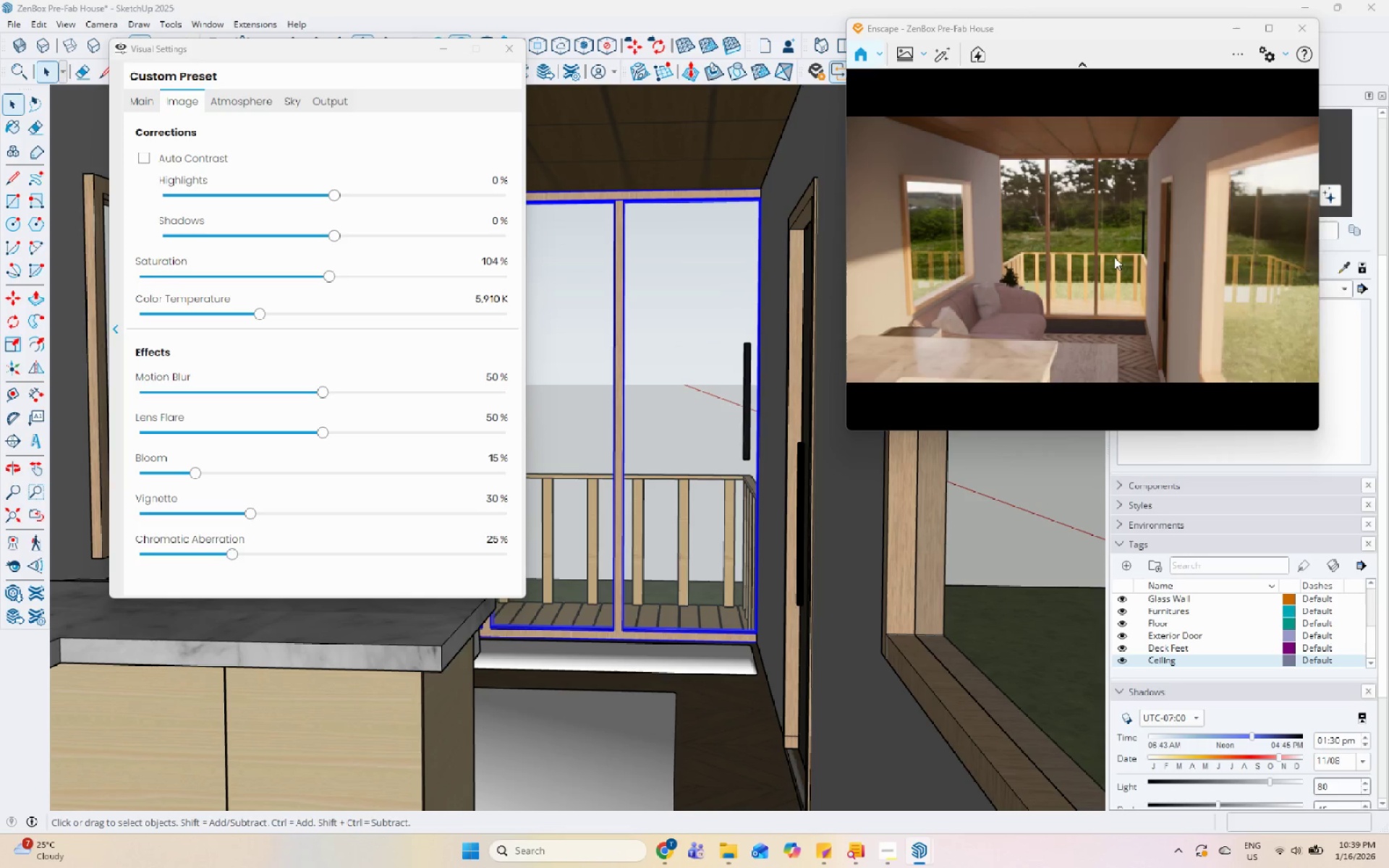 
wait(6.84)
 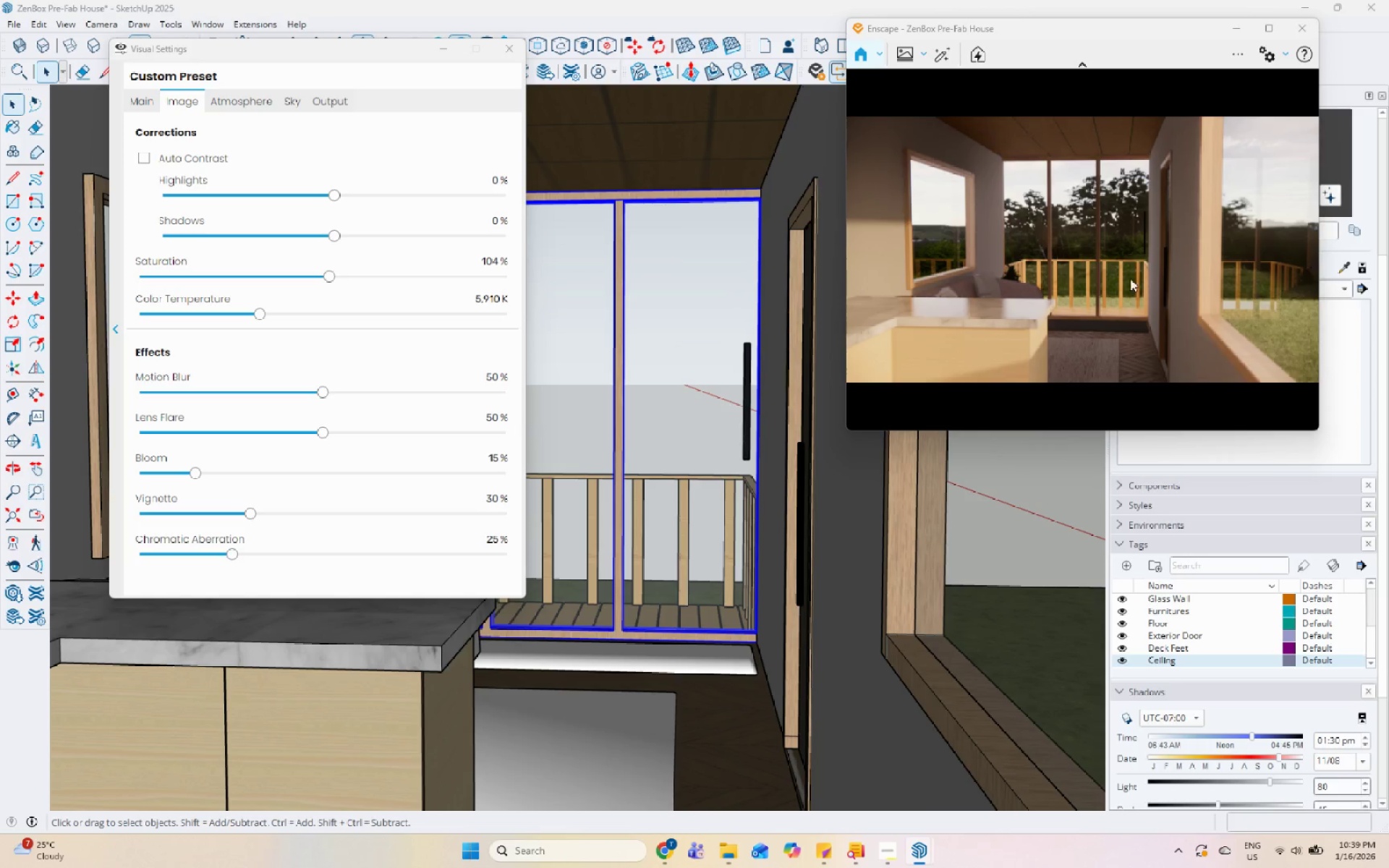 
scroll: coordinate [1103, 288], scroll_direction: down, amount: 1.0
 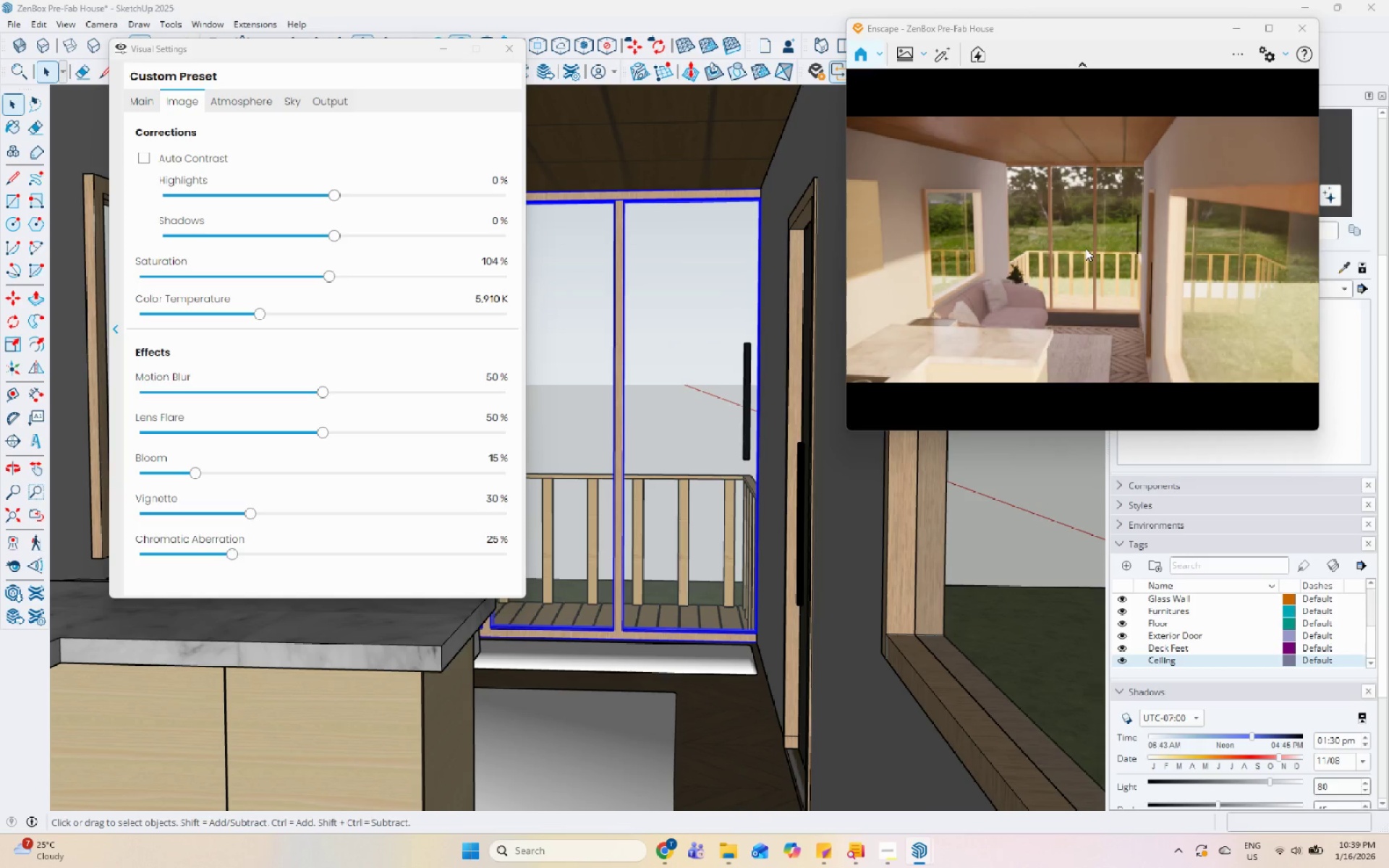 
wait(11.02)
 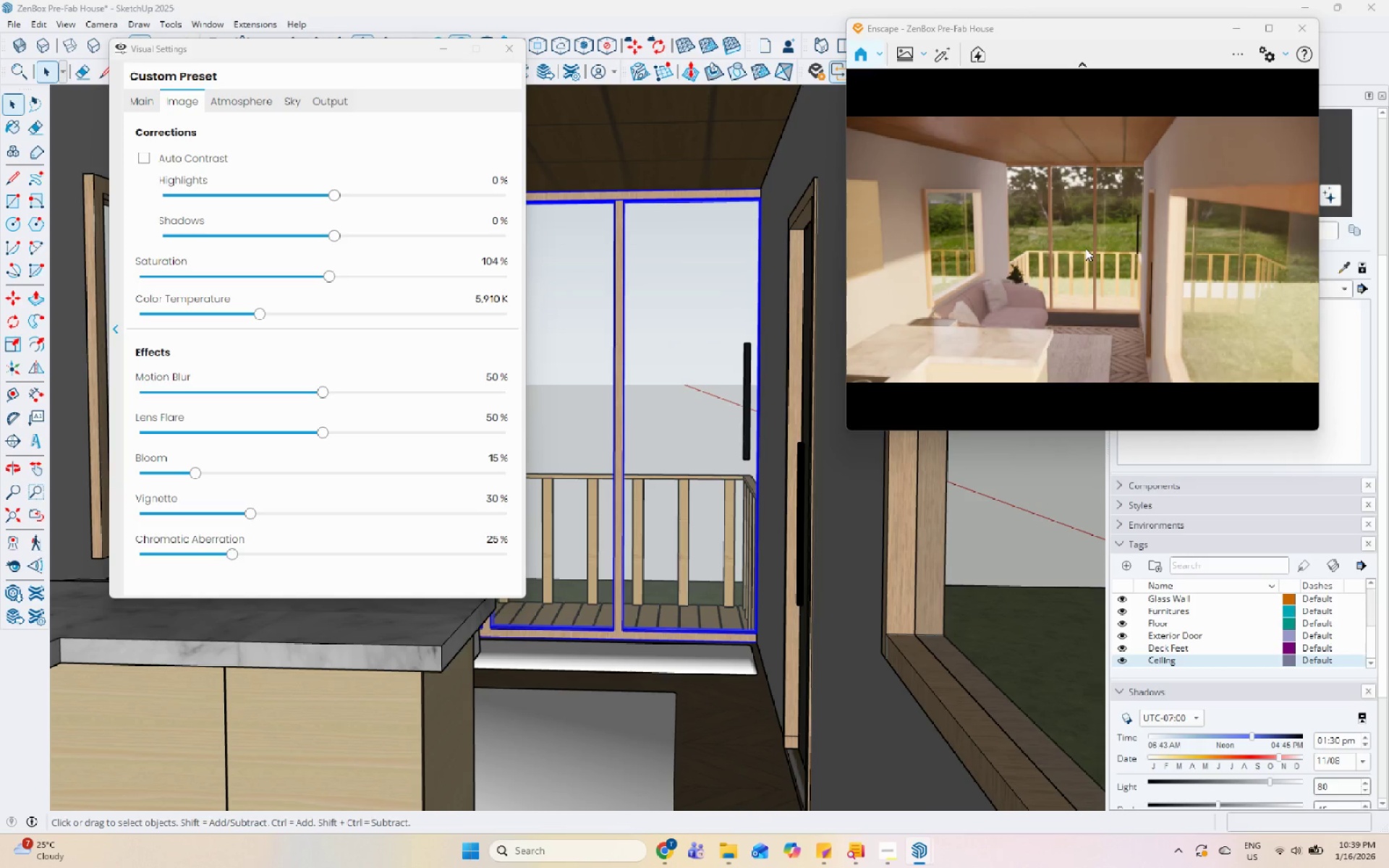 
left_click([133, 95])
 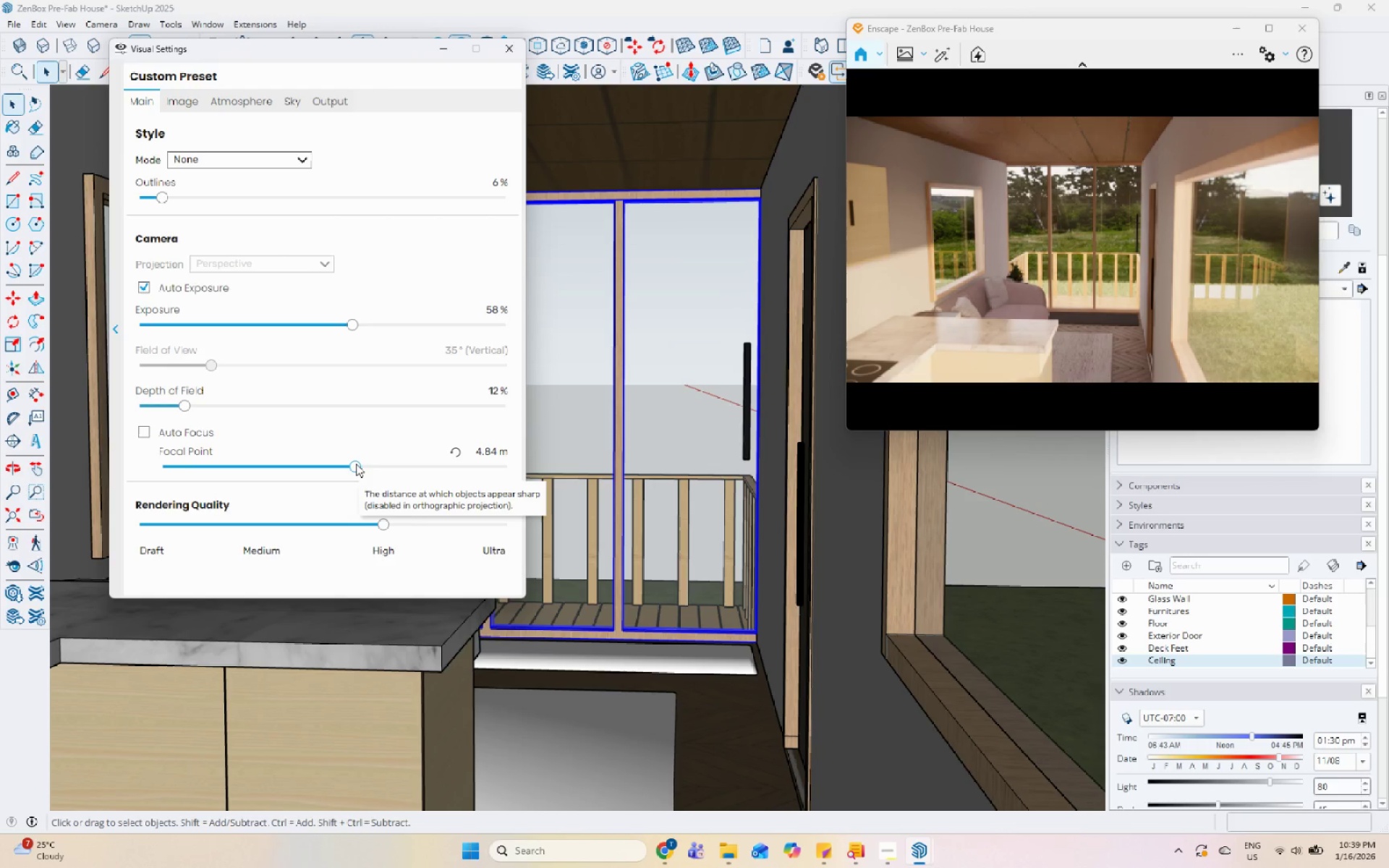 
left_click_drag(start_coordinate=[356, 464], to_coordinate=[361, 464])
 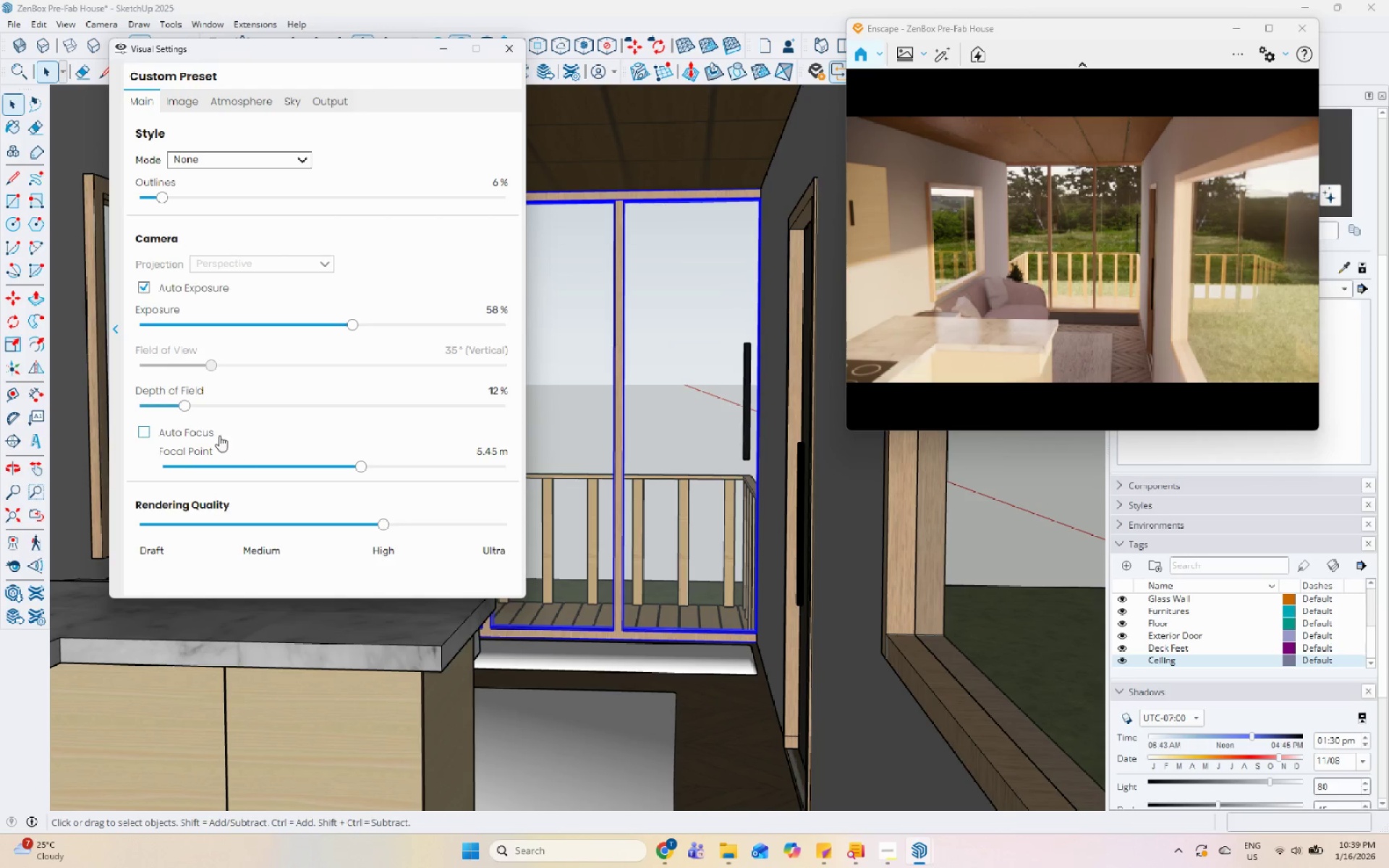 
left_click_drag(start_coordinate=[190, 408], to_coordinate=[179, 416])
 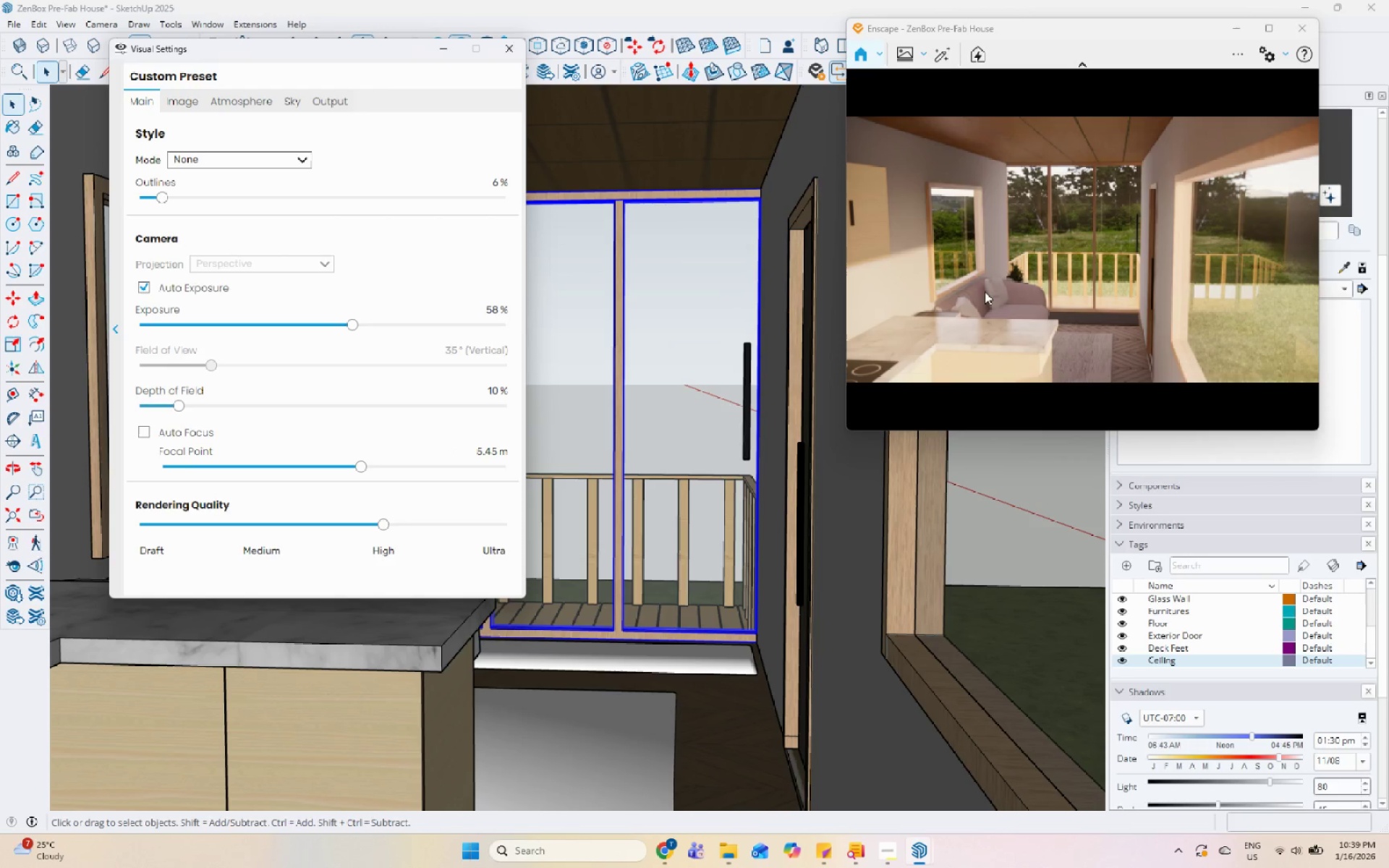 
left_click([1034, 252])
 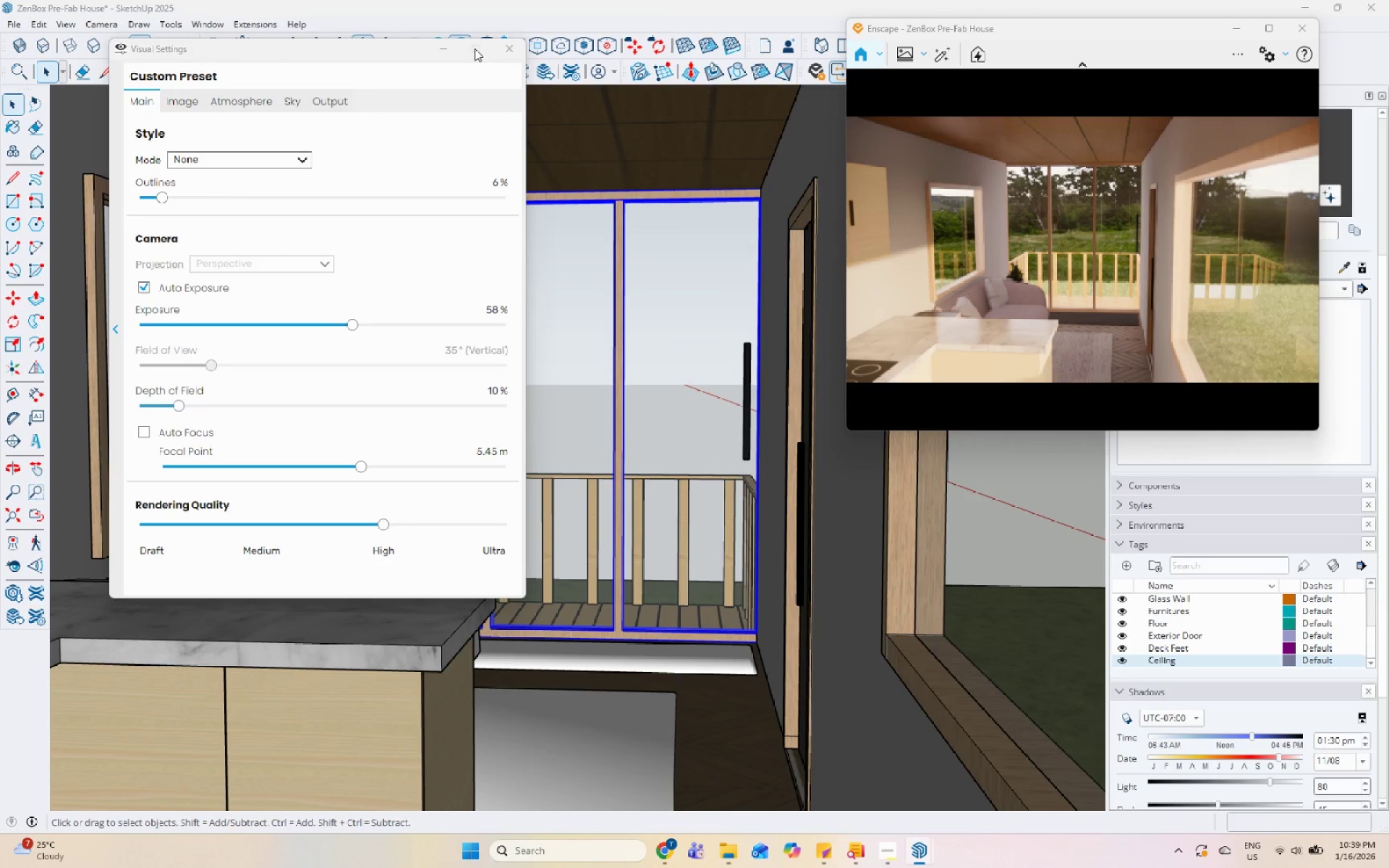 
left_click([449, 51])
 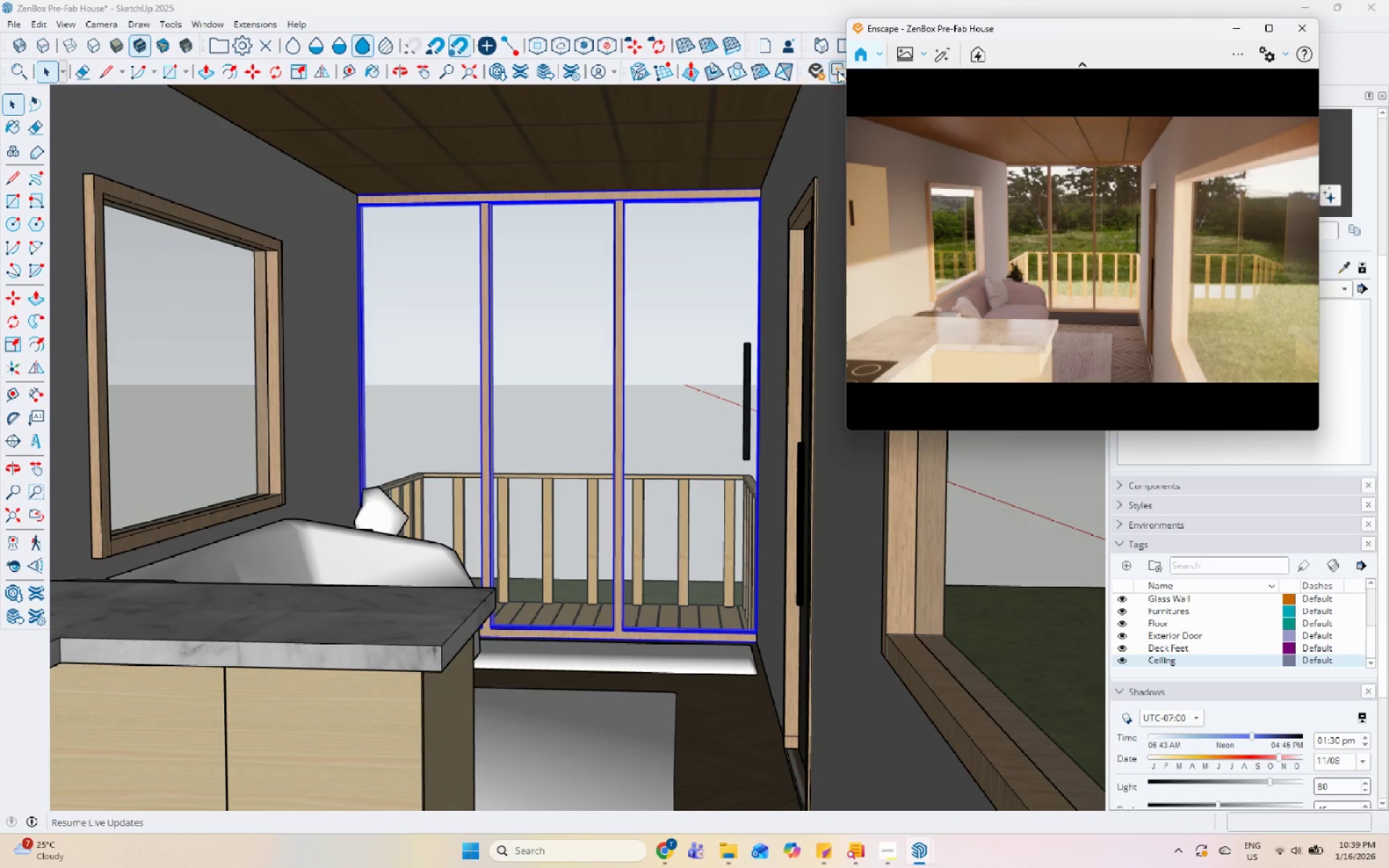 
left_click_drag(start_coordinate=[923, 30], to_coordinate=[945, 150])
 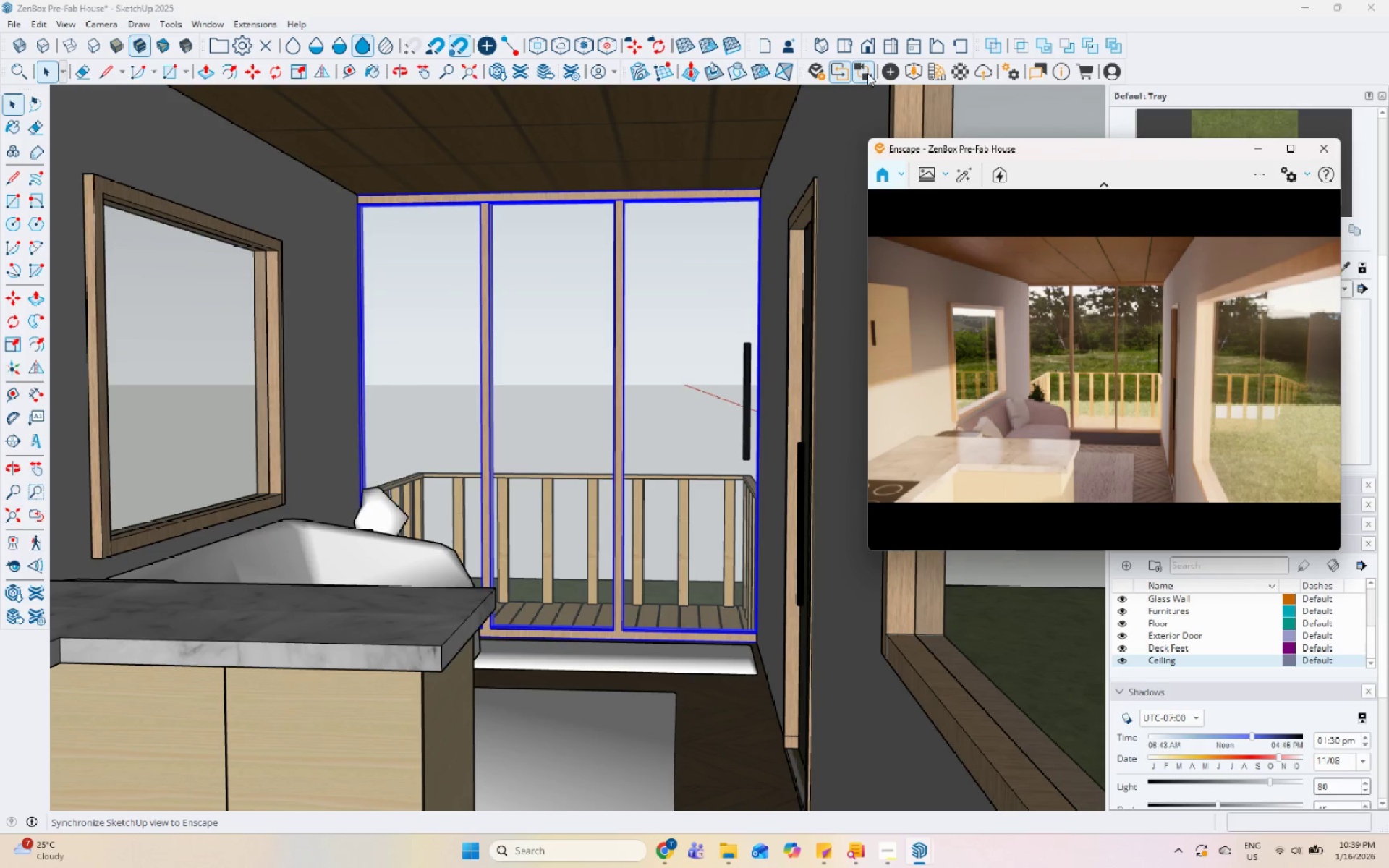 
left_click([866, 70])
 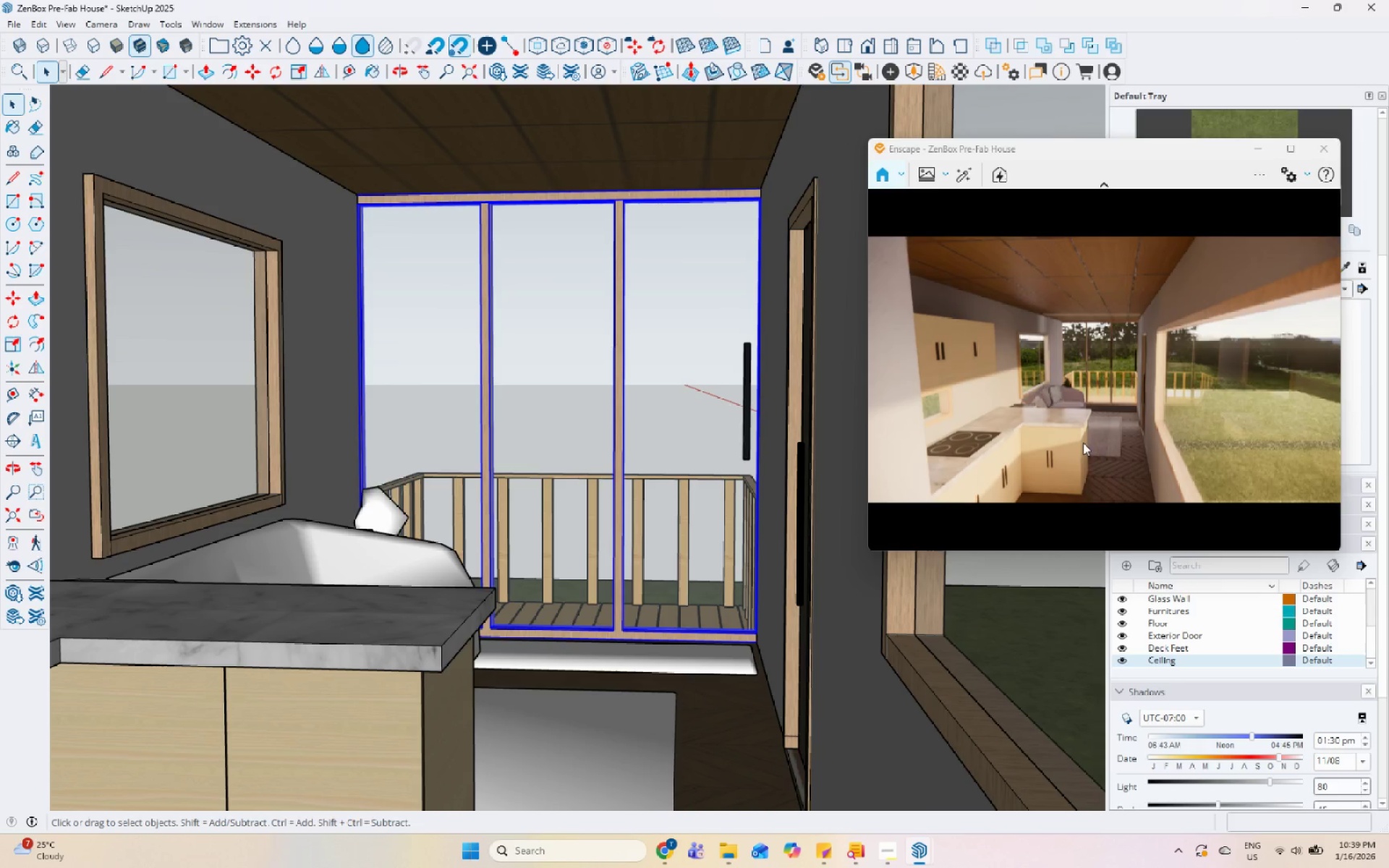 
scroll: coordinate [566, 215], scroll_direction: up, amount: 45.0
 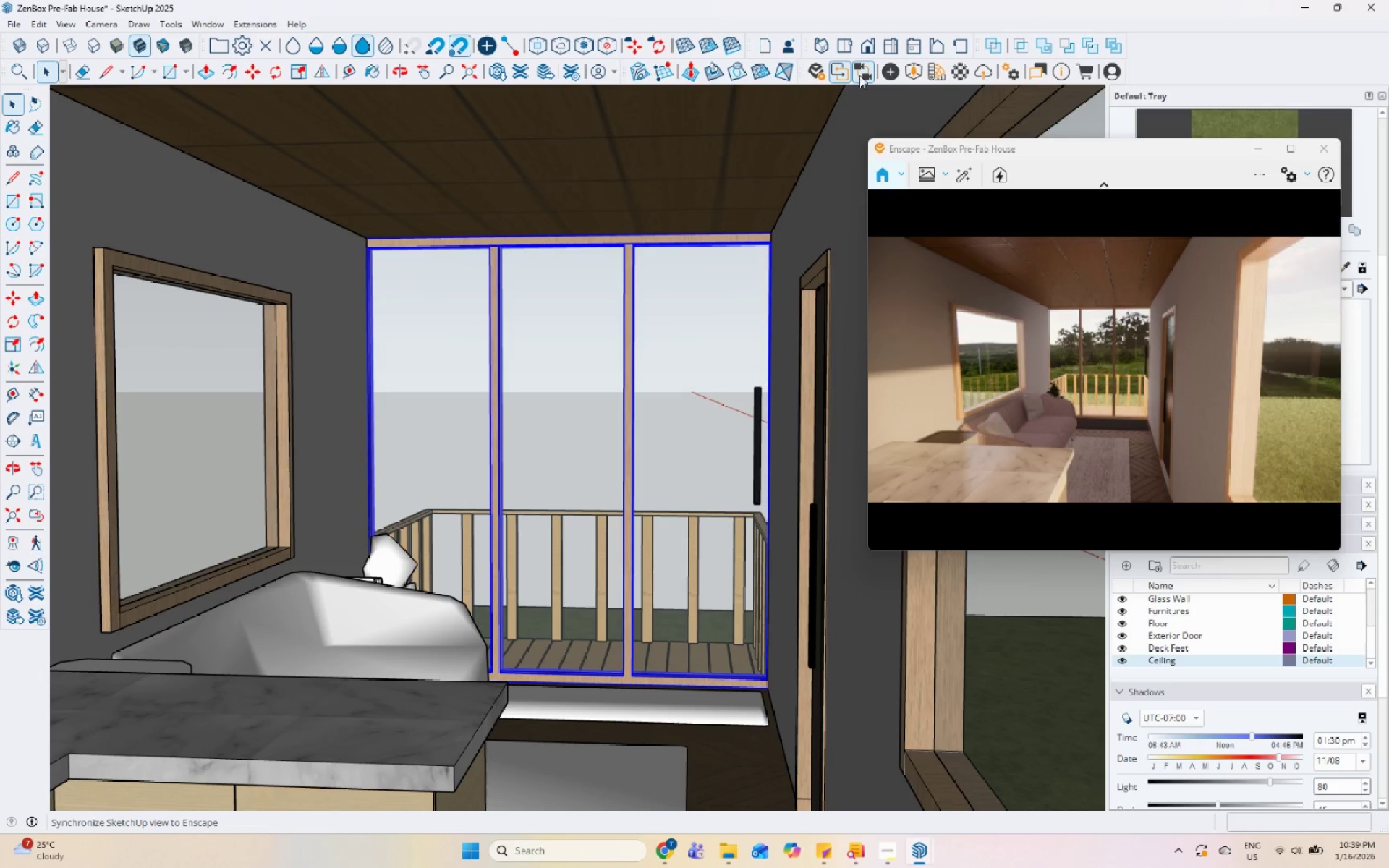 
left_click([824, 70])
 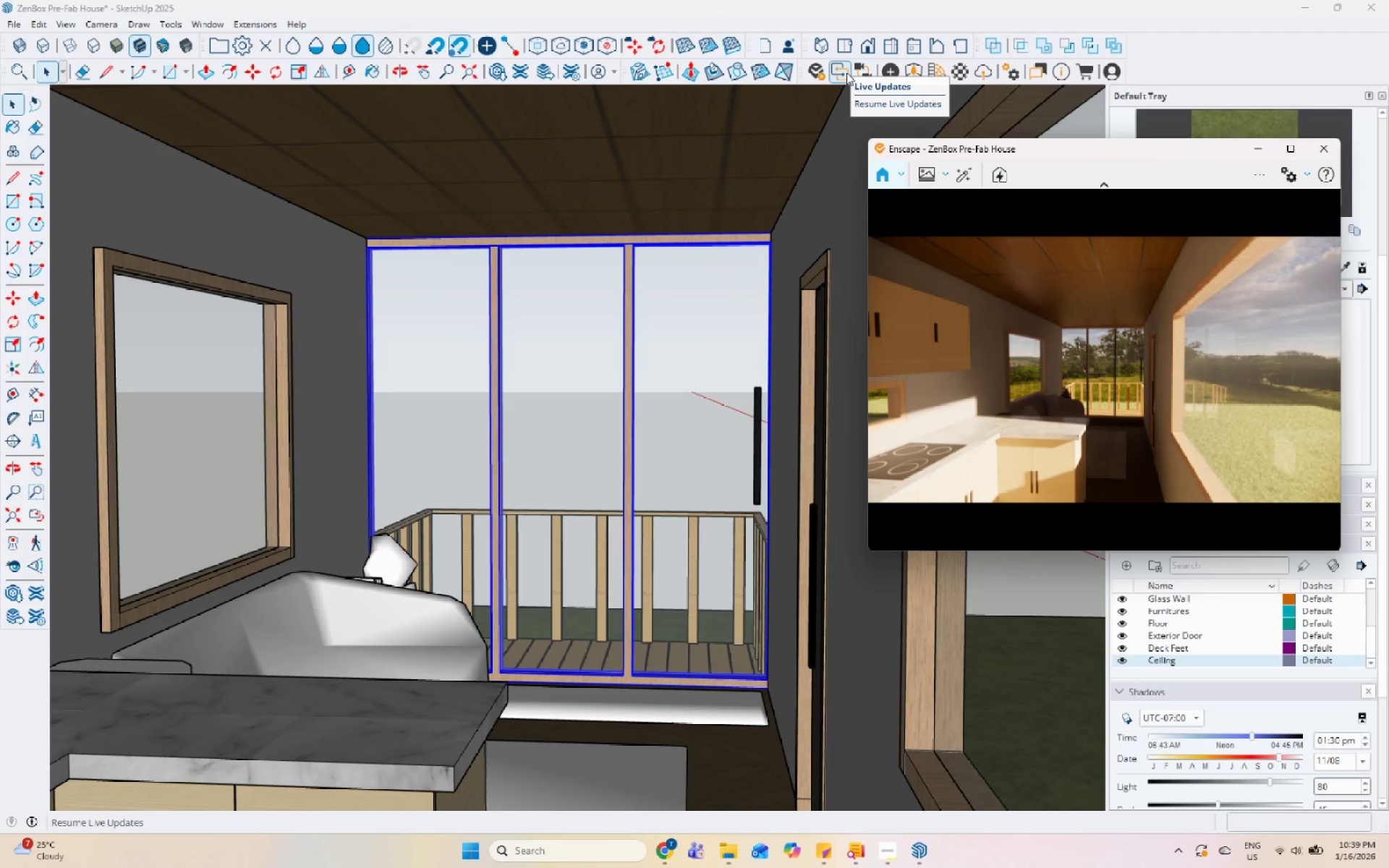 
left_click([847, 72])
 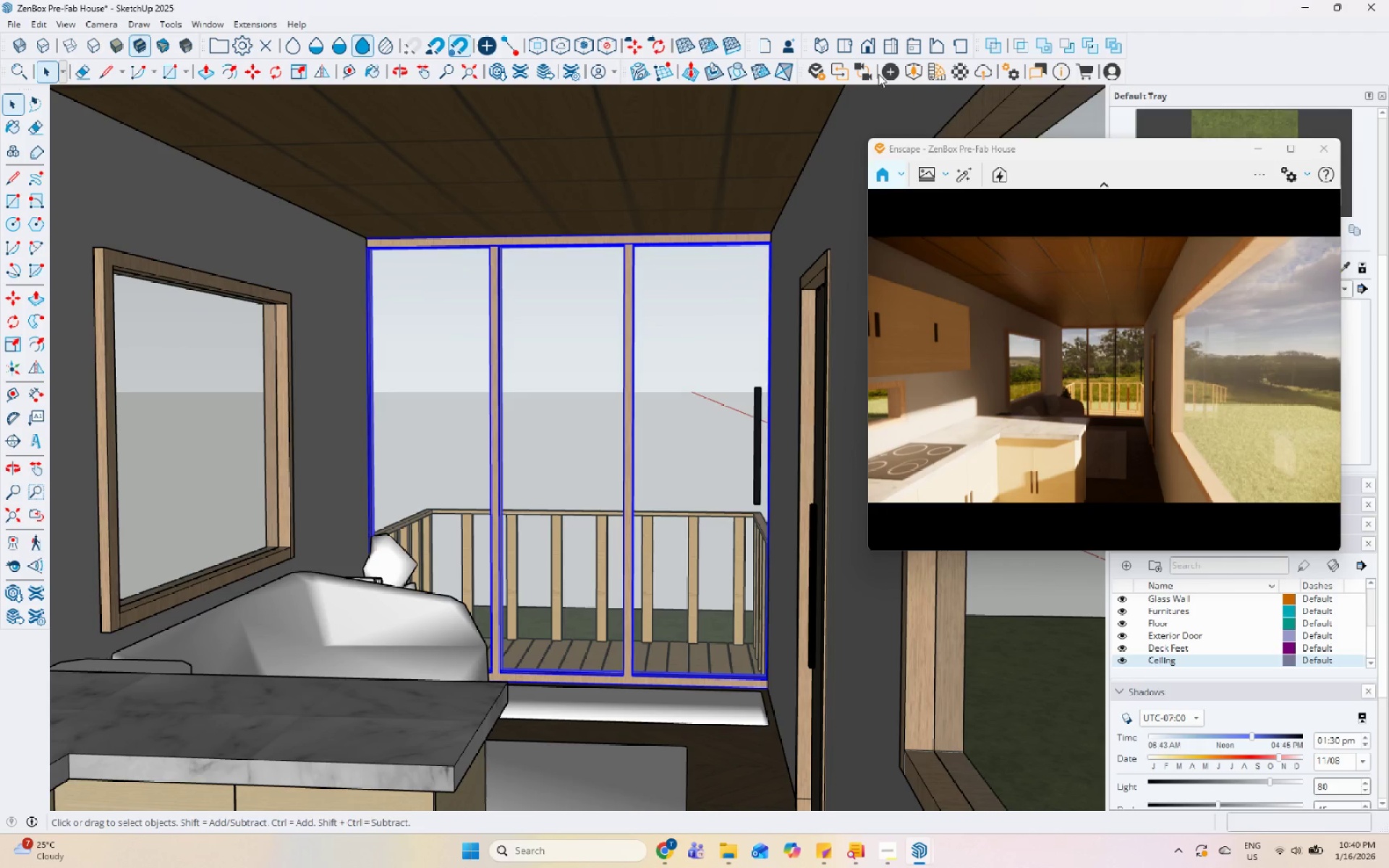 
left_click([867, 75])
 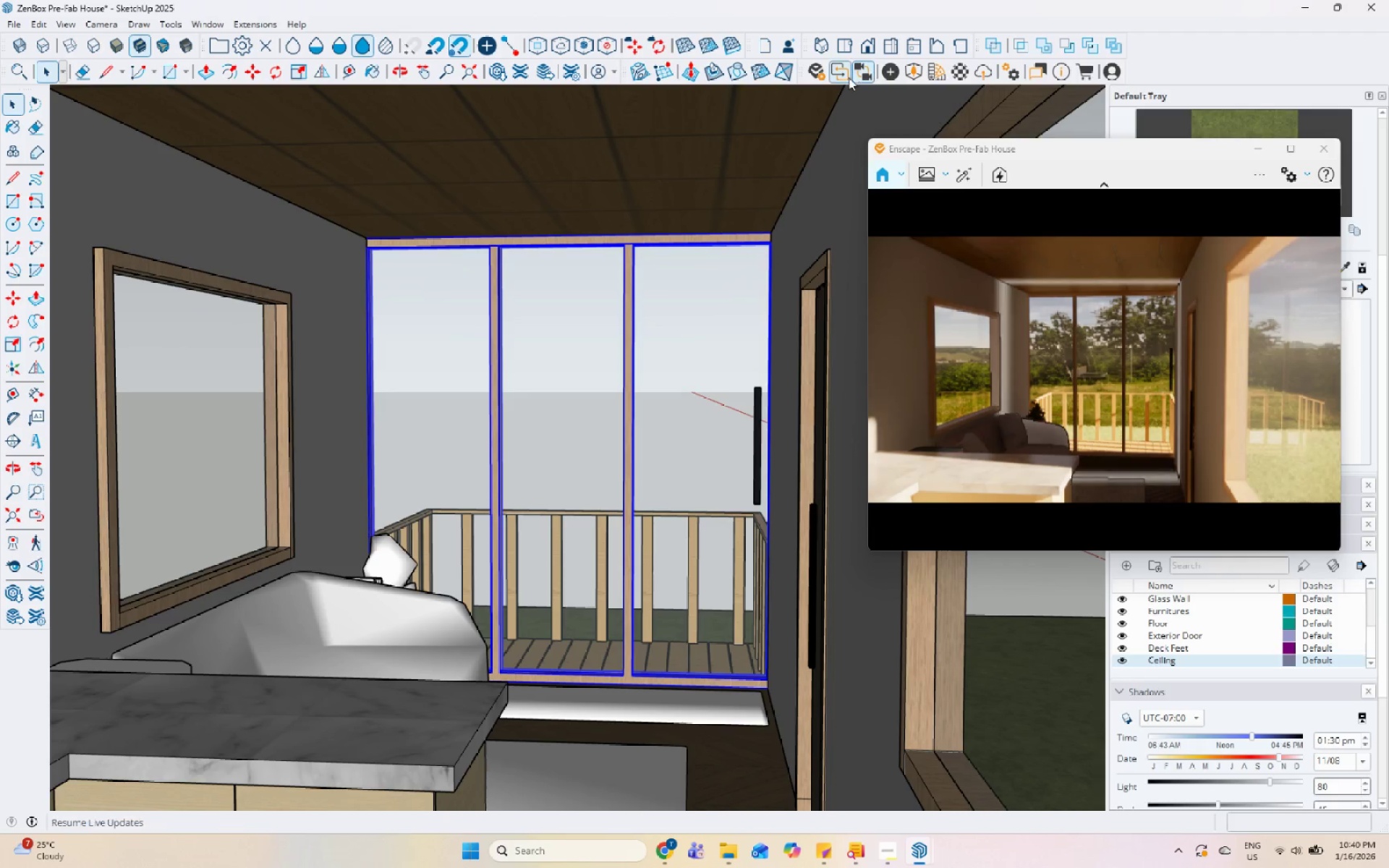 
left_click([842, 75])
 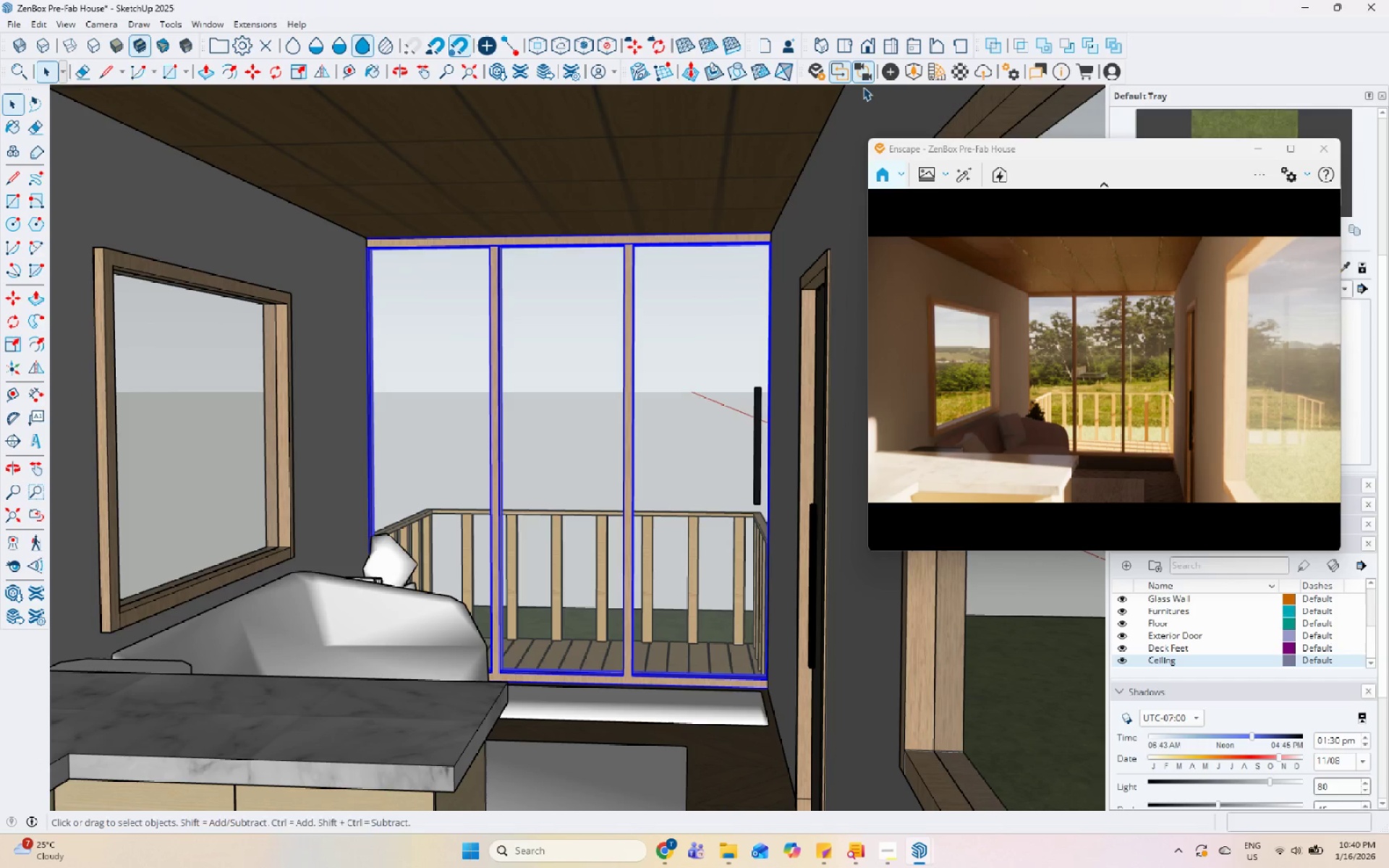 
wait(5.8)
 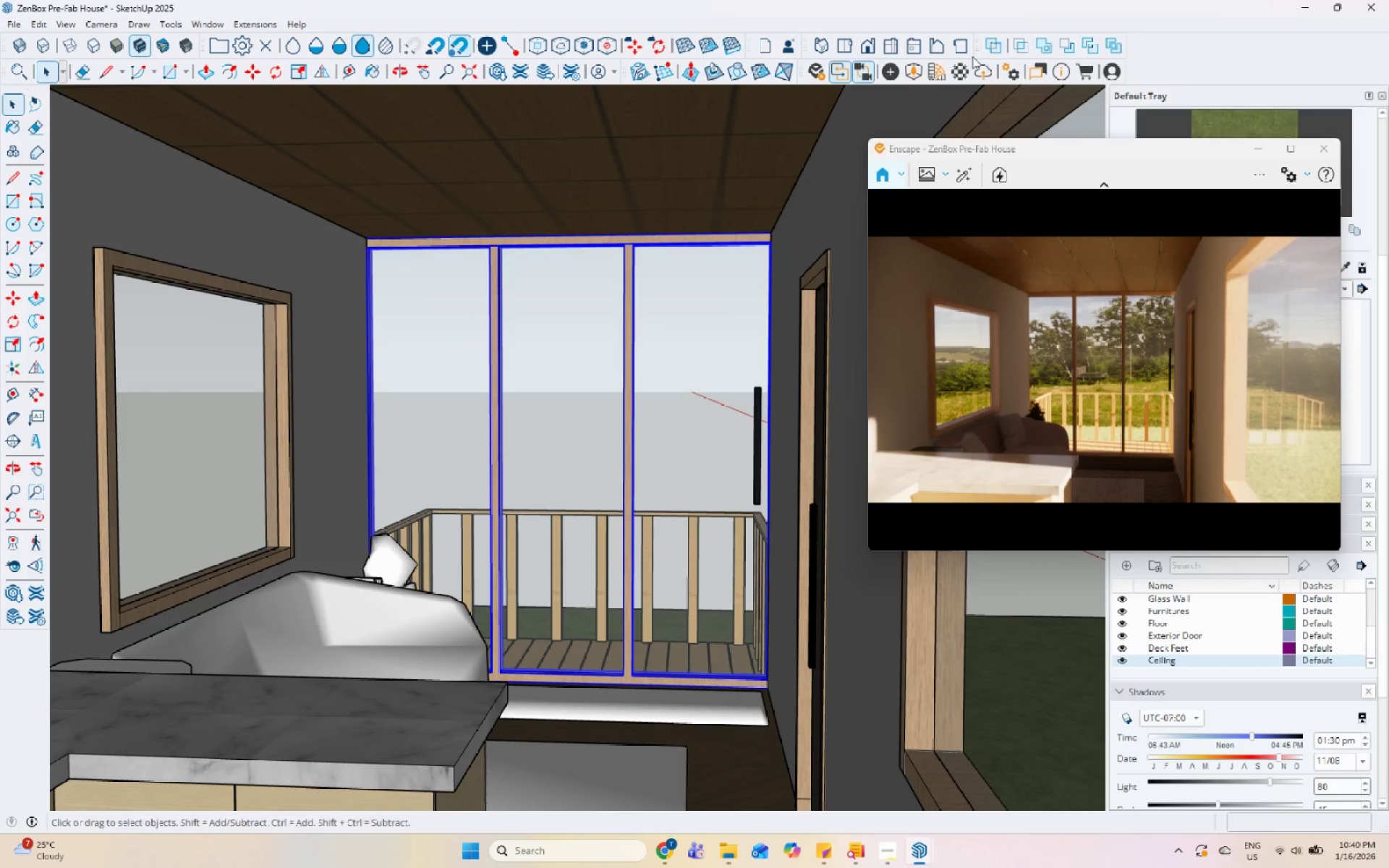 
left_click([893, 76])
 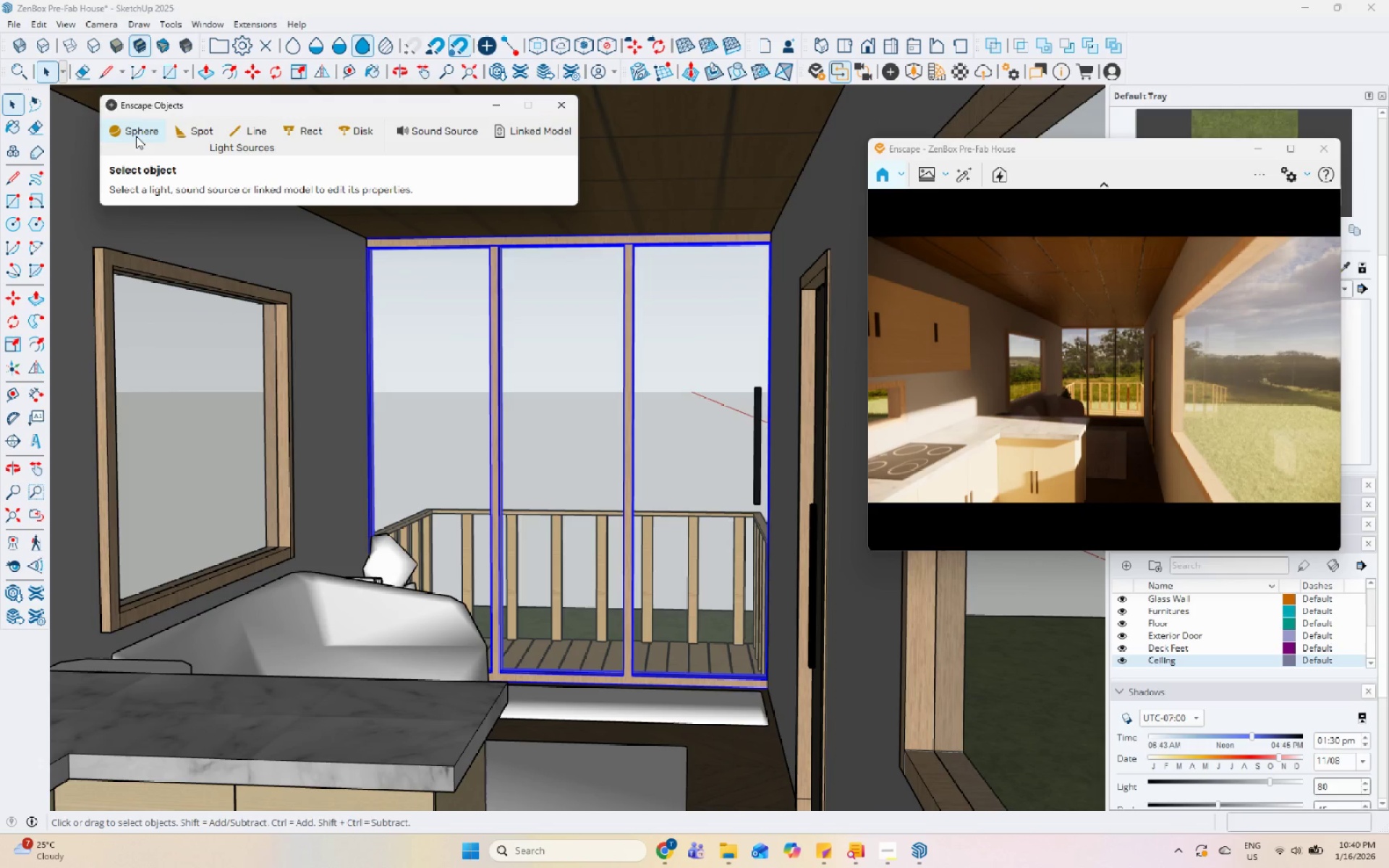 
double_click([208, 129])
 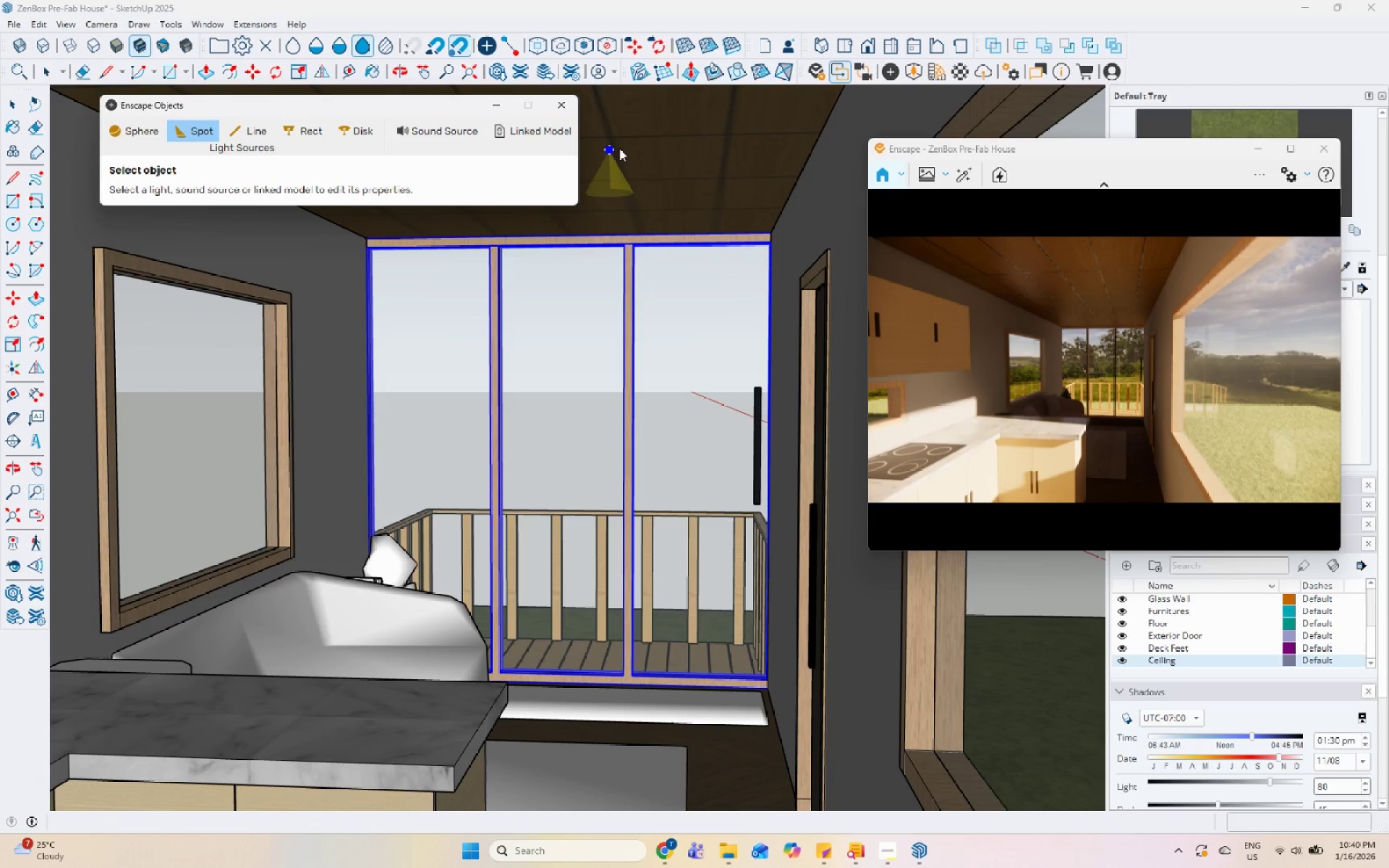 
left_click([700, 159])
 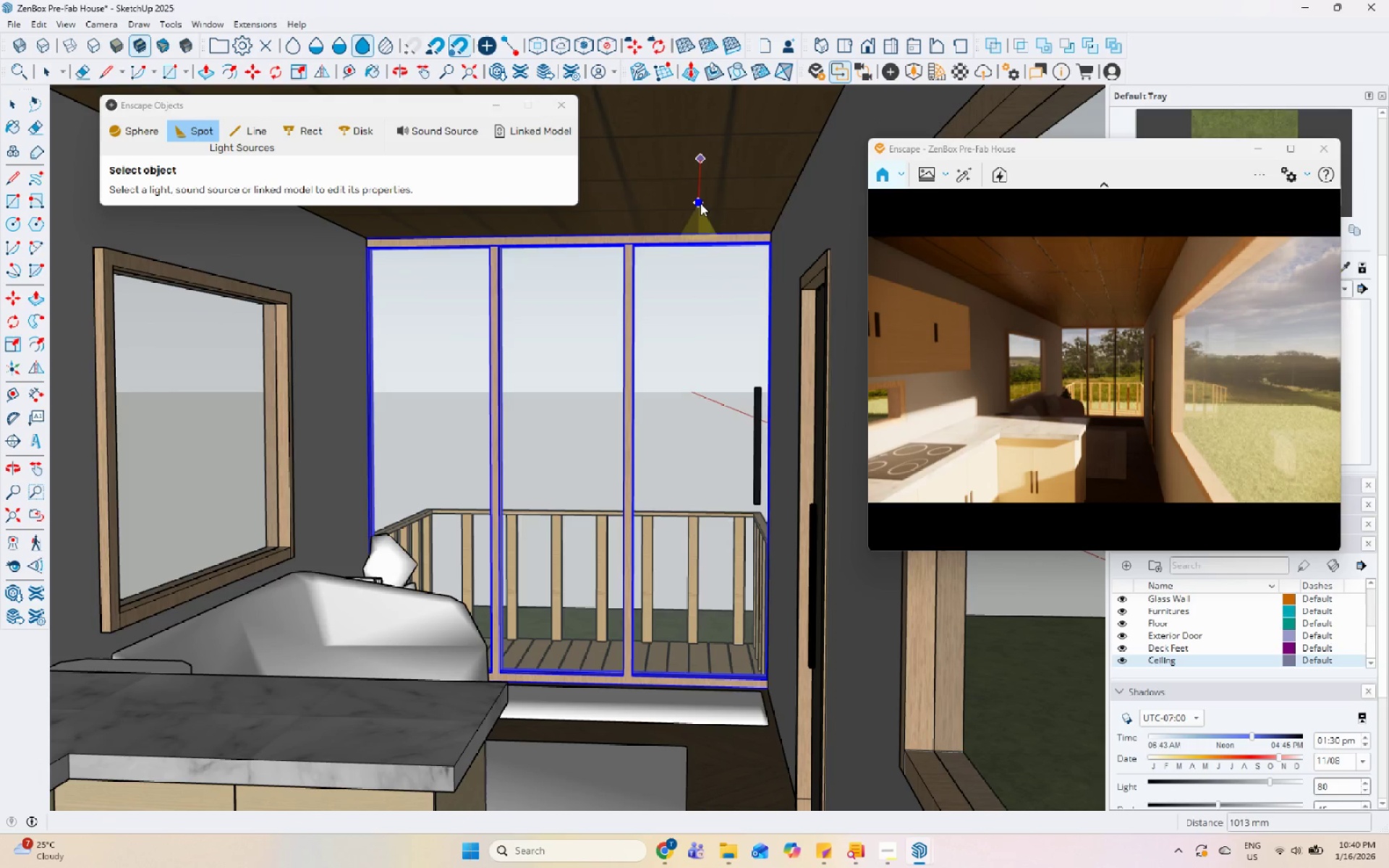 
left_click([700, 203])
 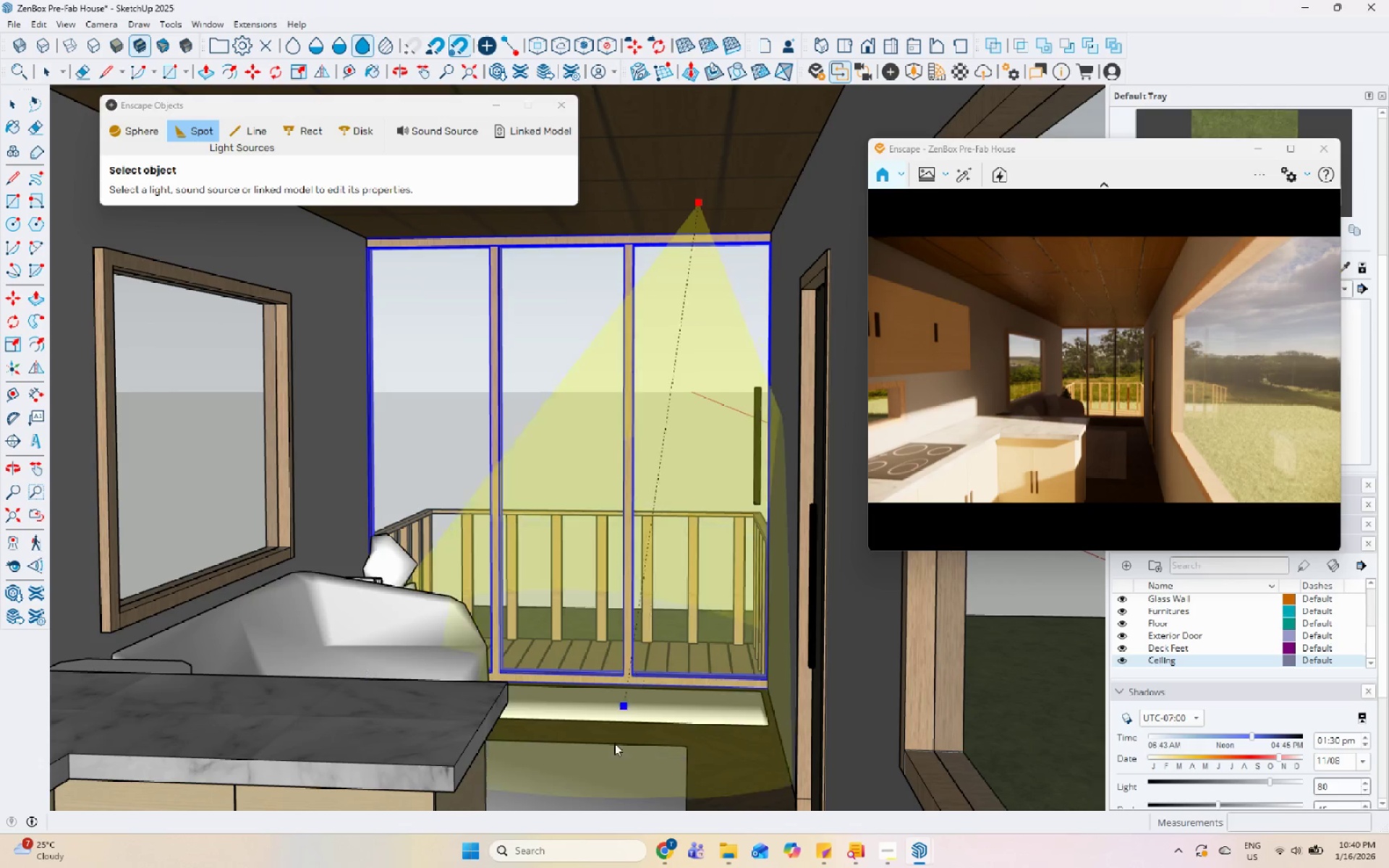 
left_click([679, 784])
 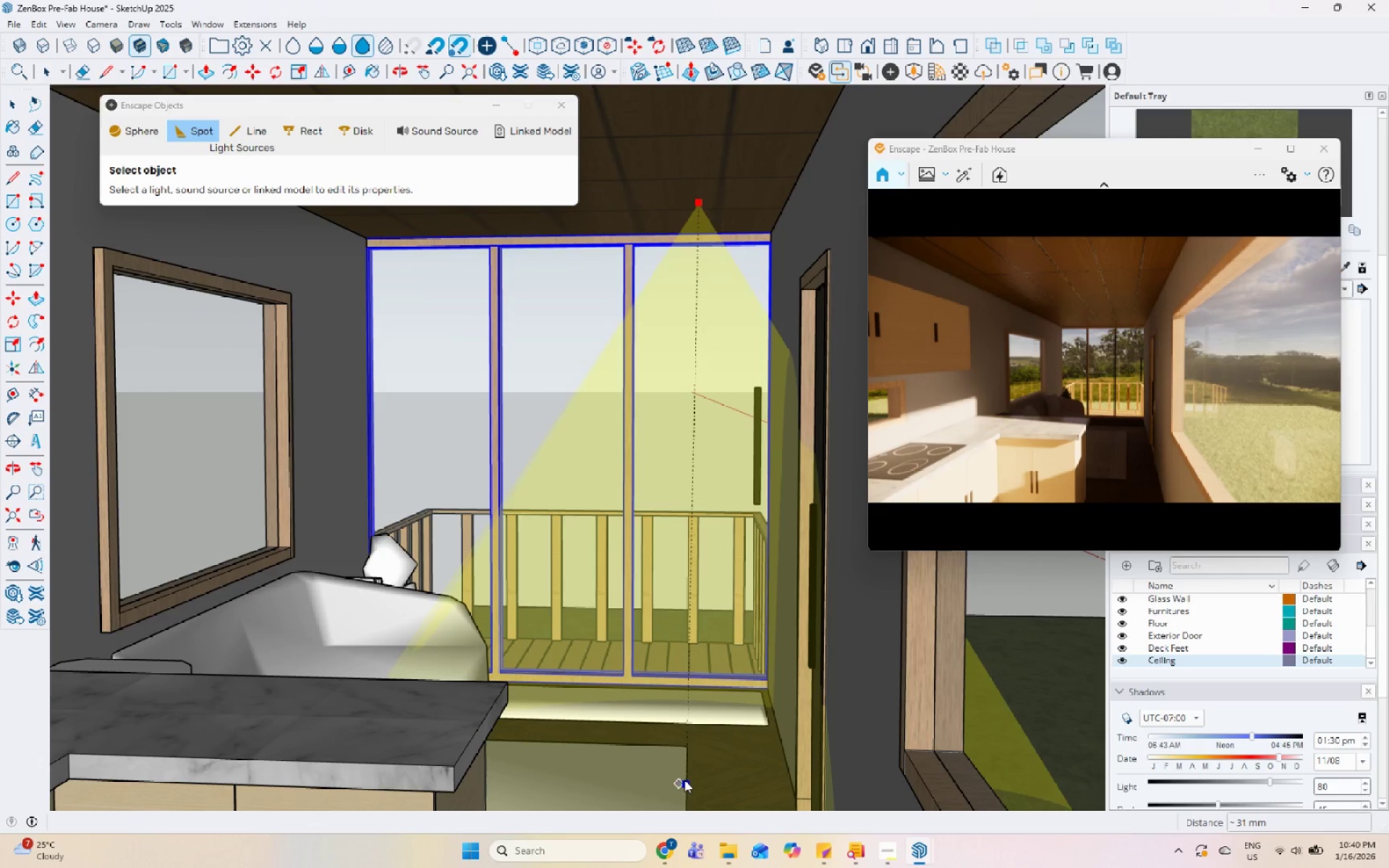 
left_click([679, 780])
 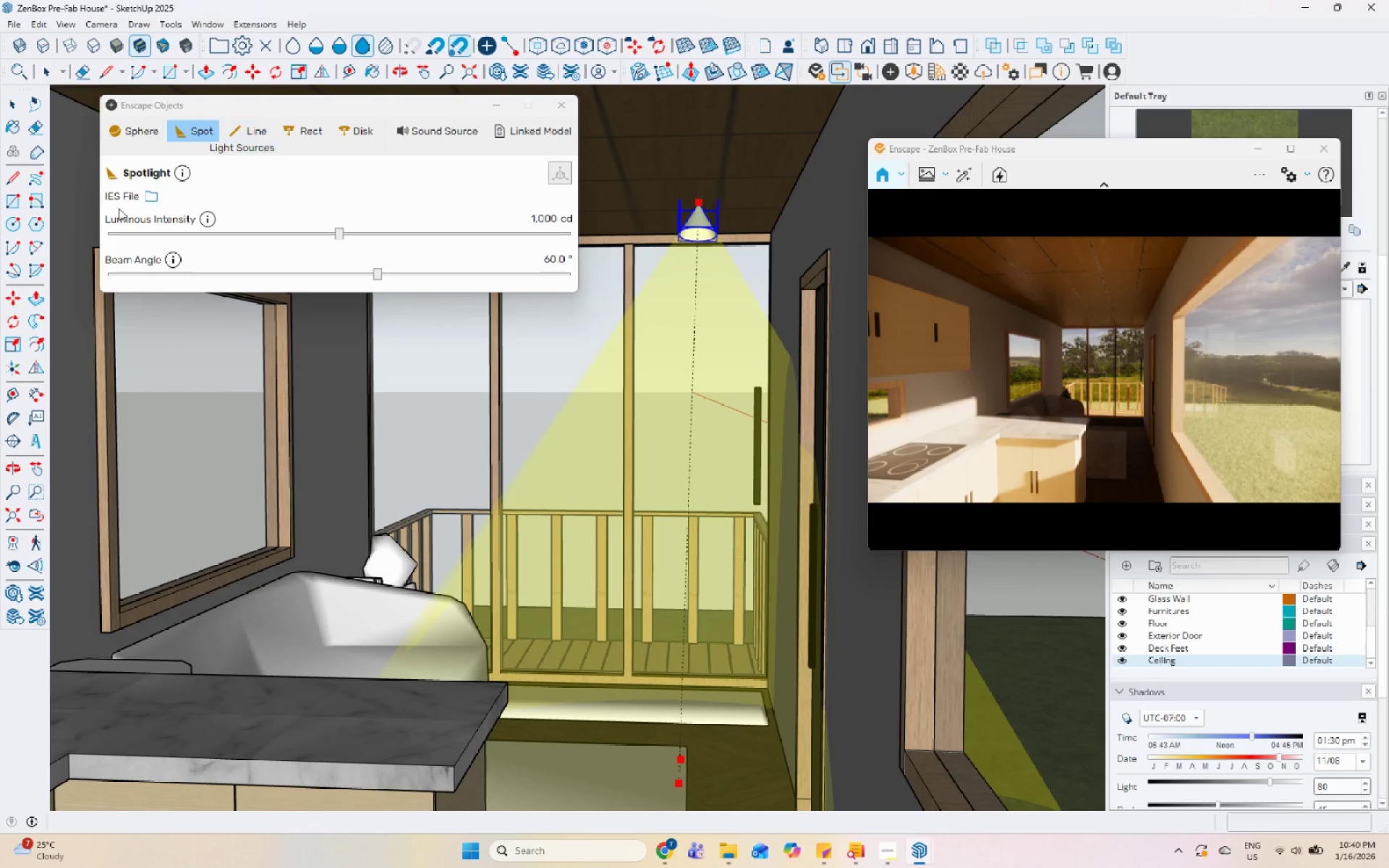 
left_click_drag(start_coordinate=[341, 232], to_coordinate=[384, 237])
 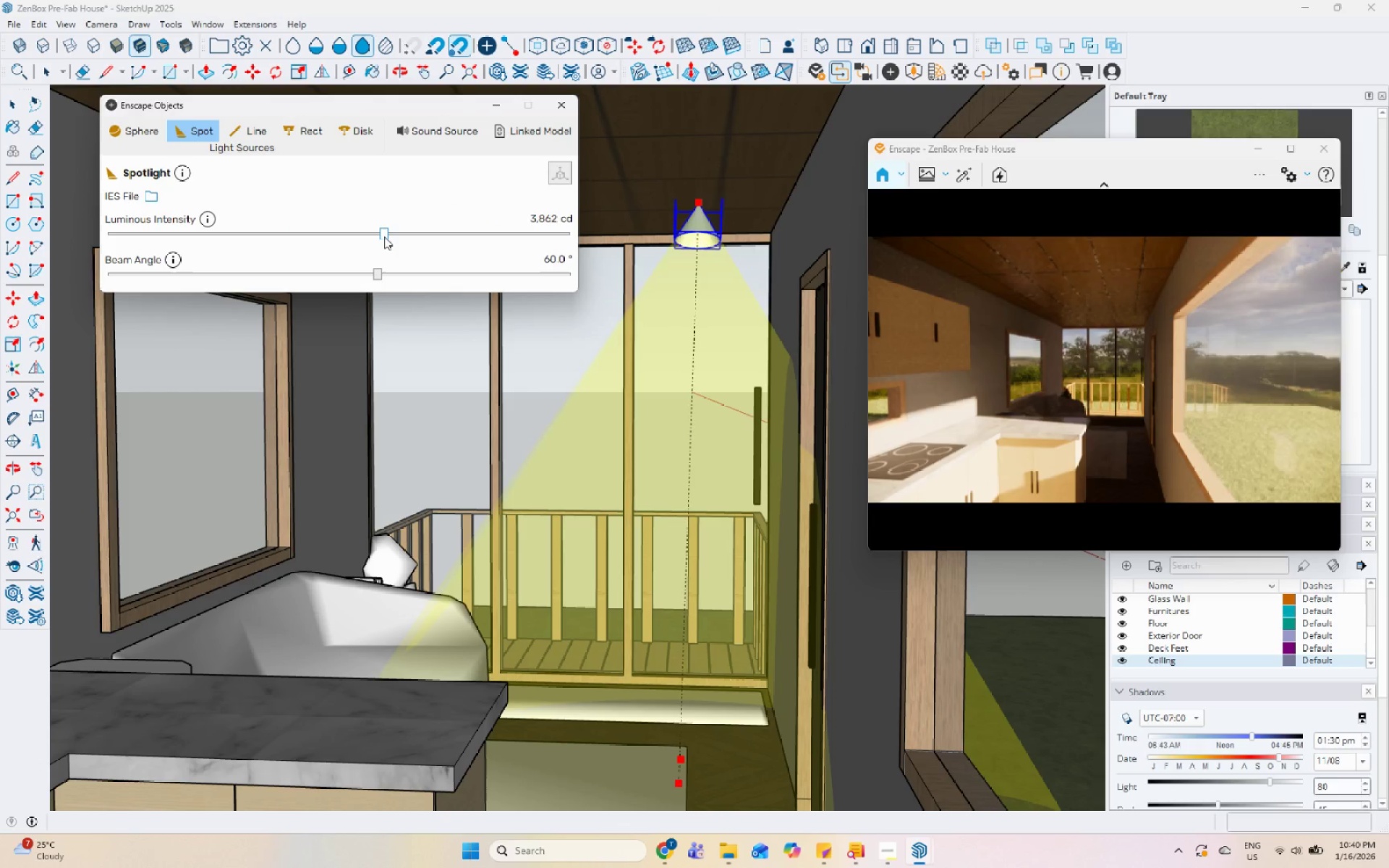 
left_click_drag(start_coordinate=[384, 237], to_coordinate=[400, 239])
 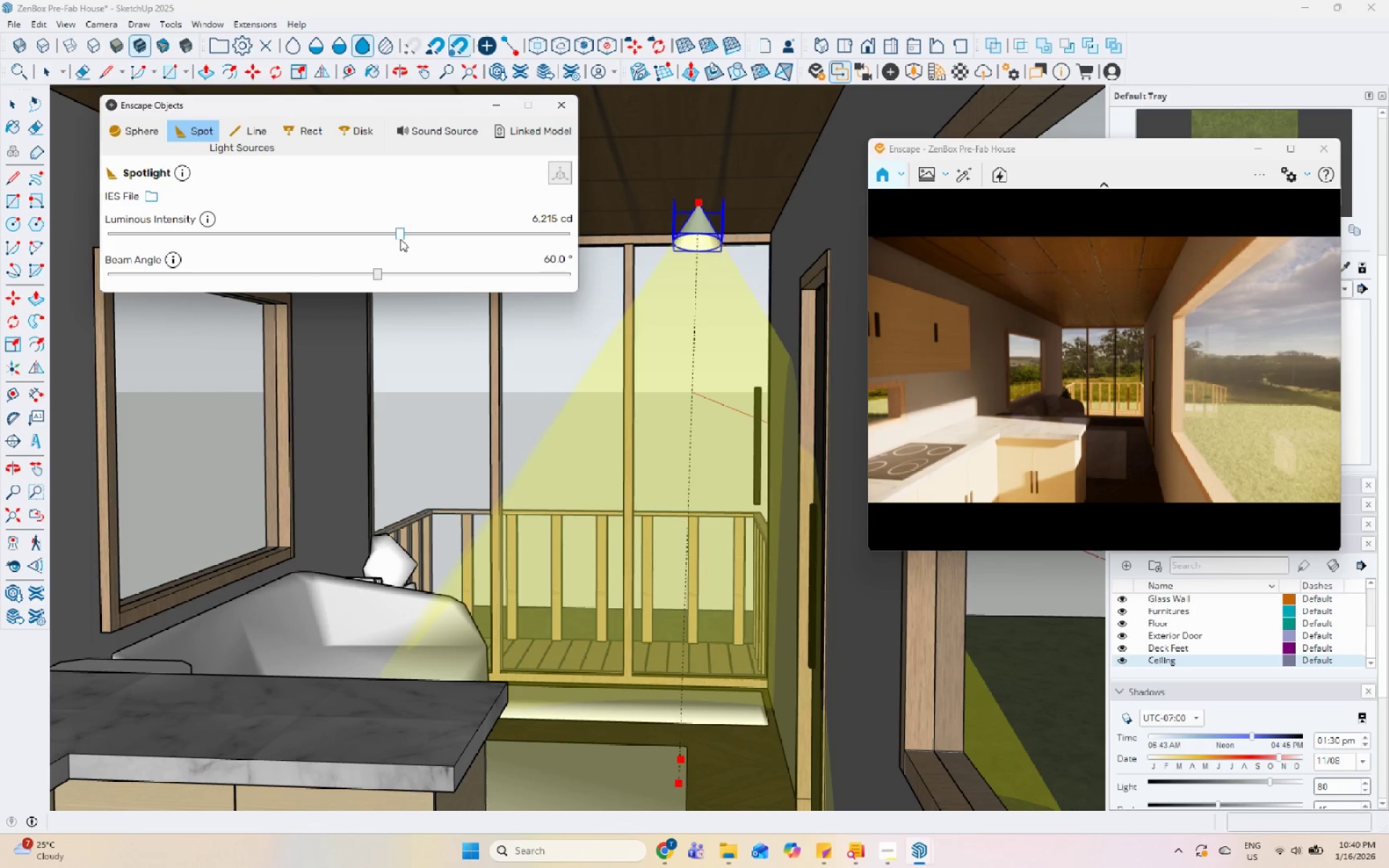 
left_click_drag(start_coordinate=[400, 237], to_coordinate=[409, 239])
 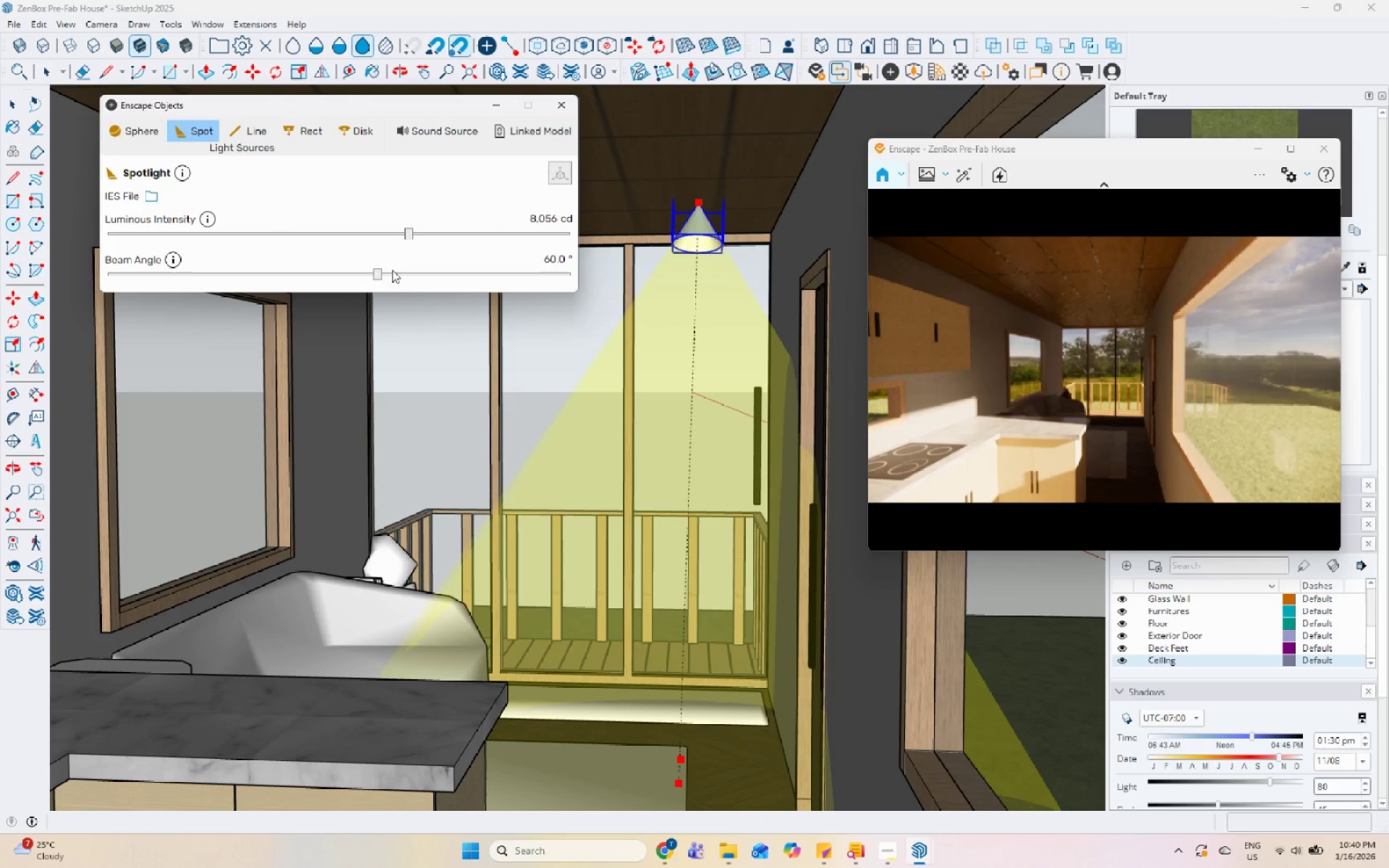 
left_click_drag(start_coordinate=[380, 272], to_coordinate=[397, 274])
 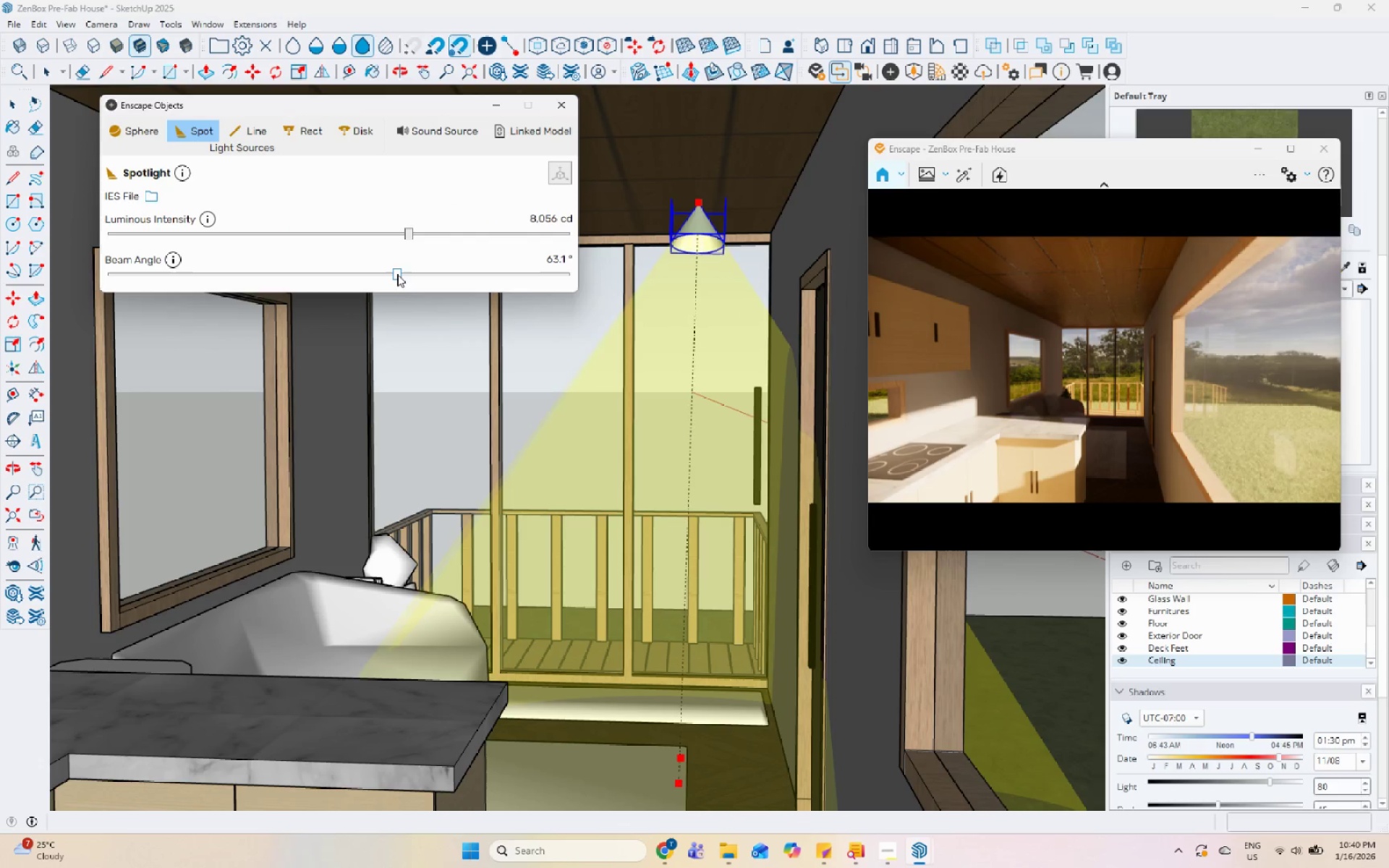 
left_click_drag(start_coordinate=[397, 274], to_coordinate=[411, 279])
 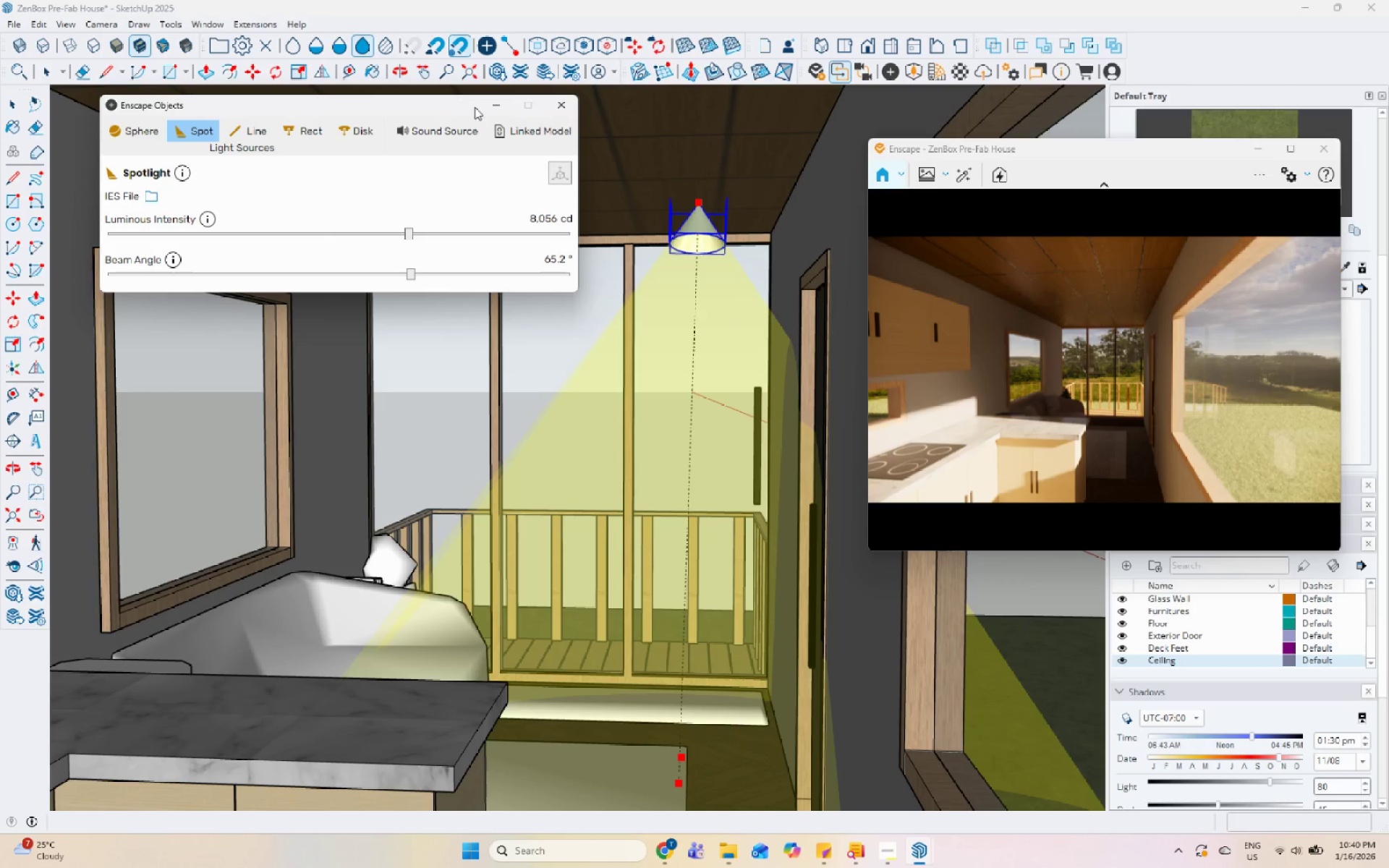 
left_click([548, 107])
 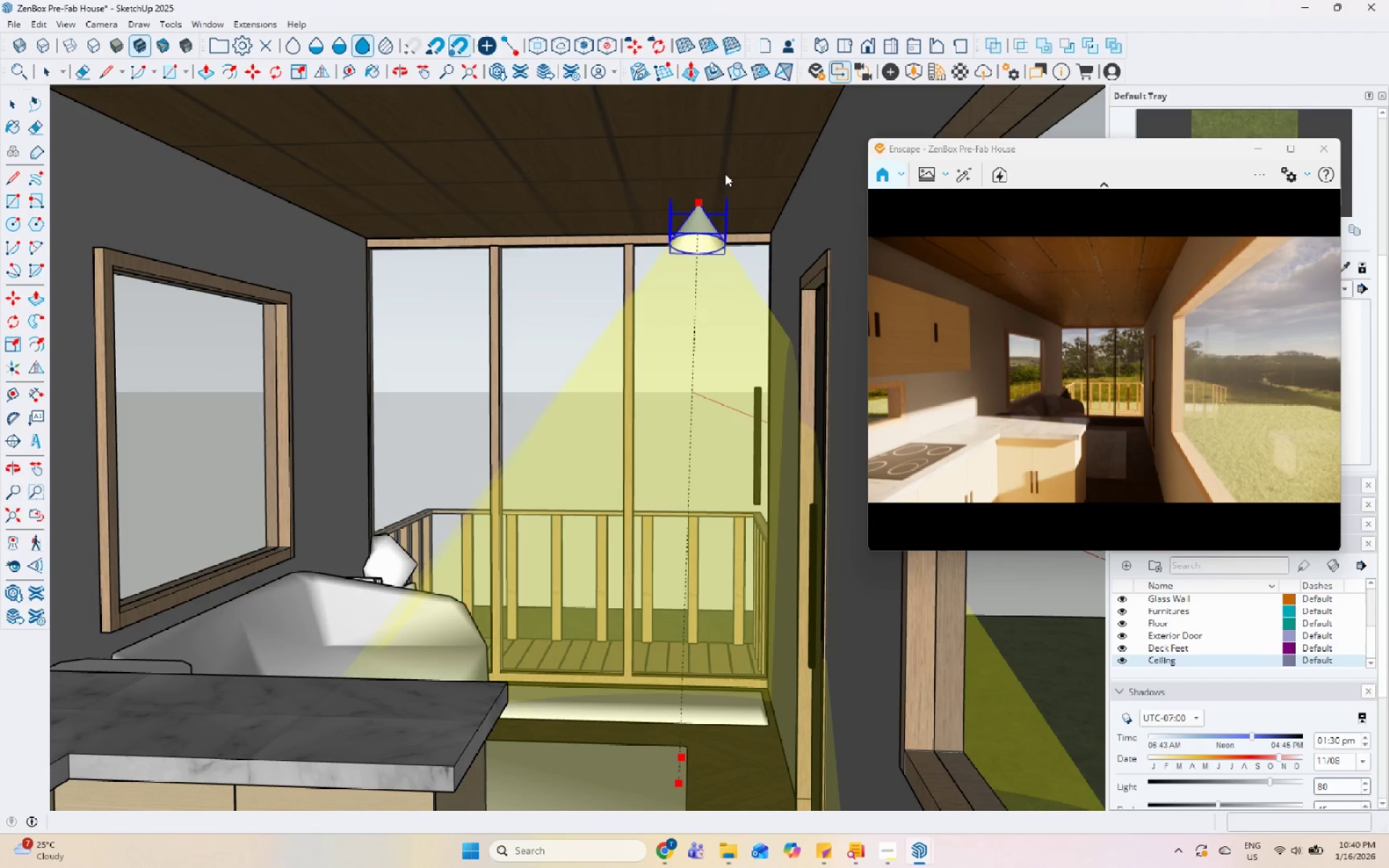 
double_click([694, 208])
 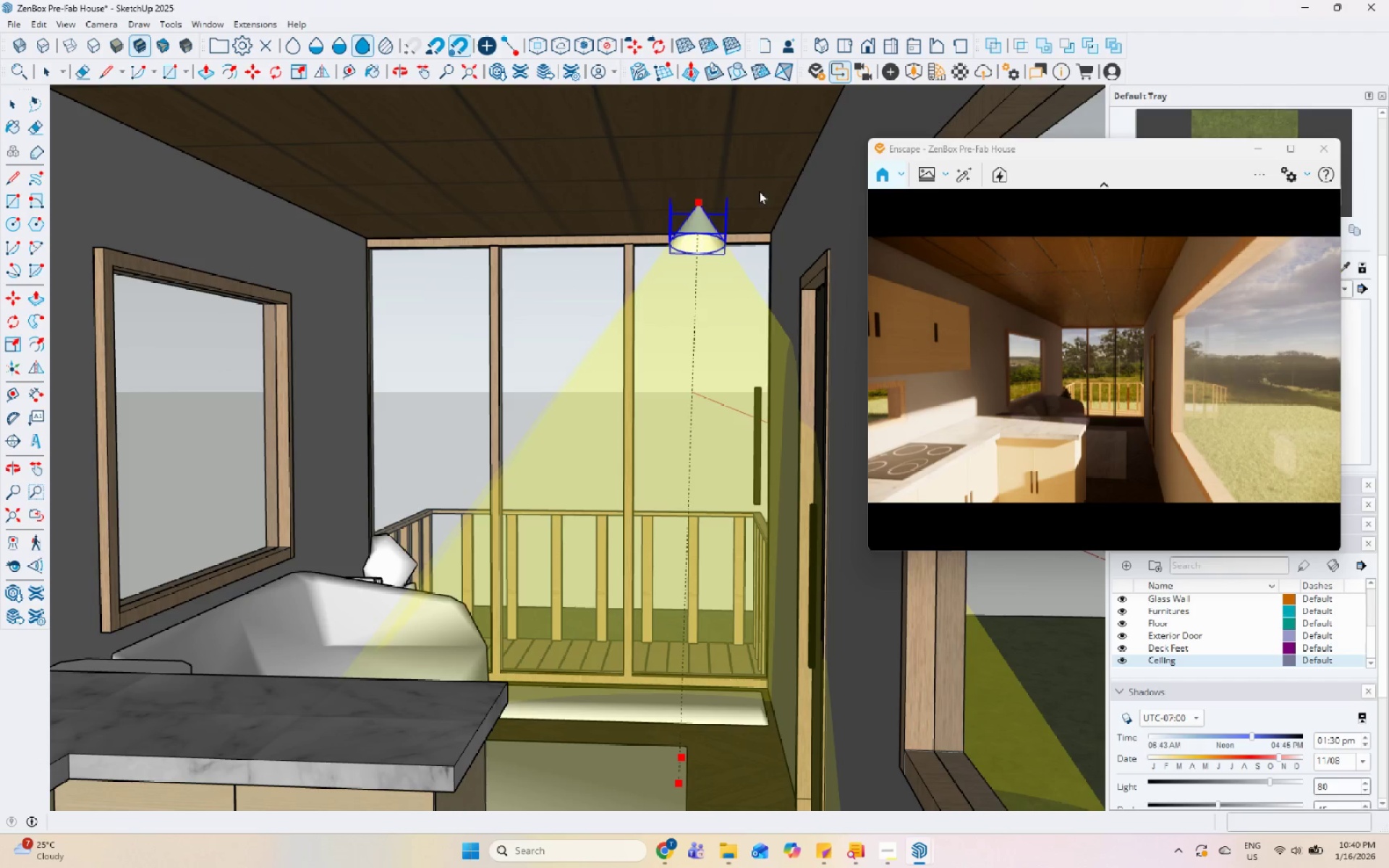 
triple_click([789, 181])
 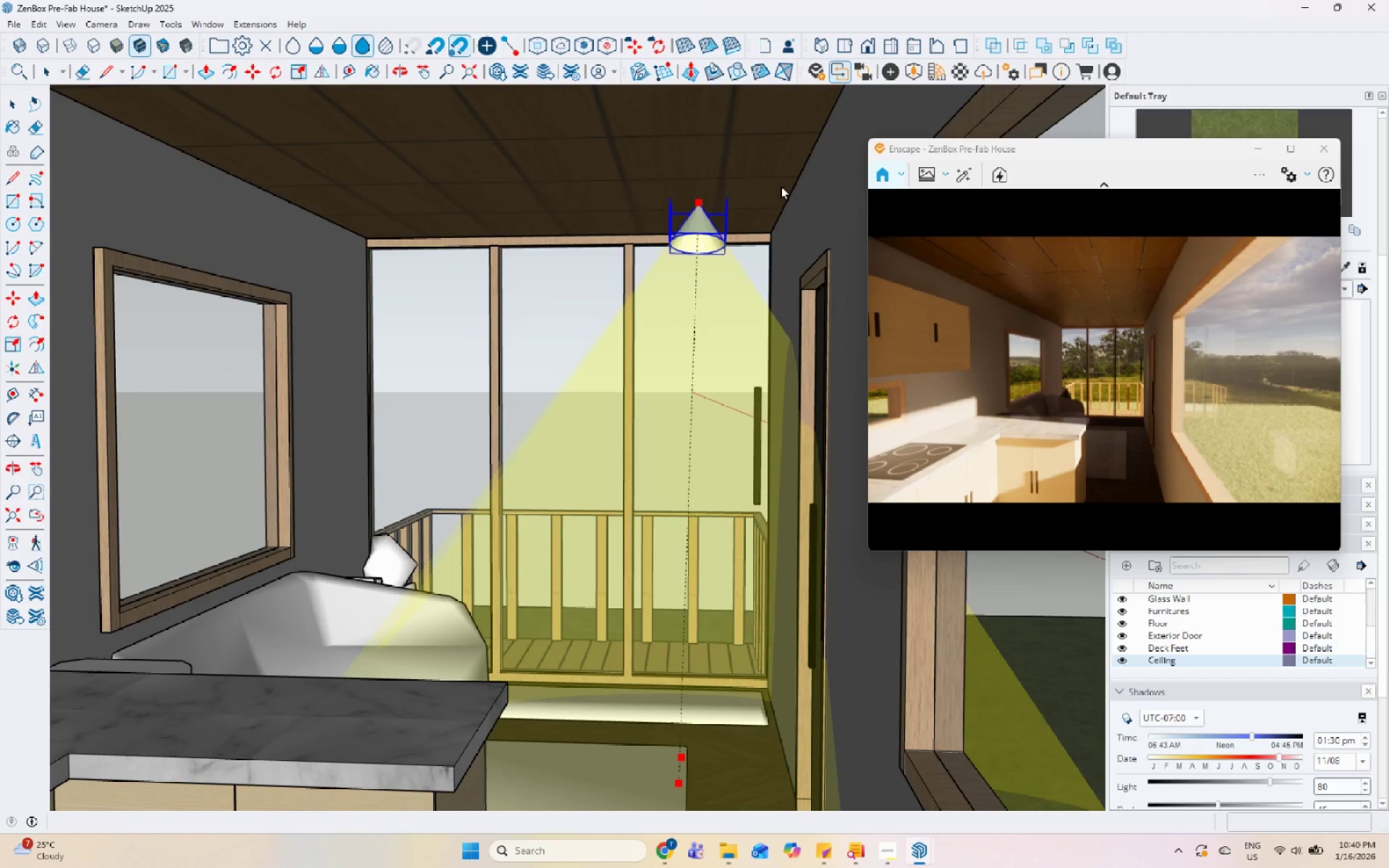 
triple_click([754, 209])
 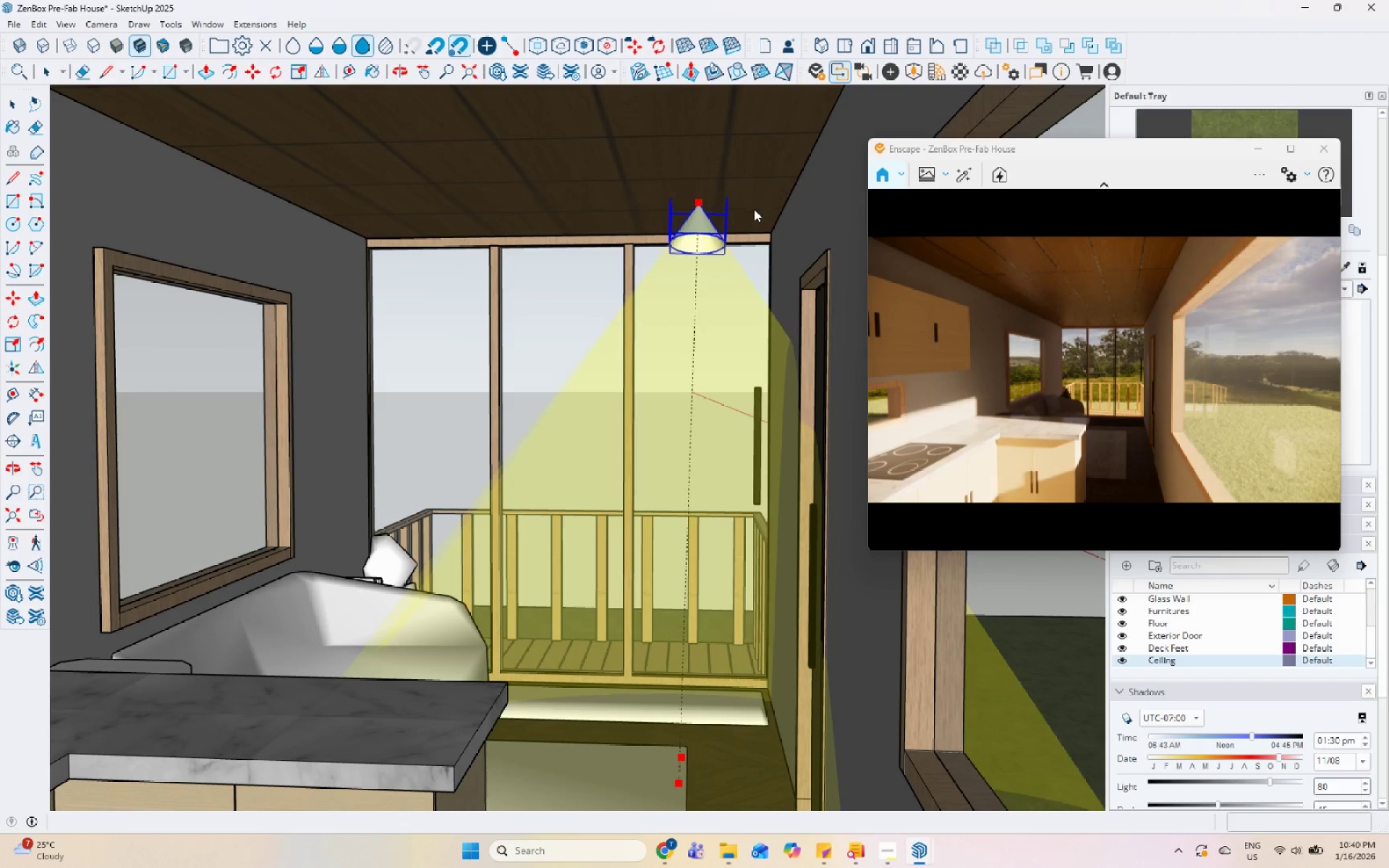 
key(Space)
 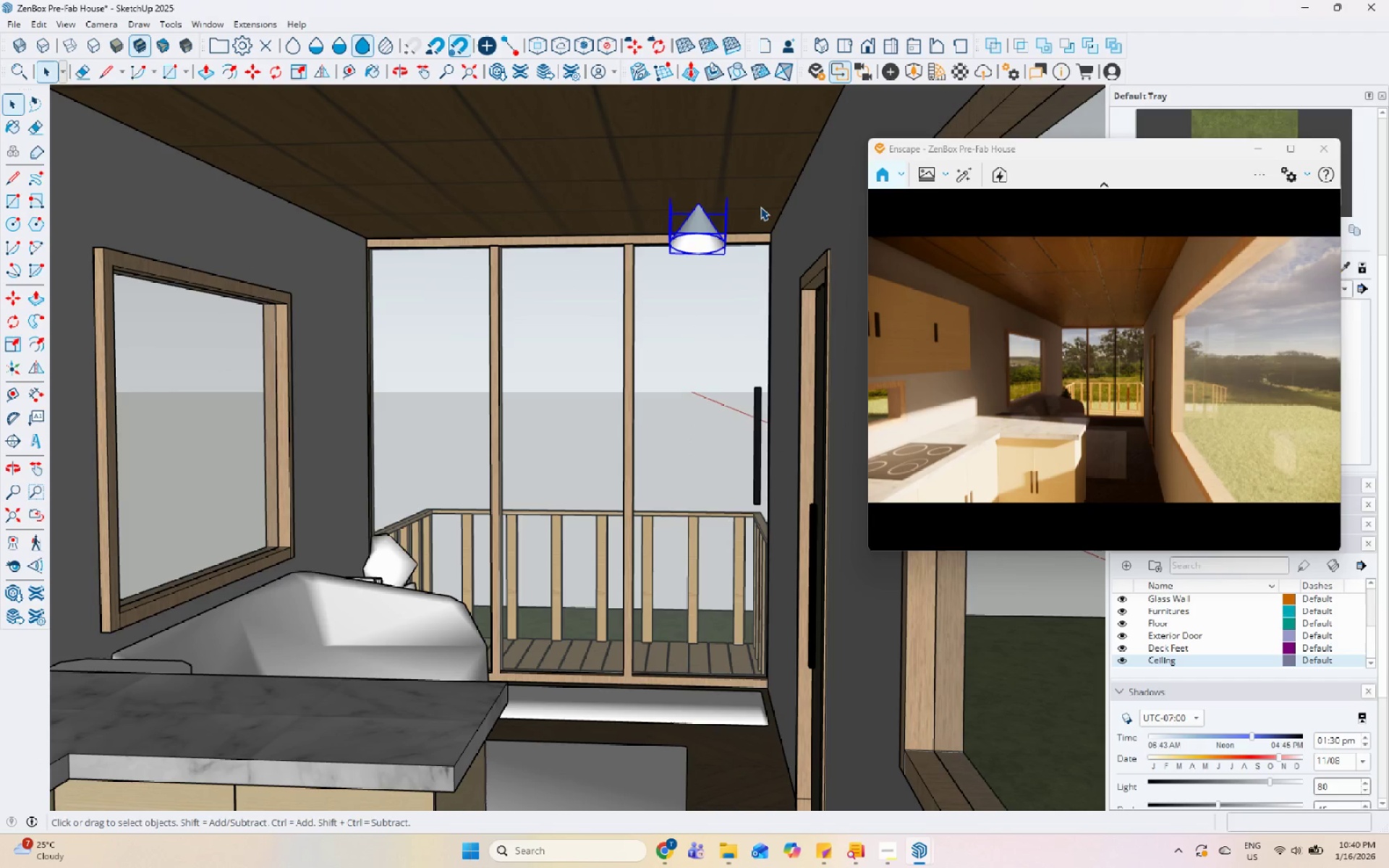 
triple_click([760, 207])
 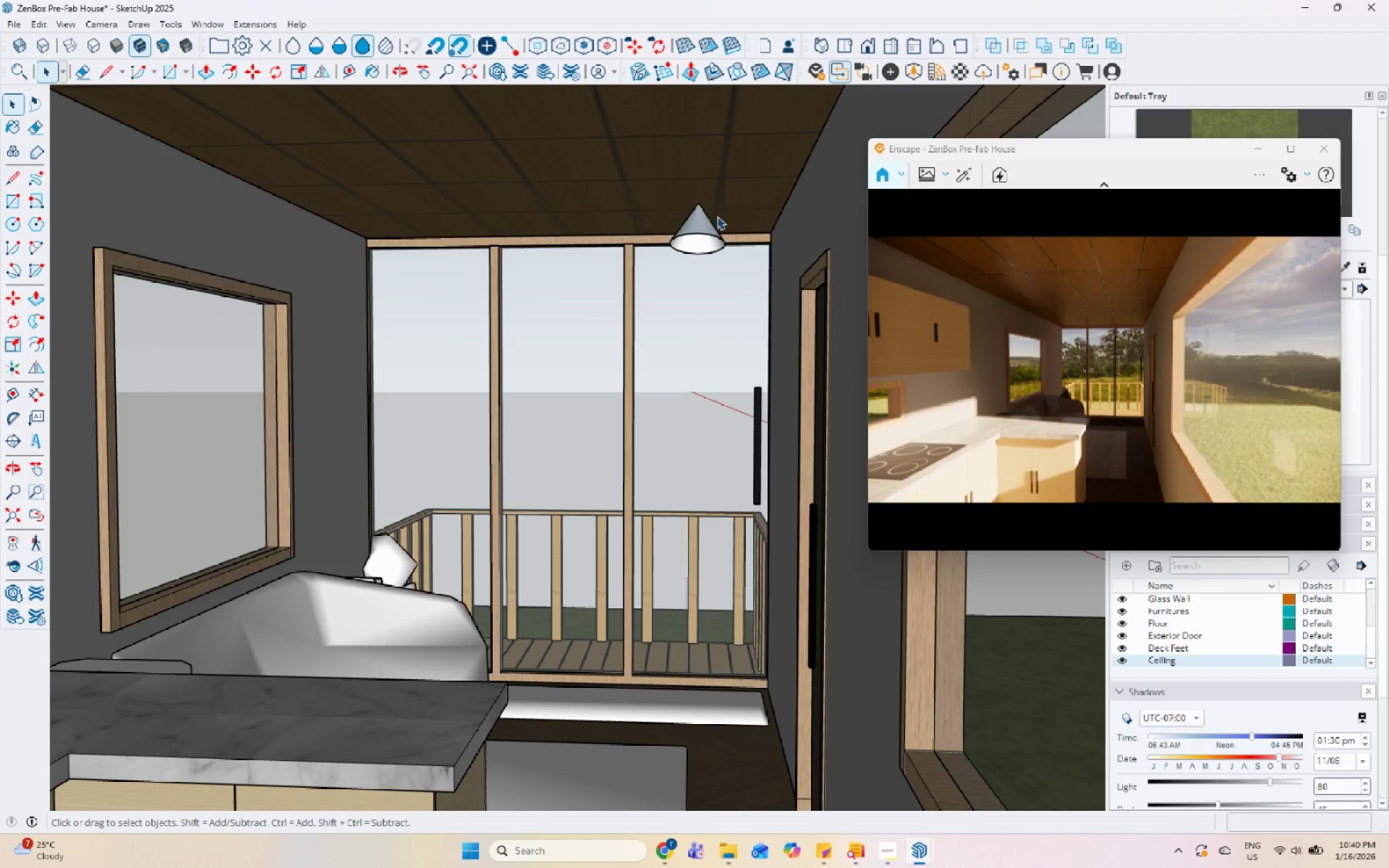 
triple_click([709, 216])
 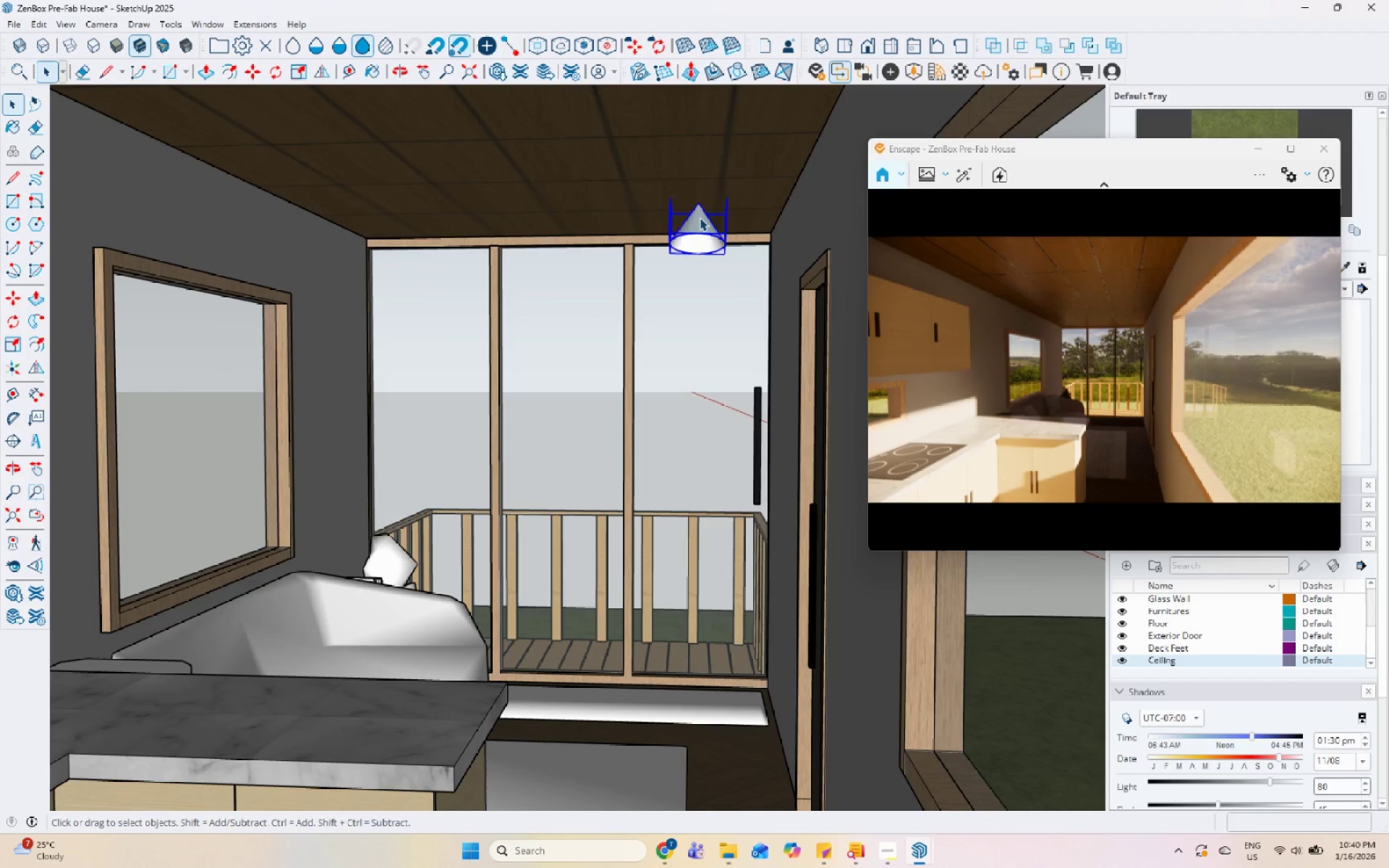 
key(M)
 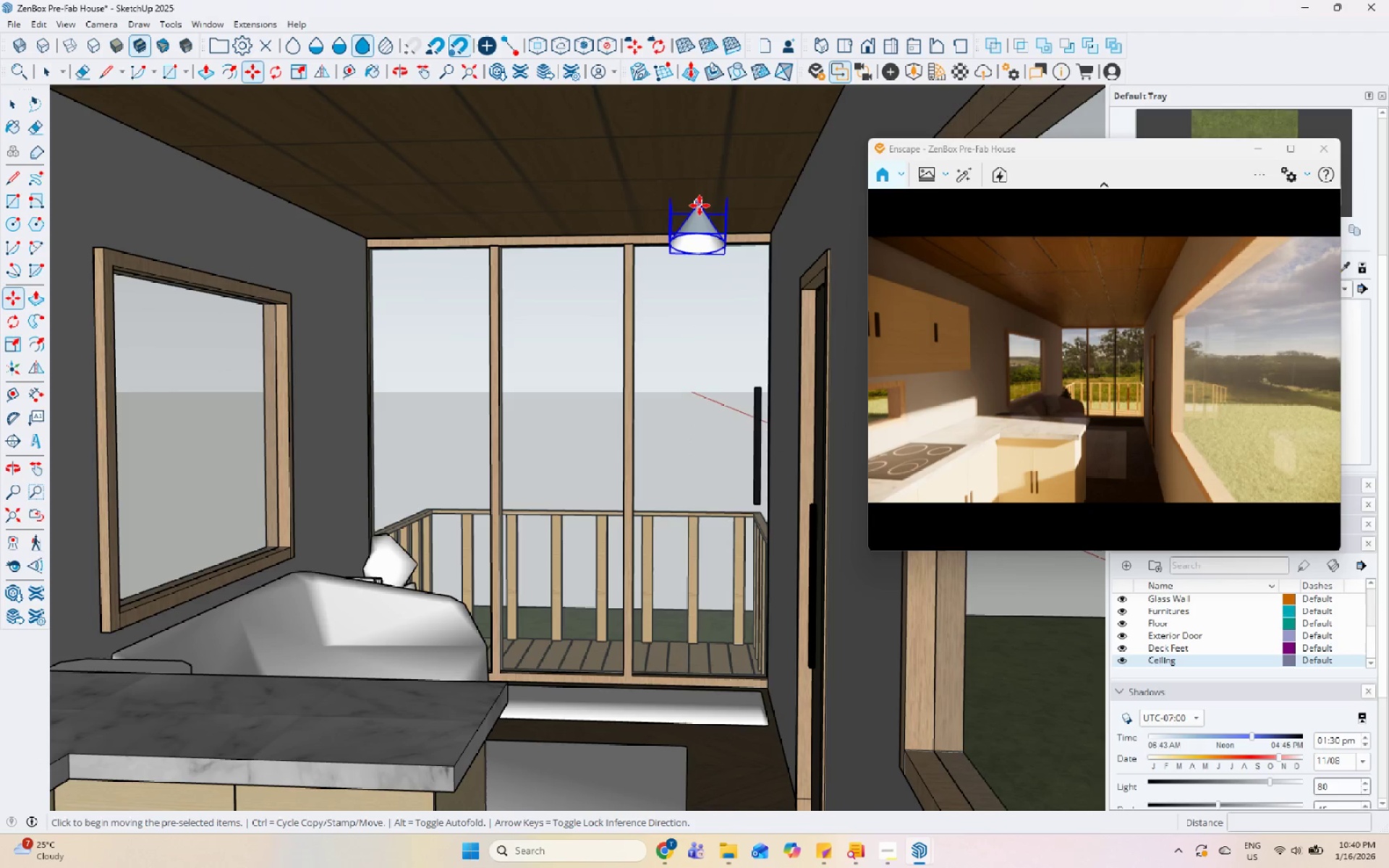 
left_click_drag(start_coordinate=[700, 205], to_coordinate=[695, 205])
 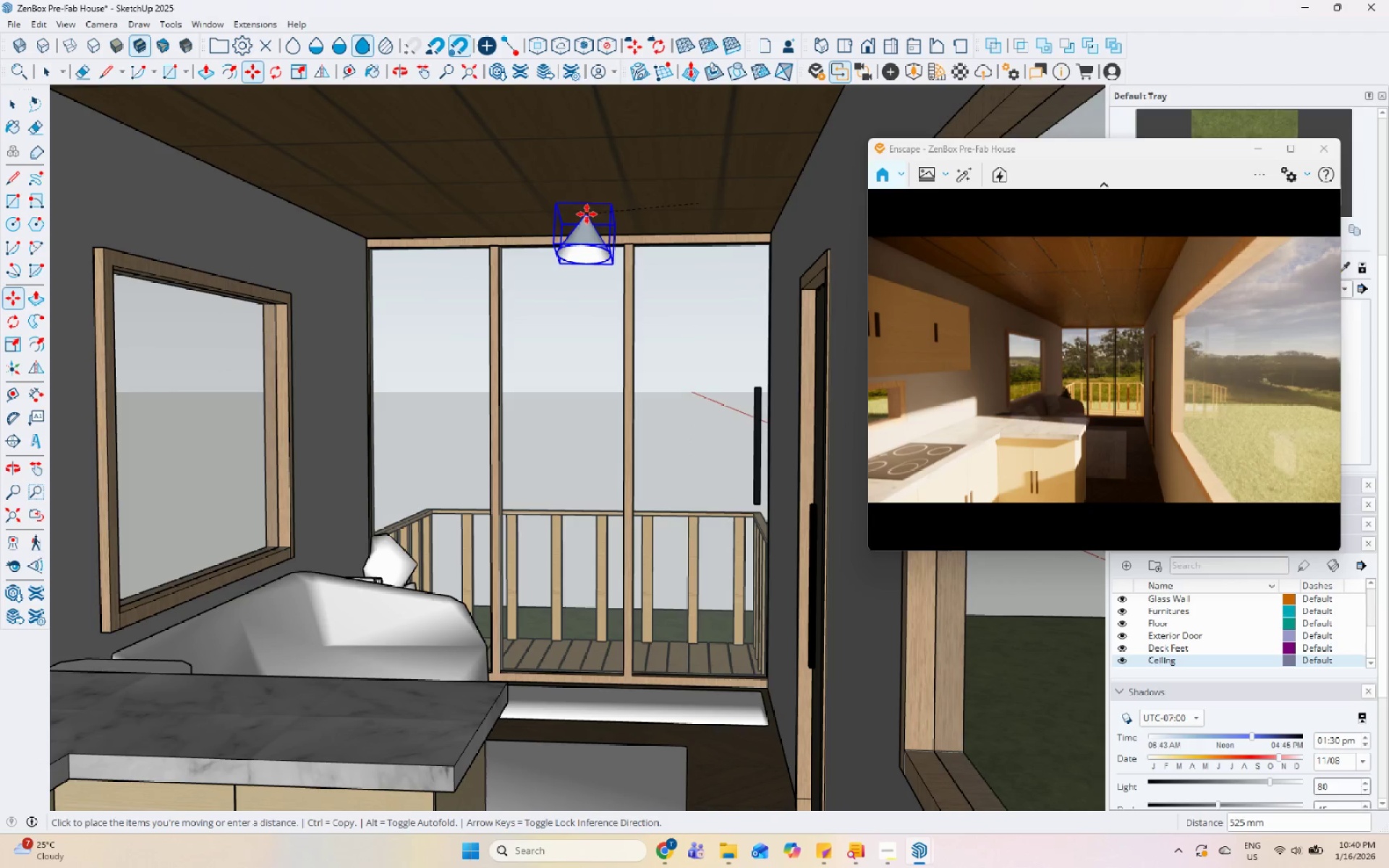 
key(Control+ControlLeft)
 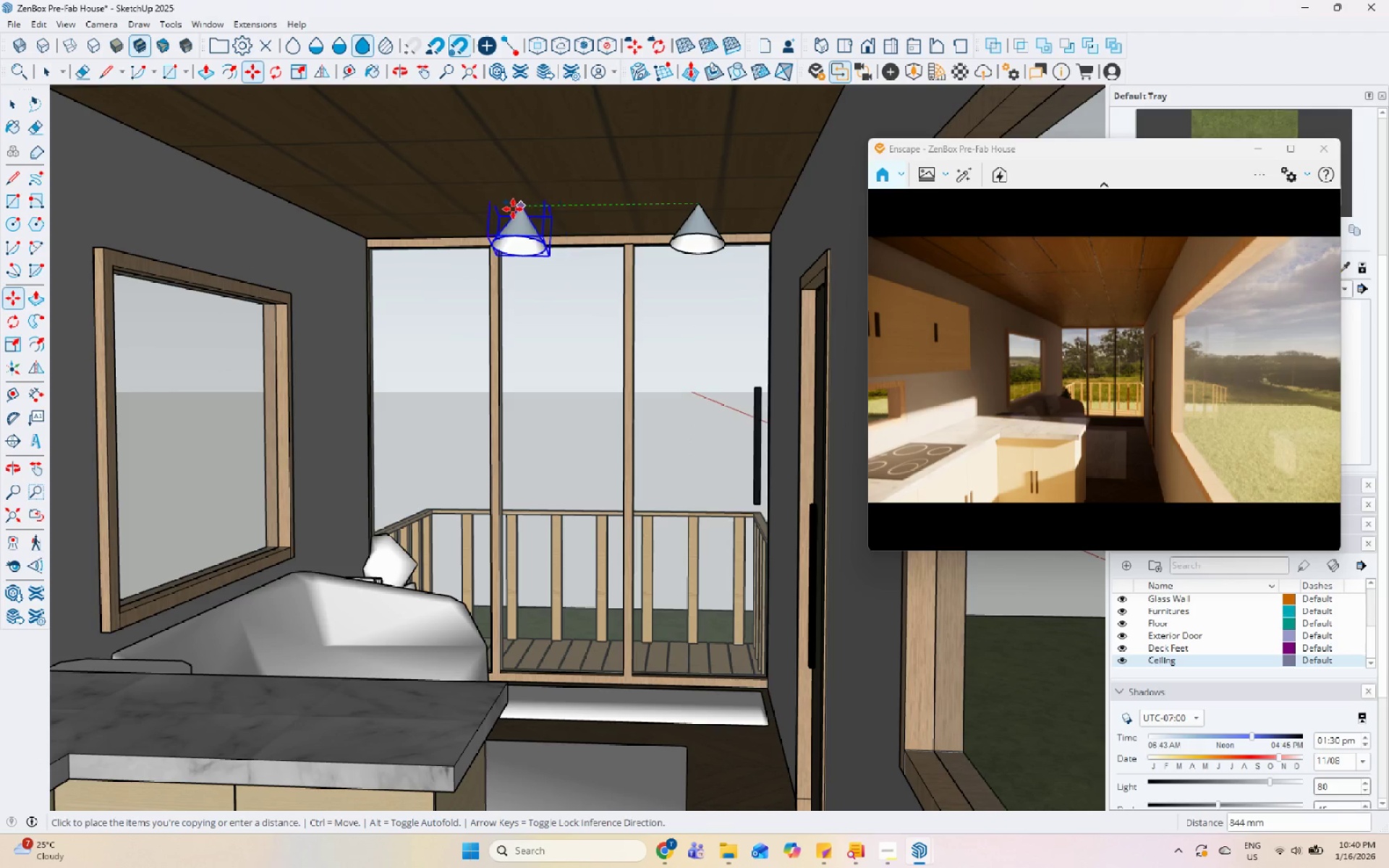 
left_click([443, 209])
 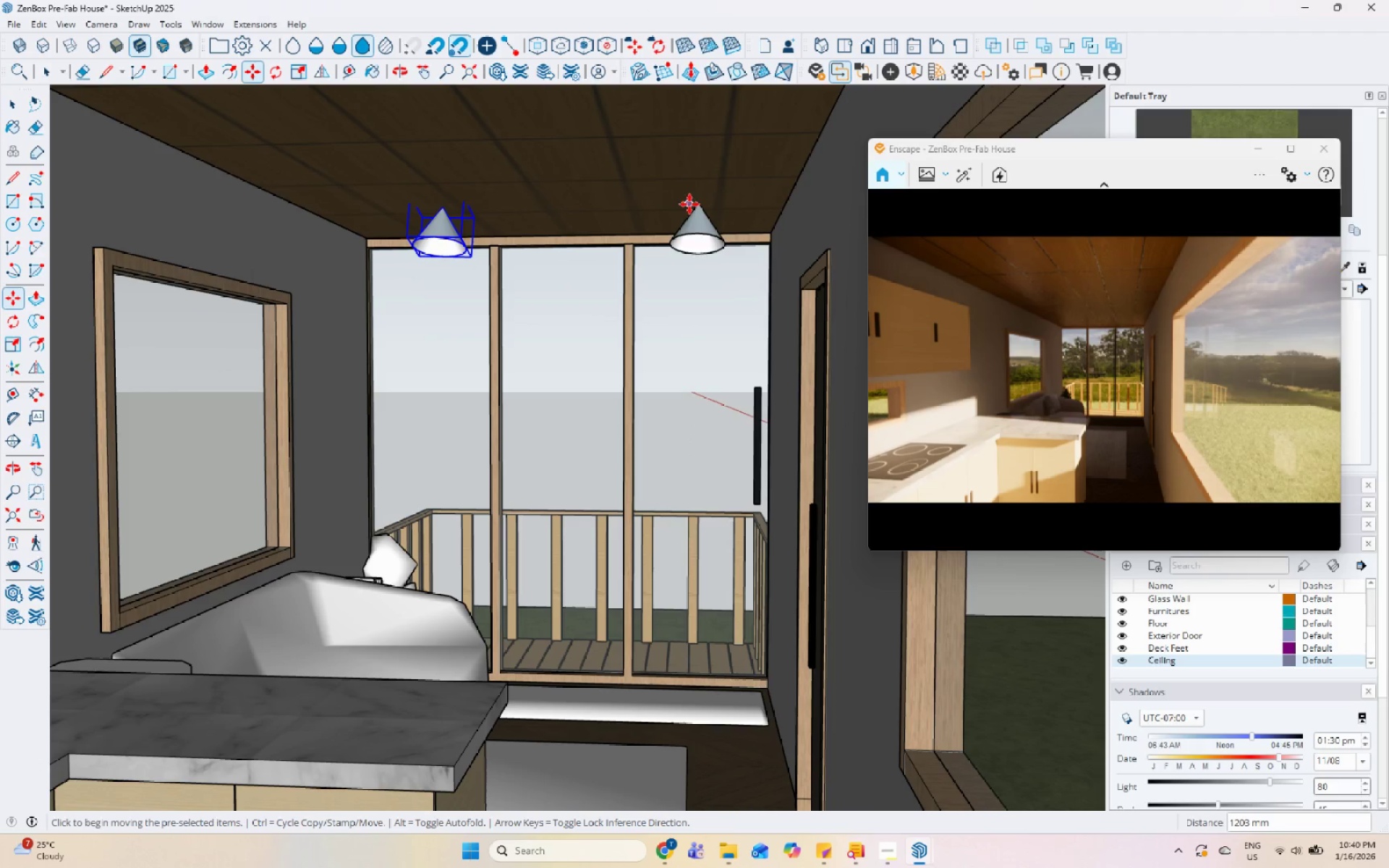 
key(Space)
 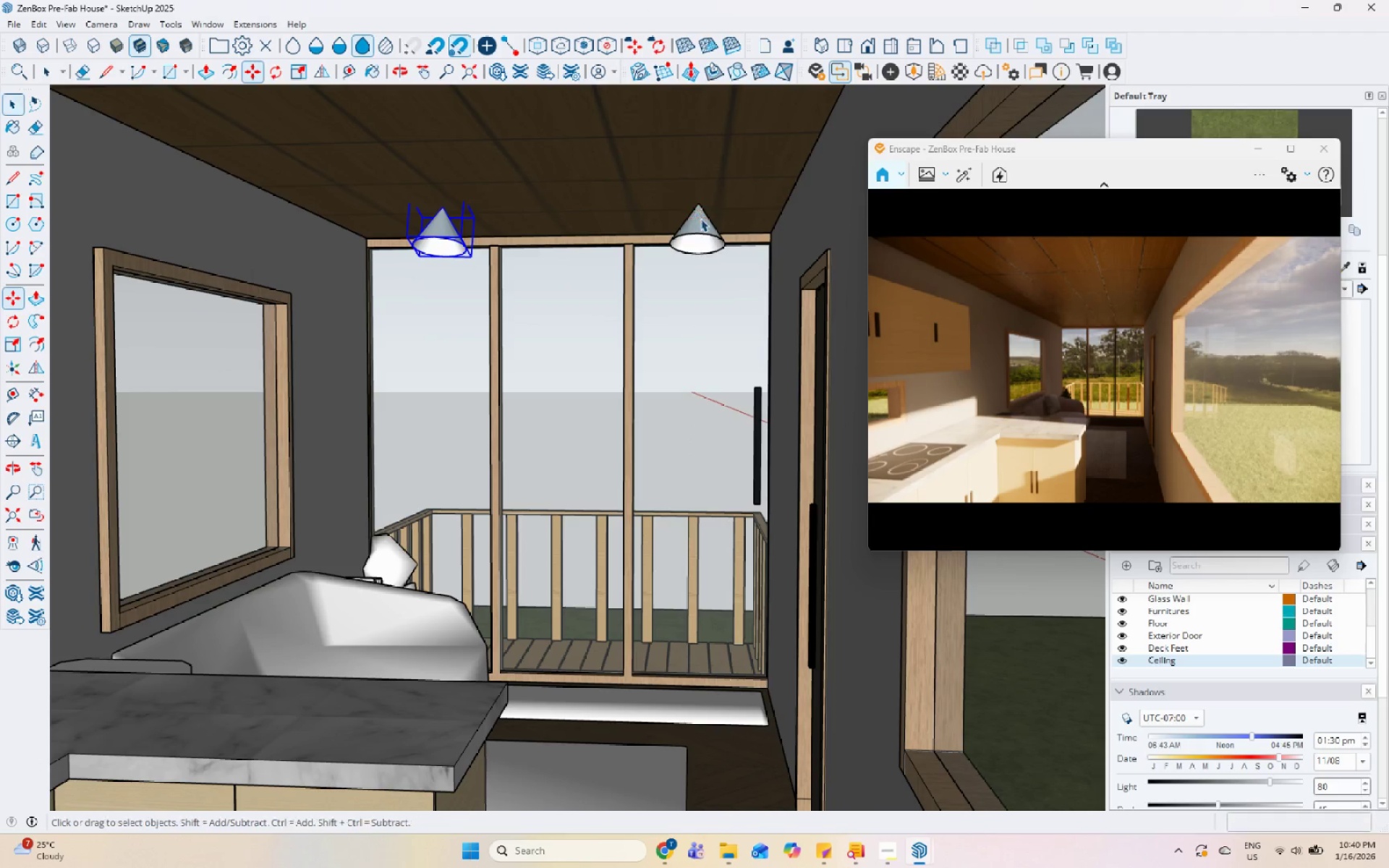 
left_click([702, 218])
 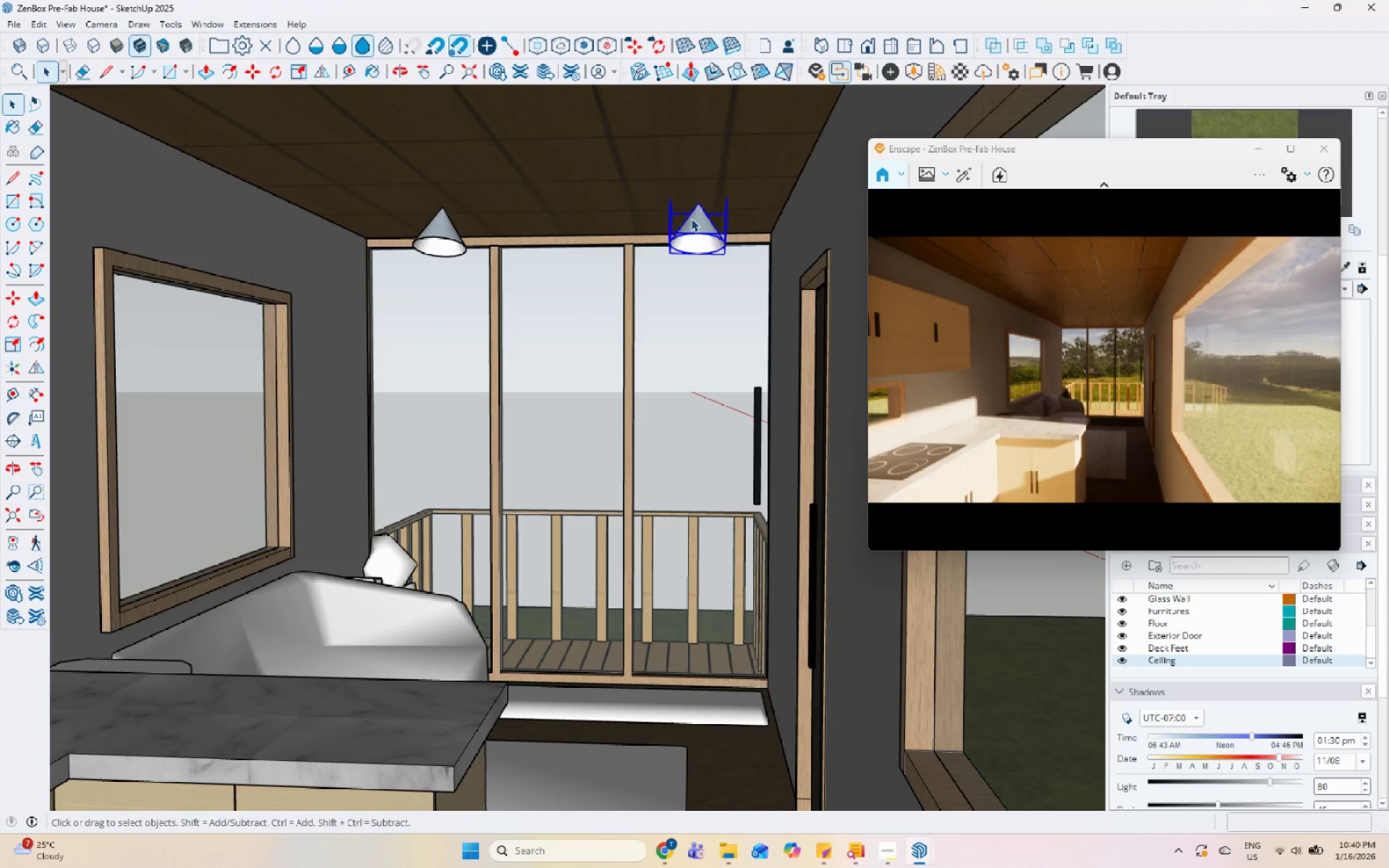 
hold_key(key=ControlLeft, duration=0.47)
left_click([443, 237])
 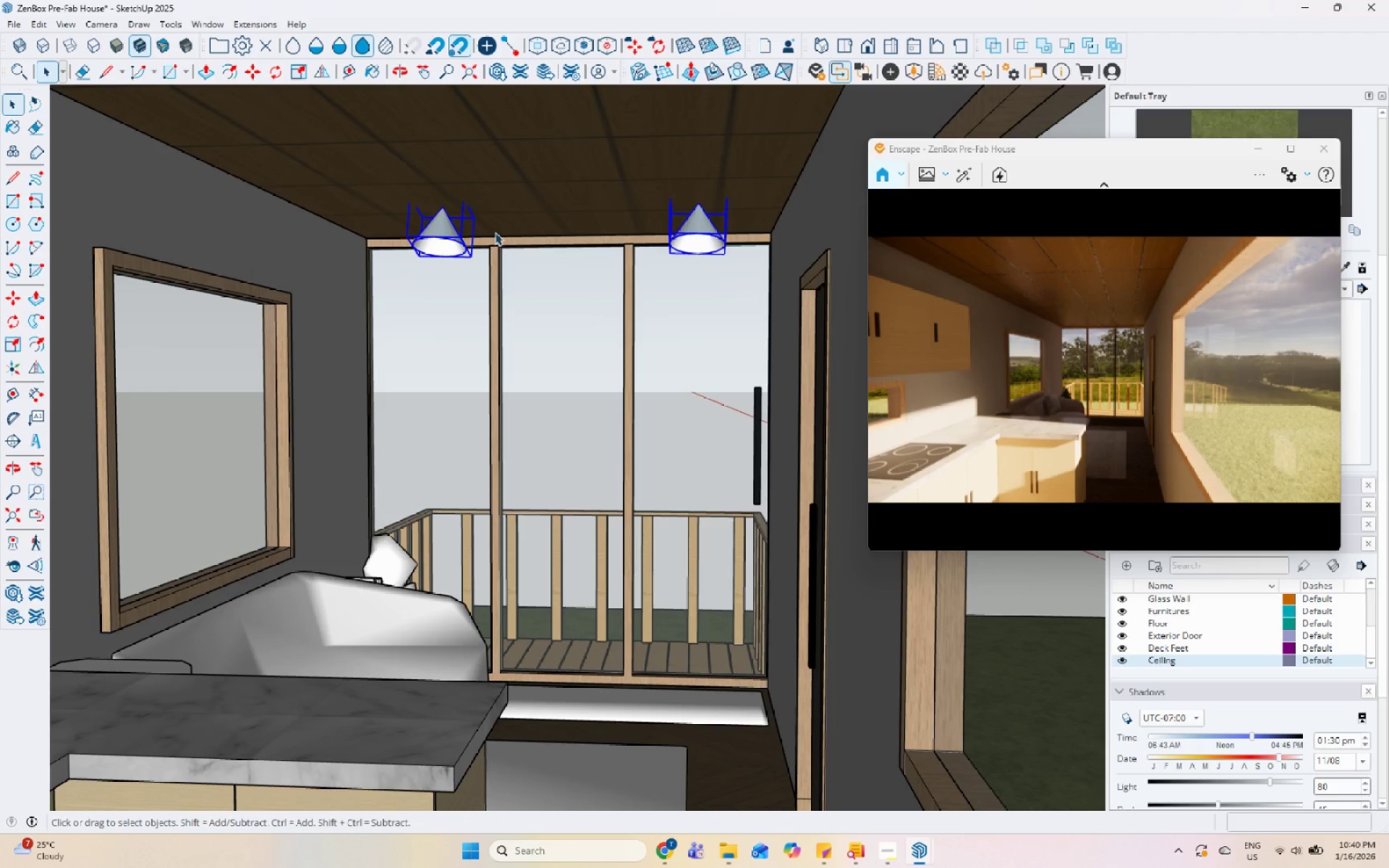 
key(M)
 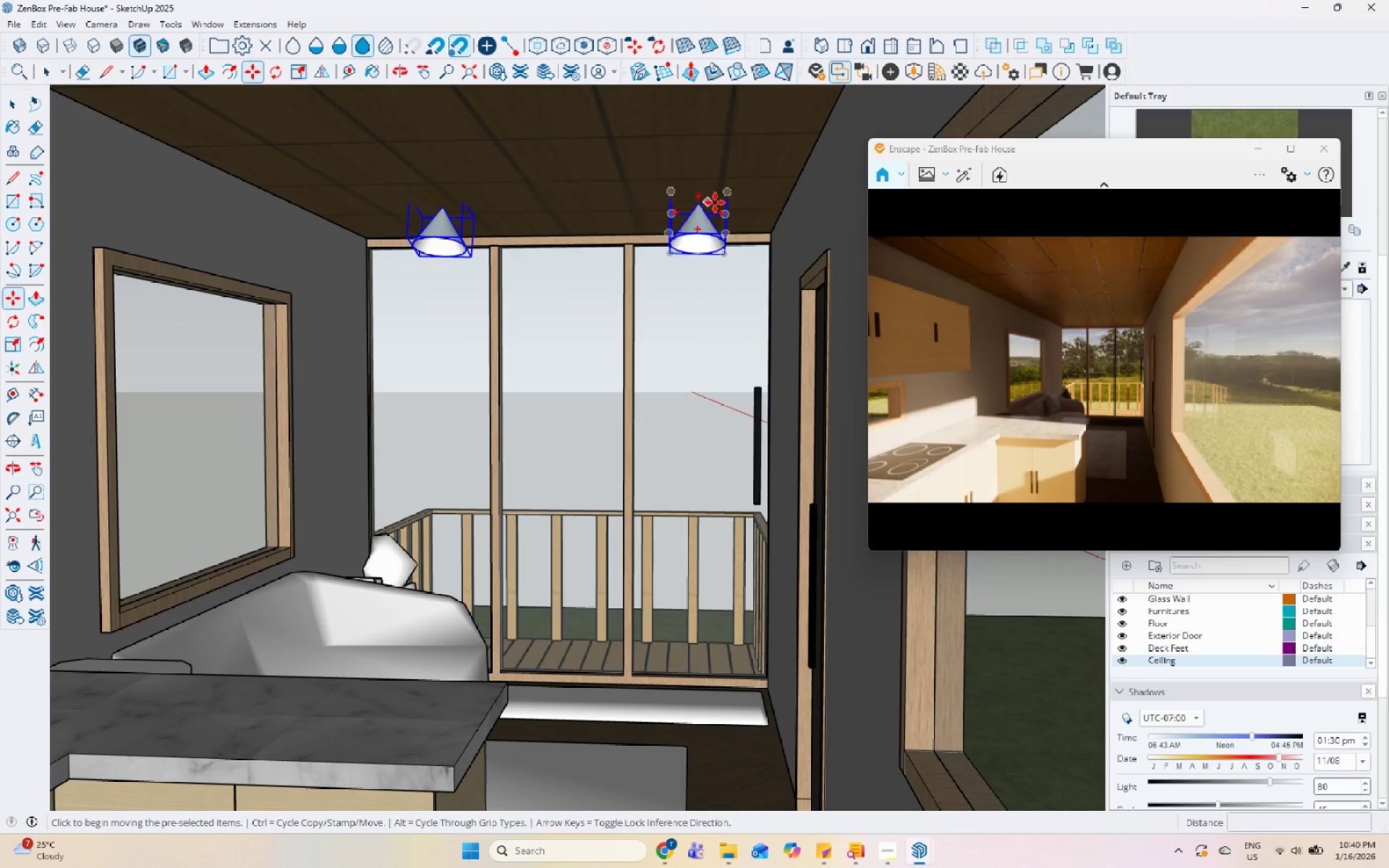 
hold_key(key=ControlLeft, duration=0.48)
left_click([701, 210])
 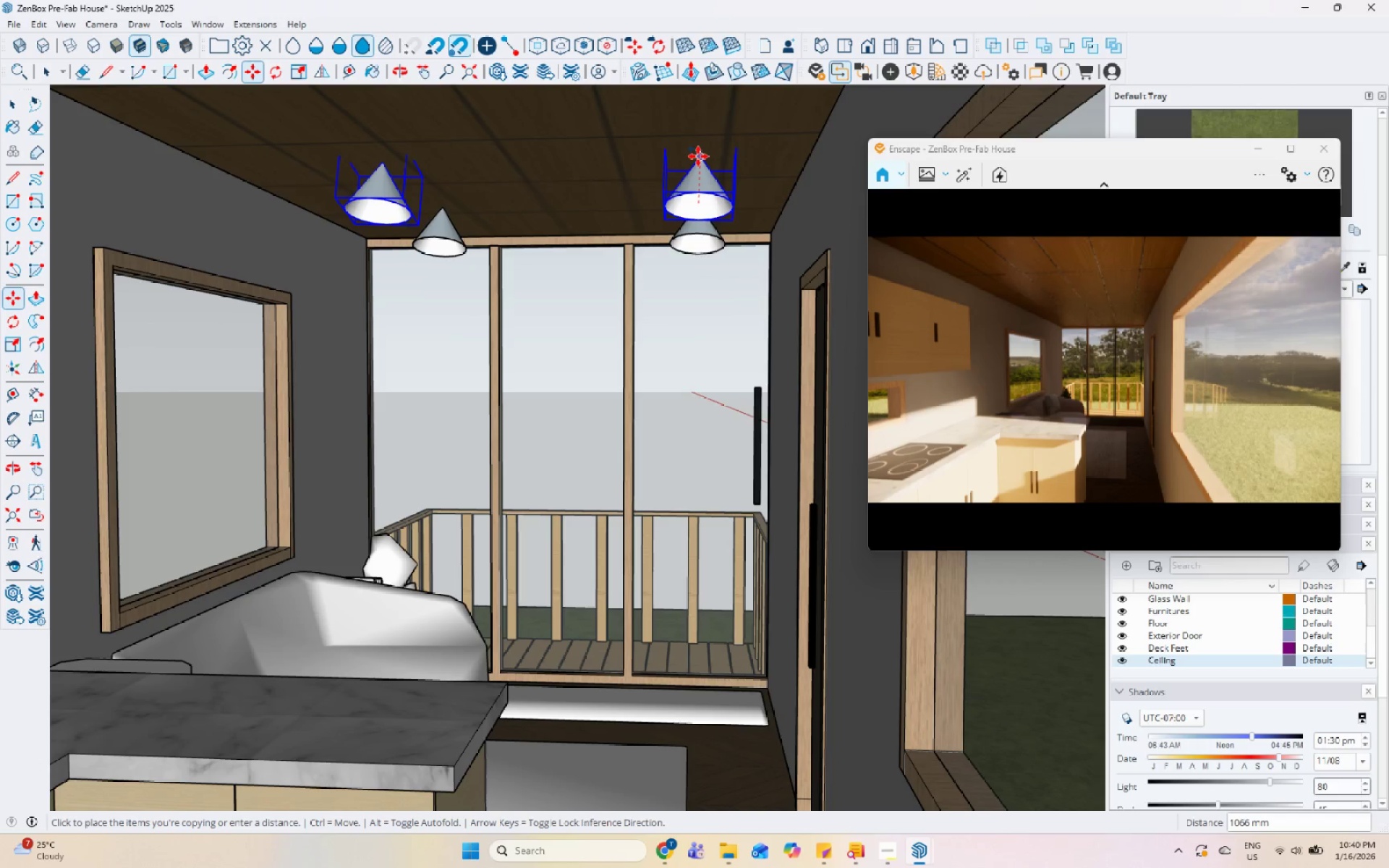 
scroll: coordinate [698, 157], scroll_direction: down, amount: 1.0
 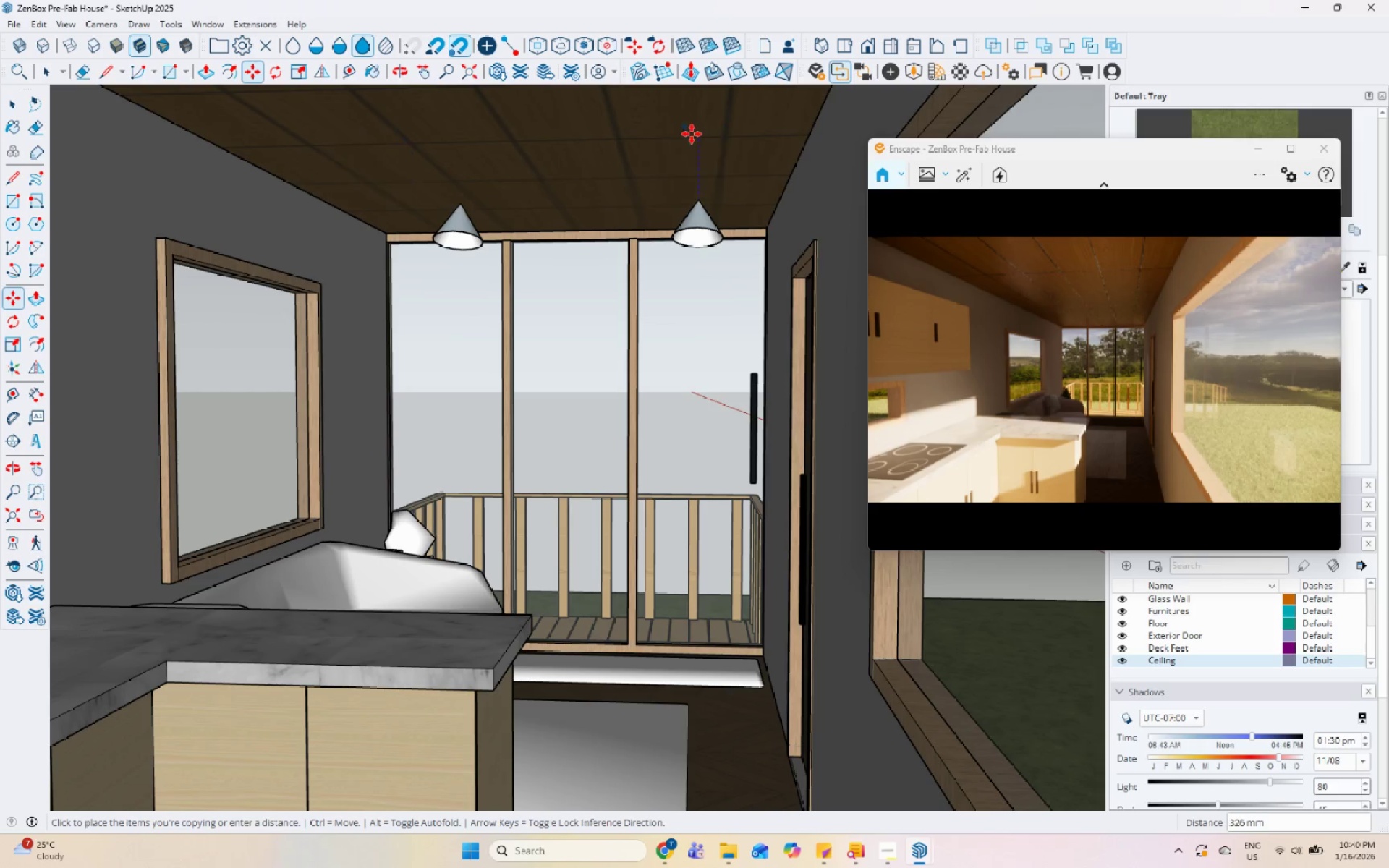 
left_click([695, 124])
 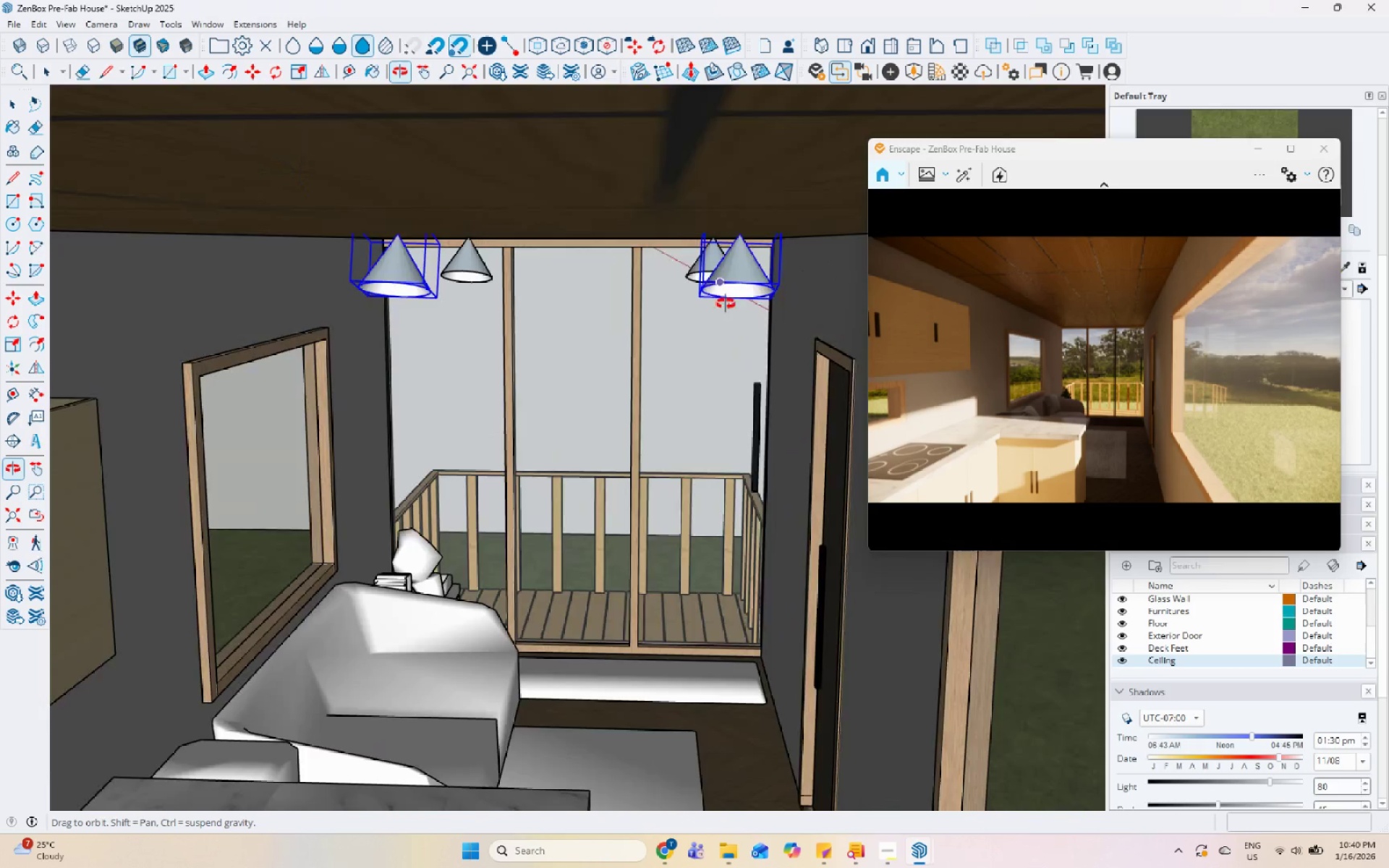 
key(Space)
 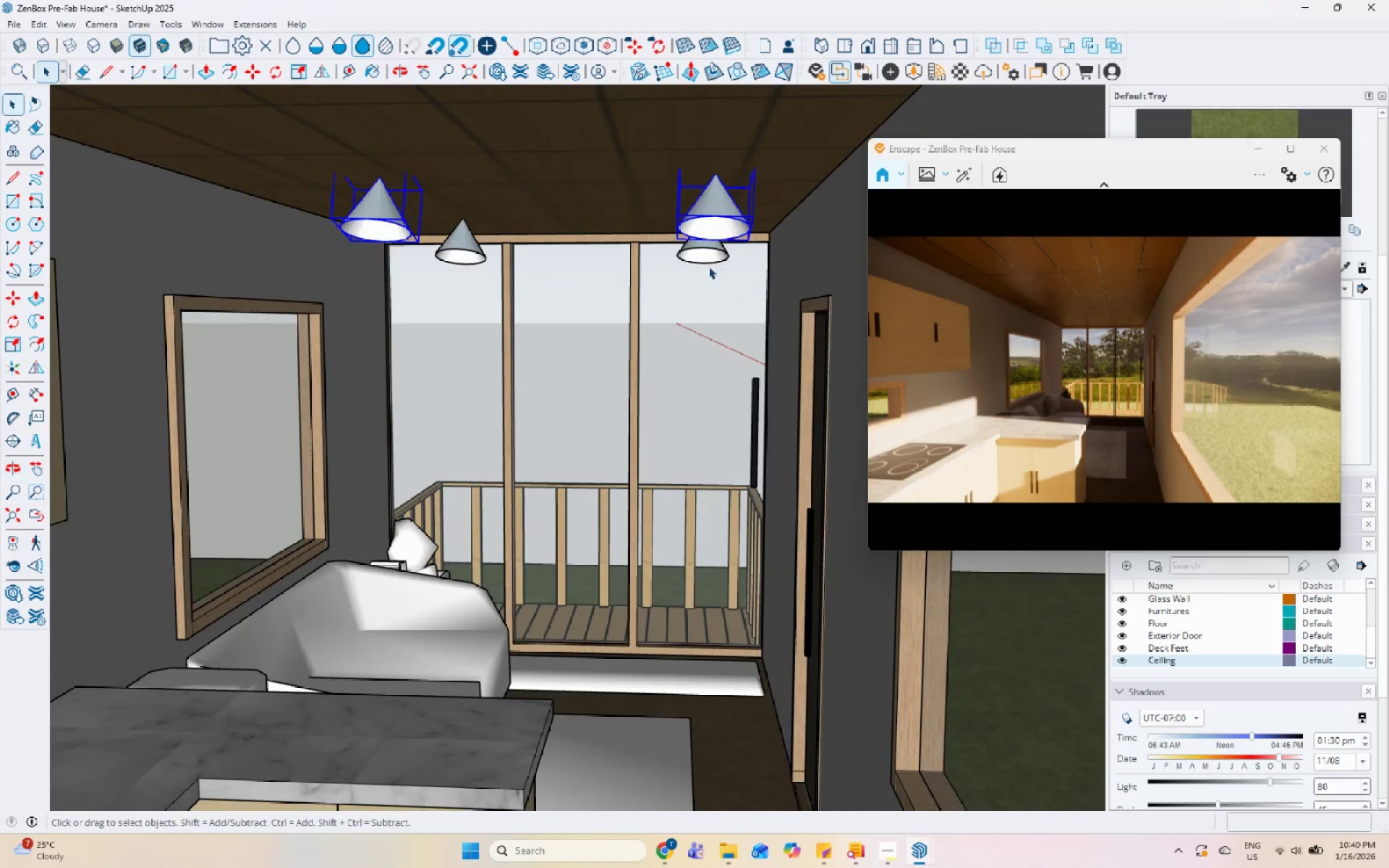 
scroll: coordinate [707, 266], scroll_direction: down, amount: 1.0
 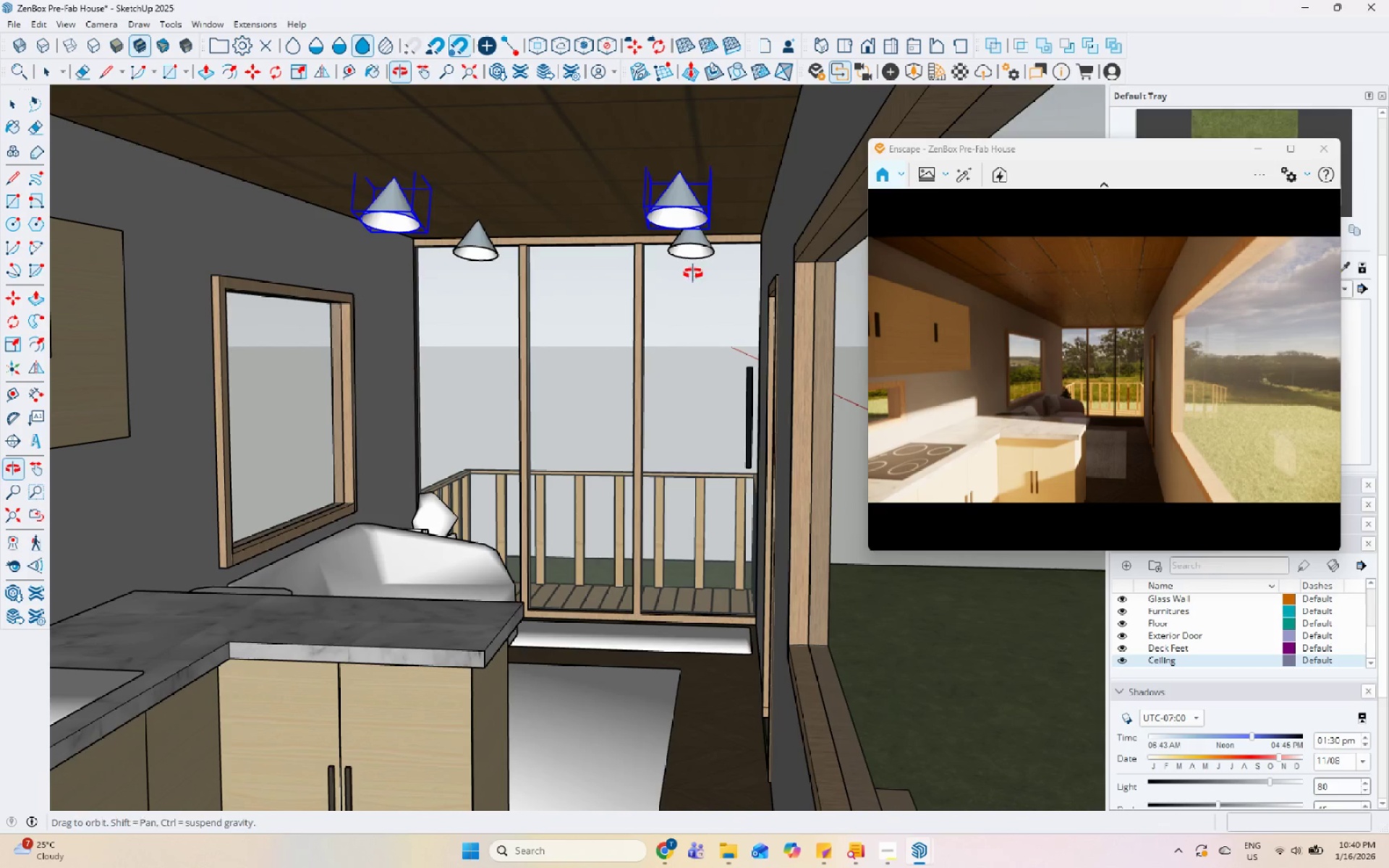 
left_click([693, 273])
 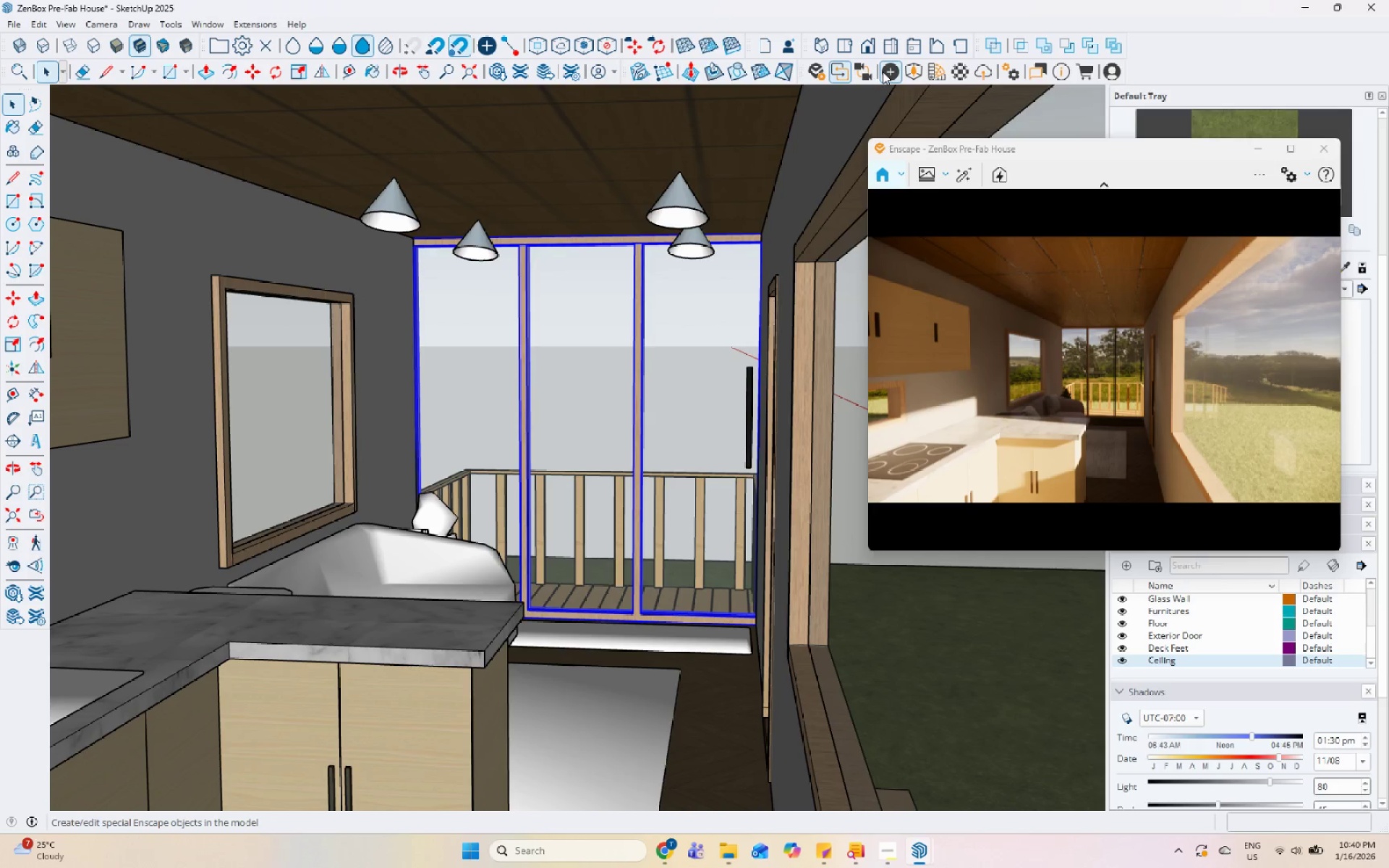 
left_click([866, 73])
 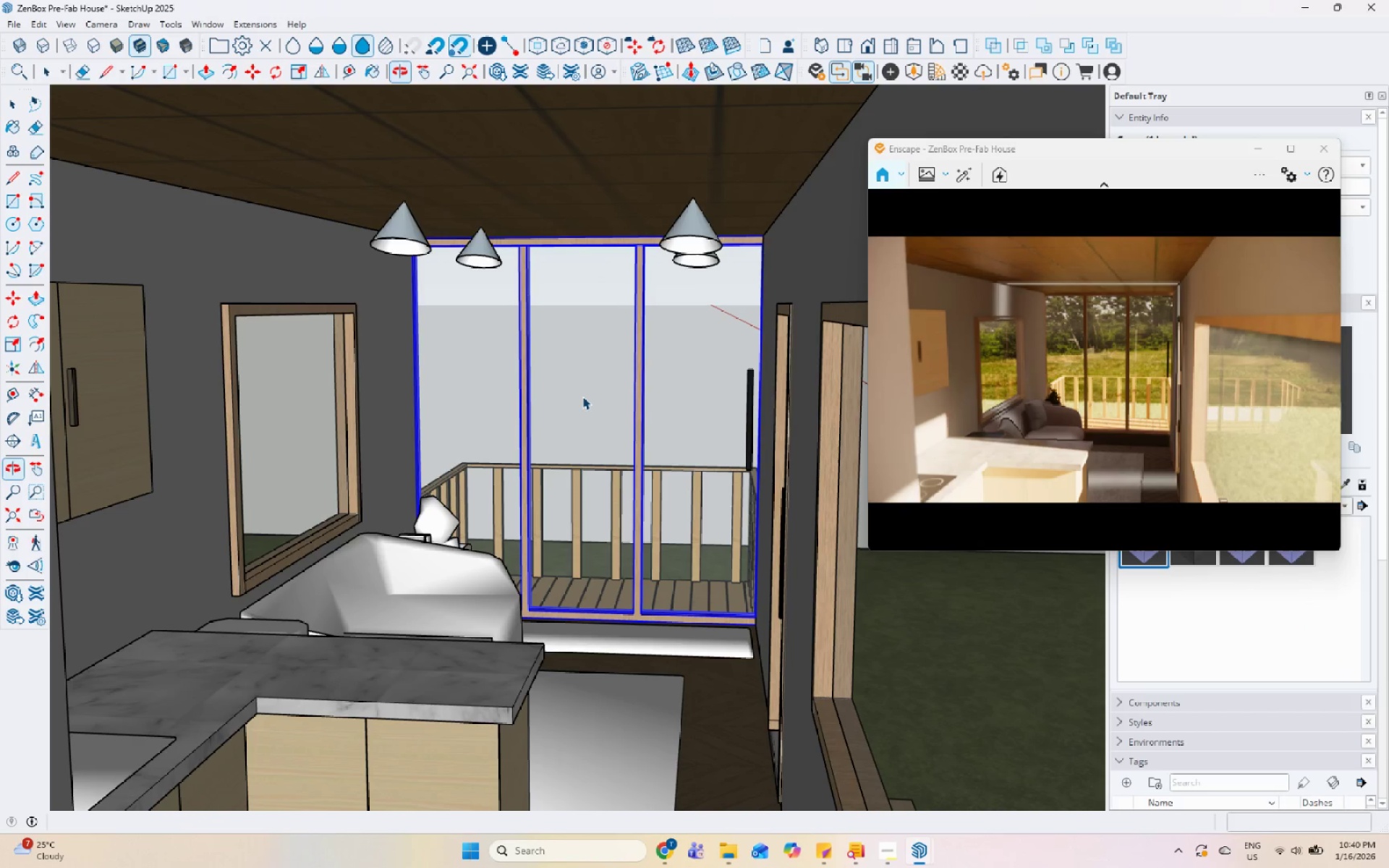 
wait(7.16)
 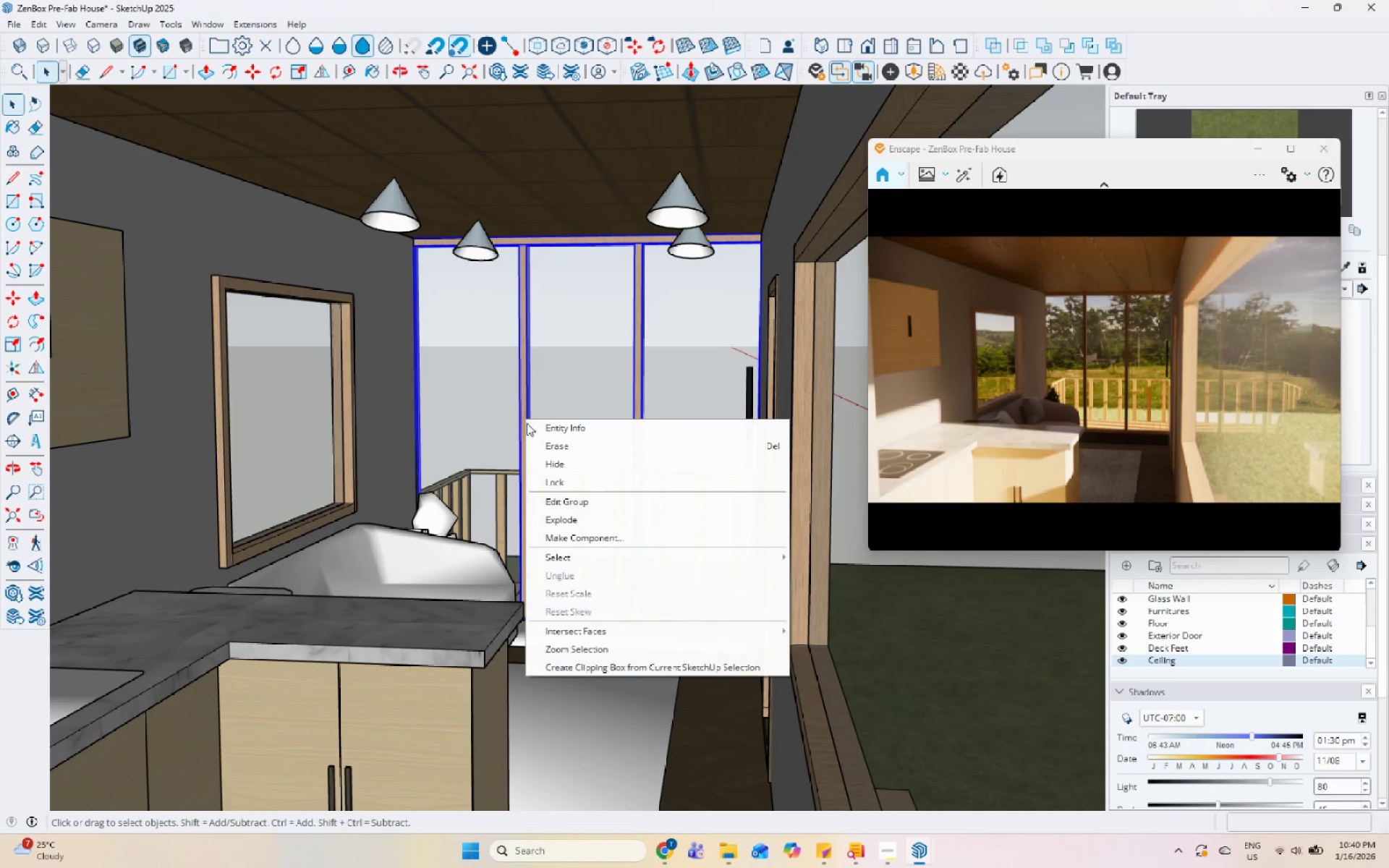 
scroll: coordinate [572, 393], scroll_direction: up, amount: 1.0
 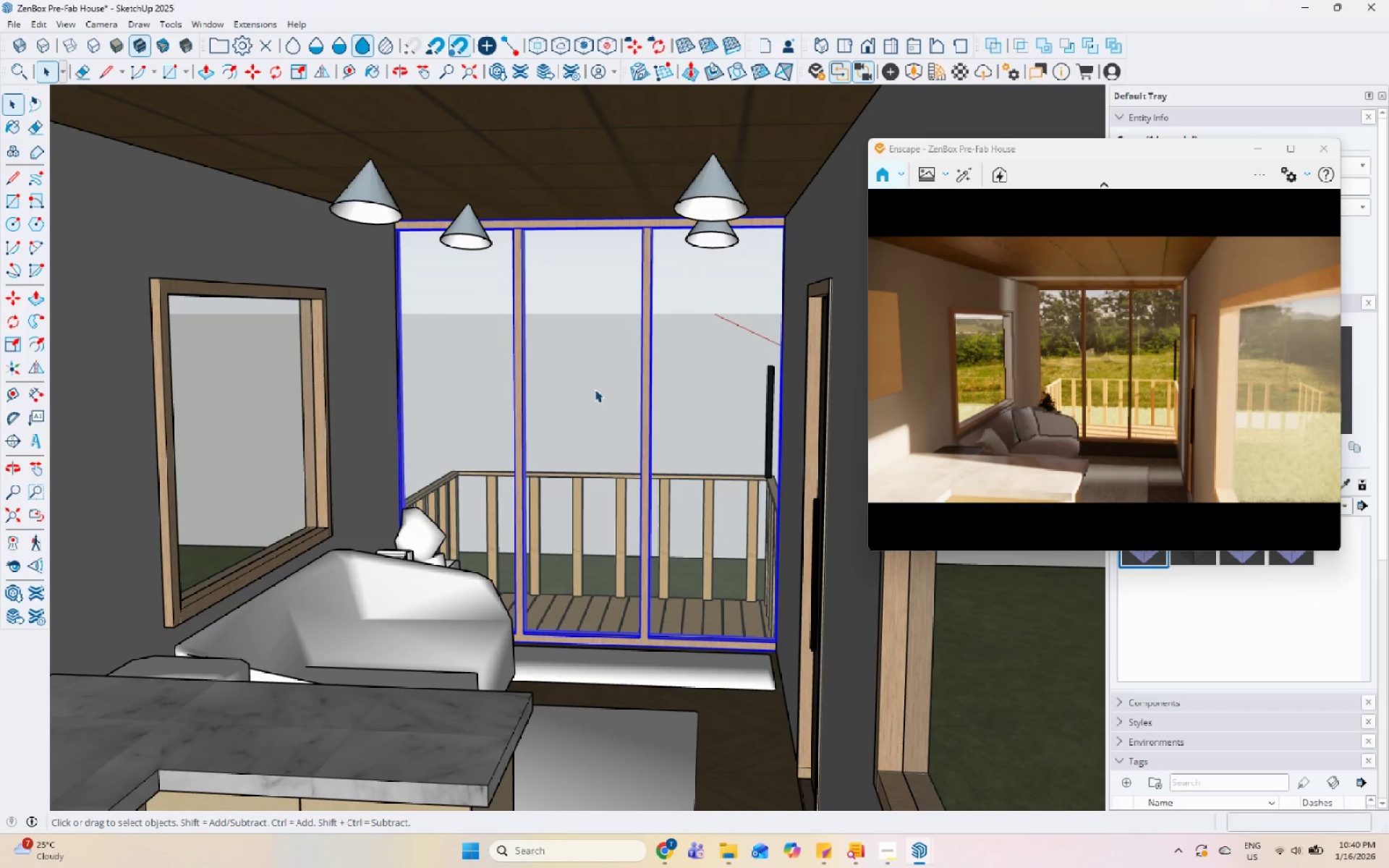 
scroll: coordinate [606, 389], scroll_direction: down, amount: 1.0
 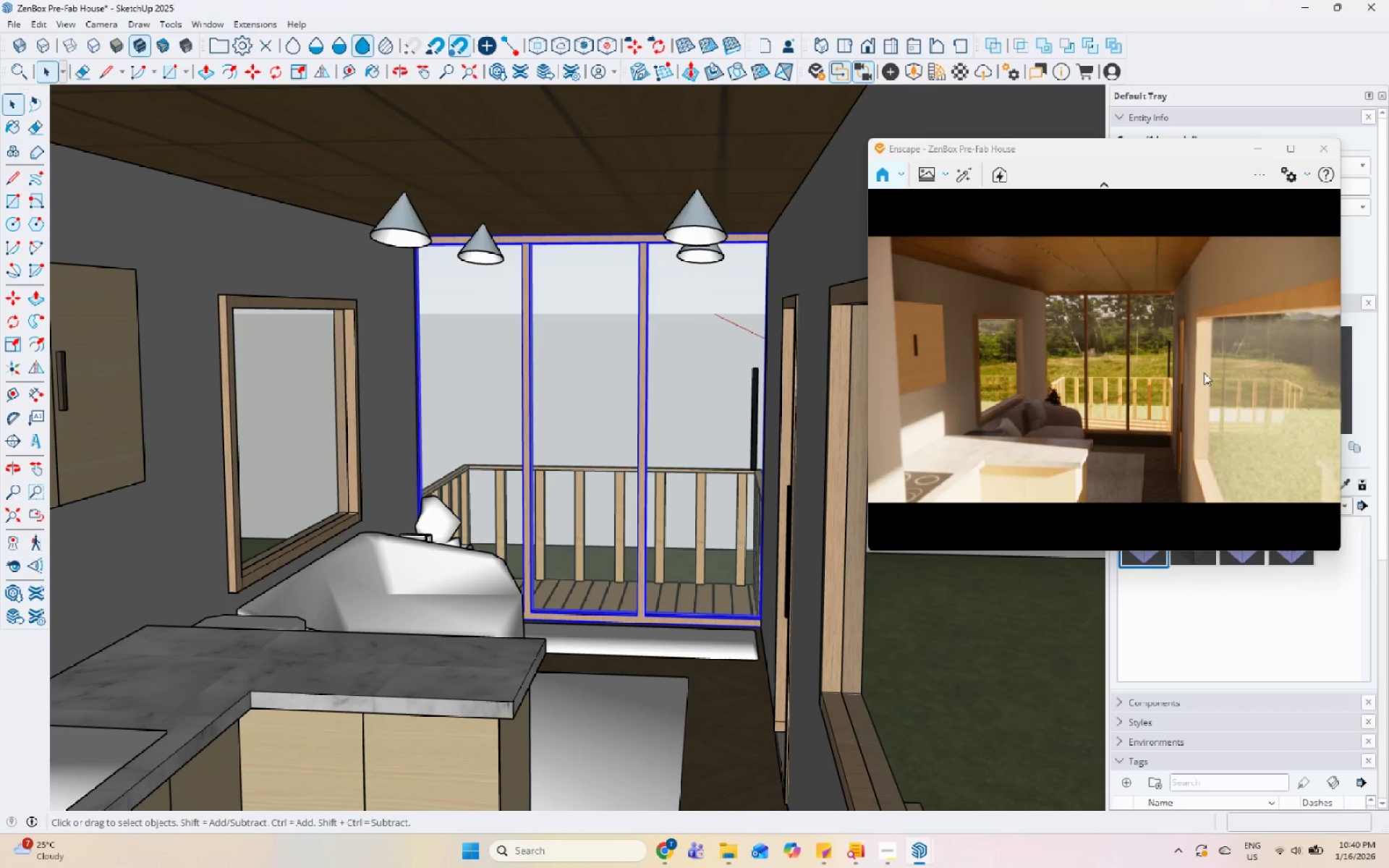 
hold_key(key=ShiftLeft, duration=1.5)
 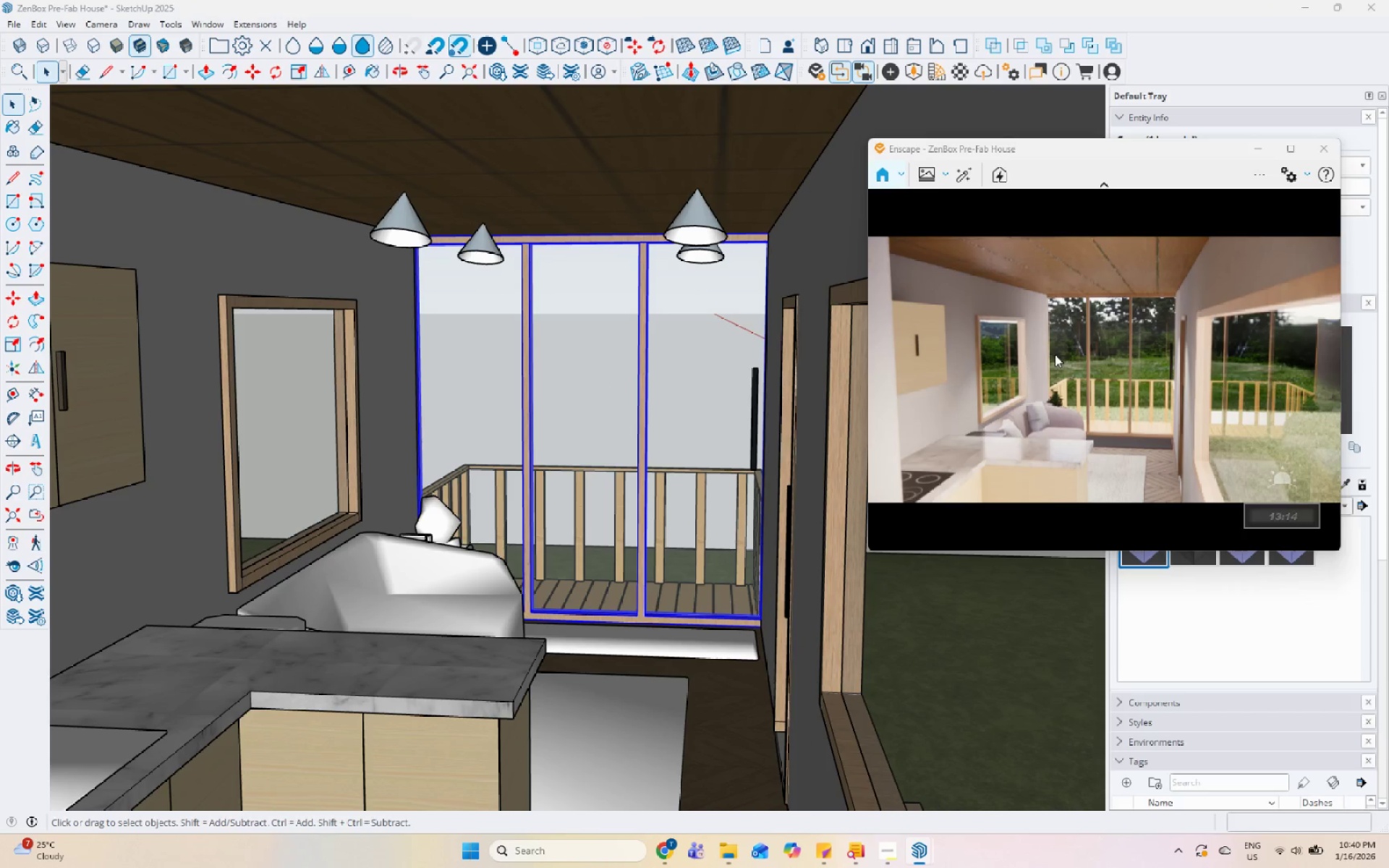 
hold_key(key=ShiftLeft, duration=1.53)
 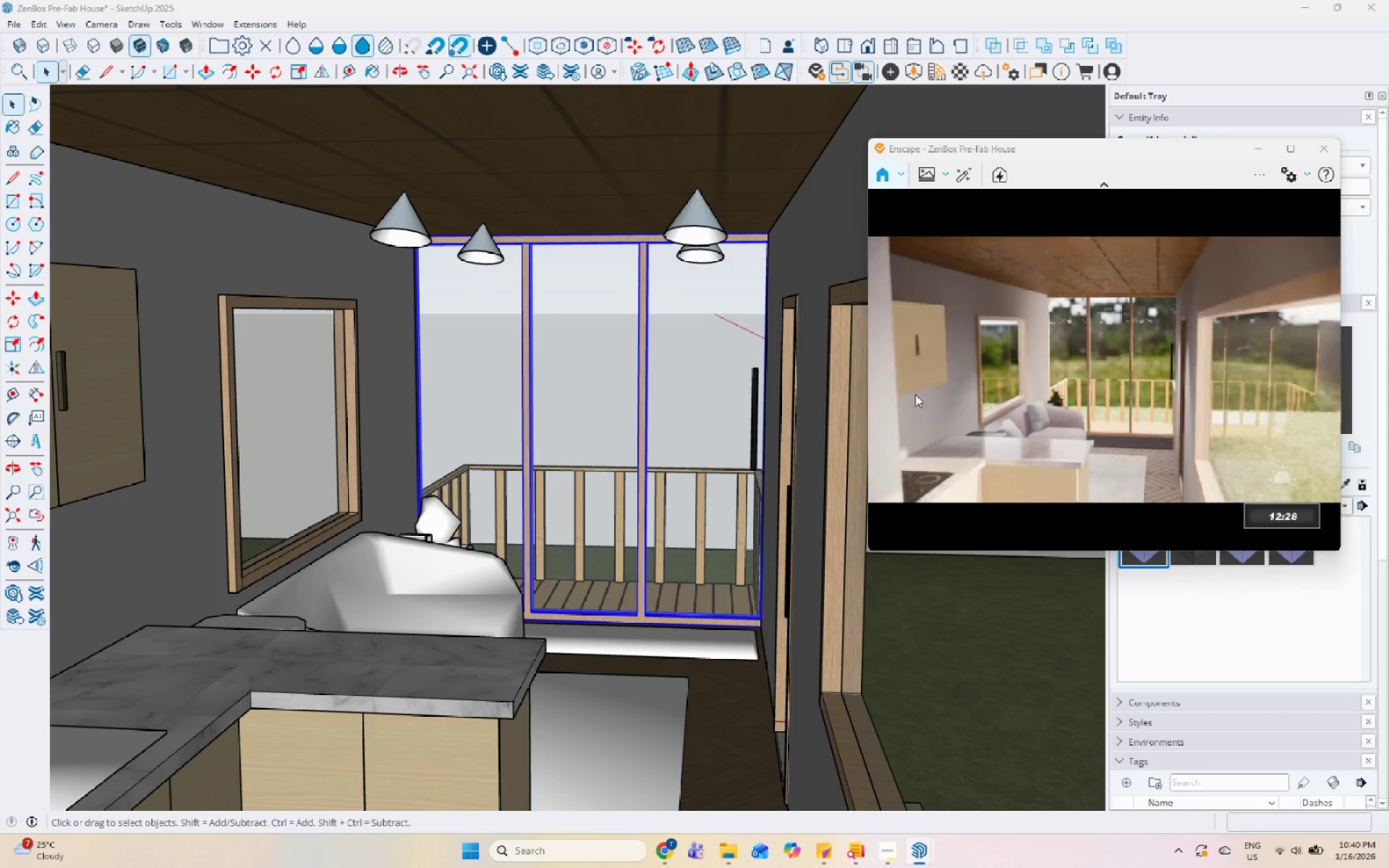 
hold_key(key=ShiftLeft, duration=1.52)
 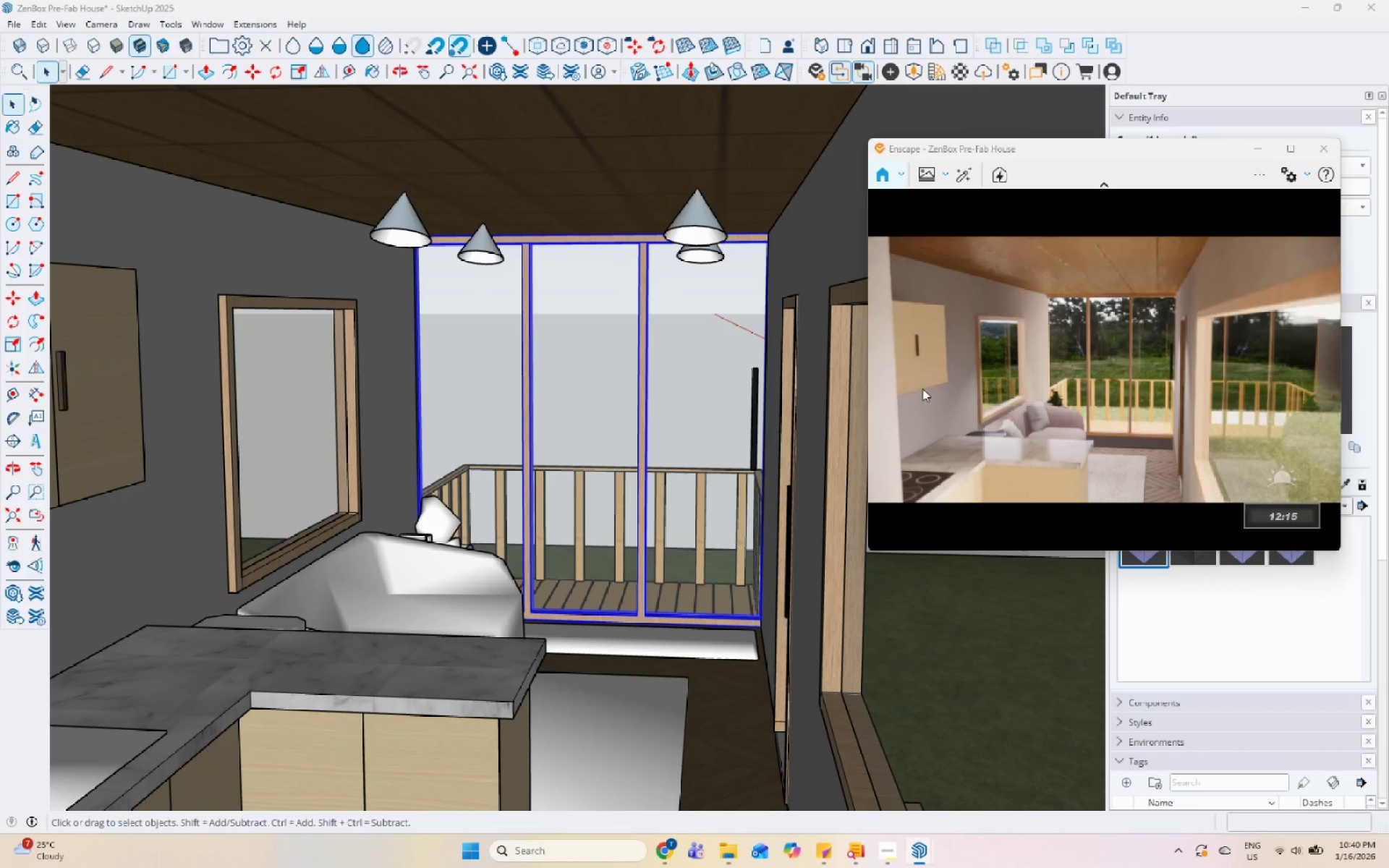 
hold_key(key=ShiftLeft, duration=1.52)
 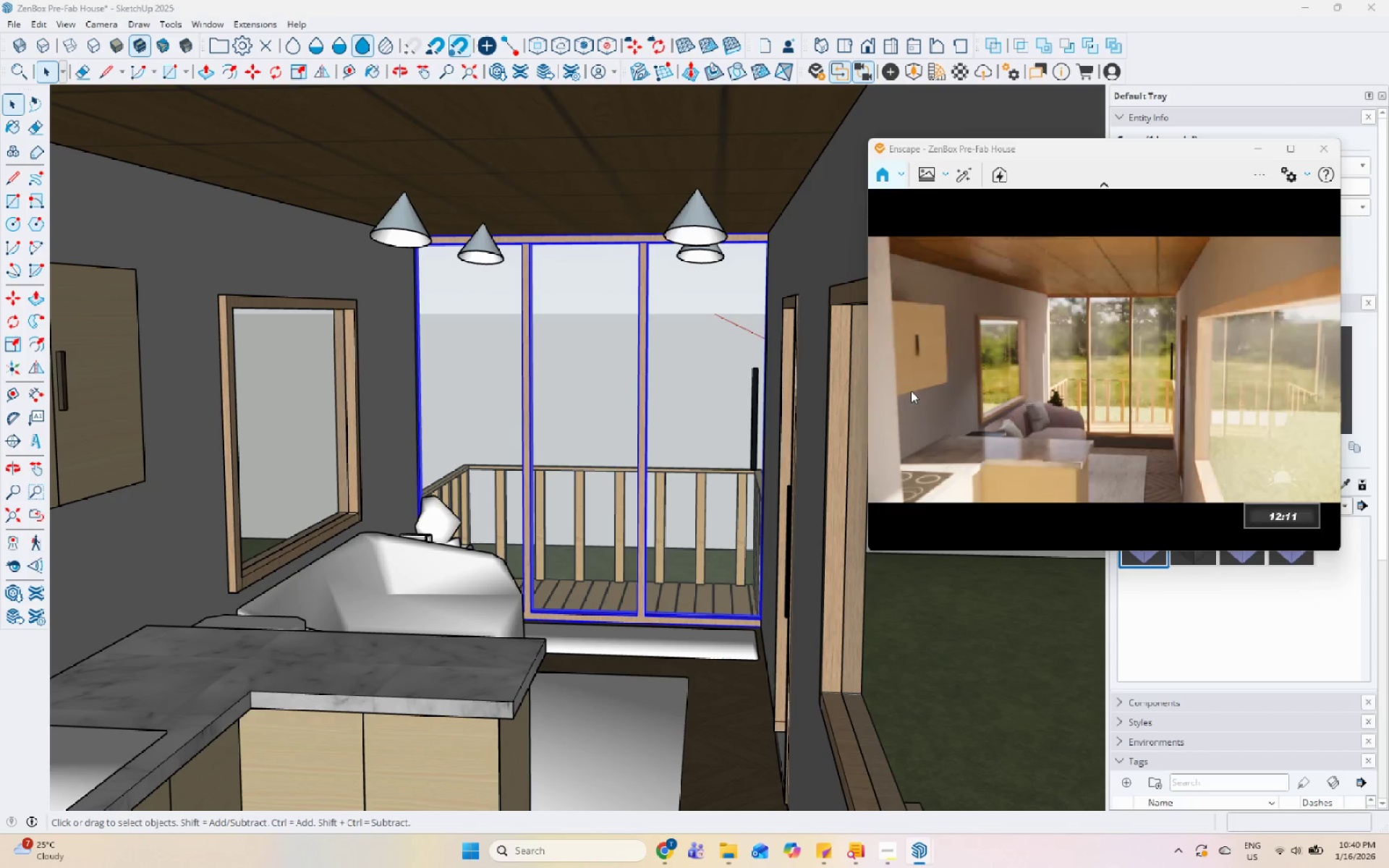 
hold_key(key=ShiftLeft, duration=1.51)
 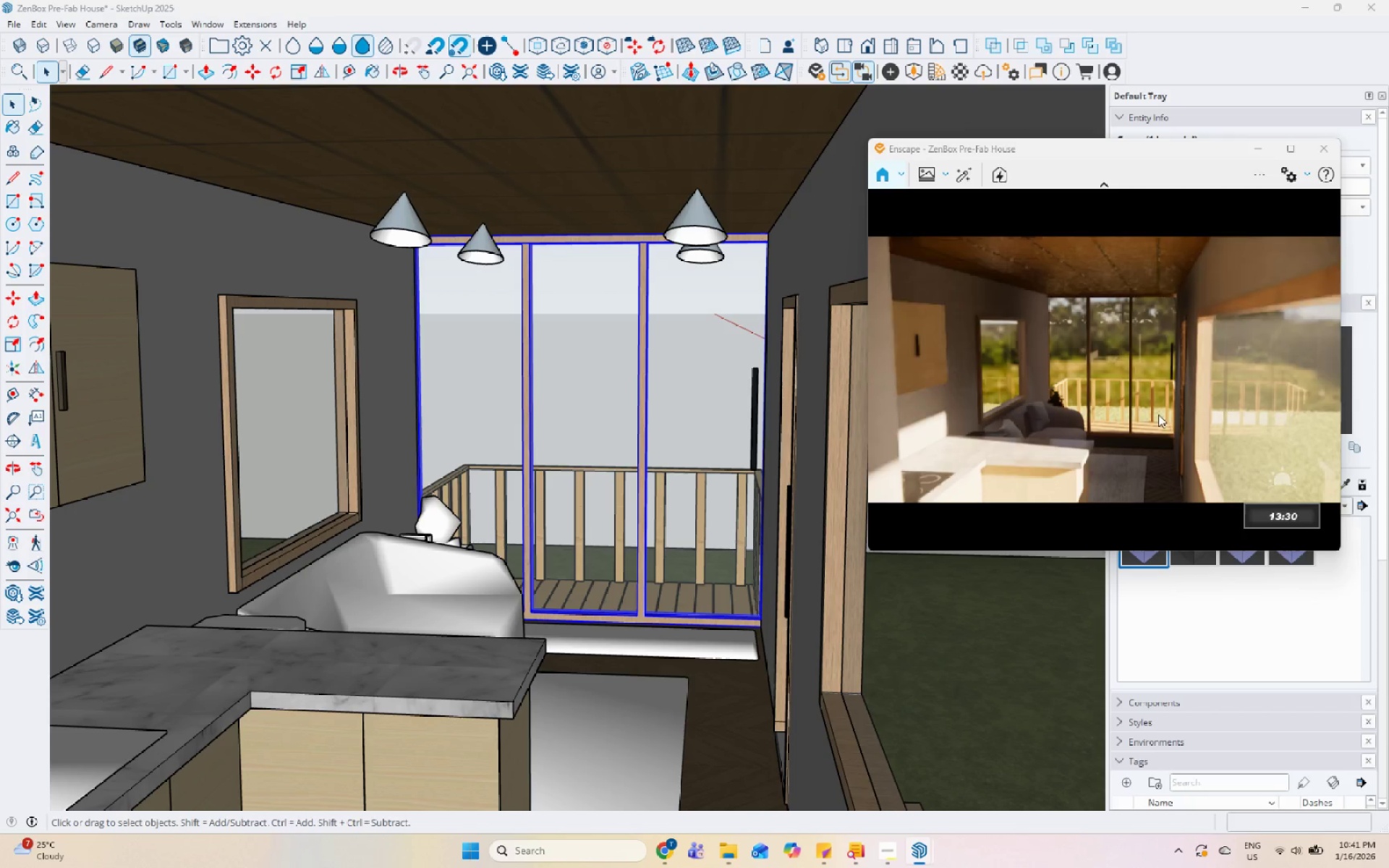 
hold_key(key=ShiftLeft, duration=1.52)
 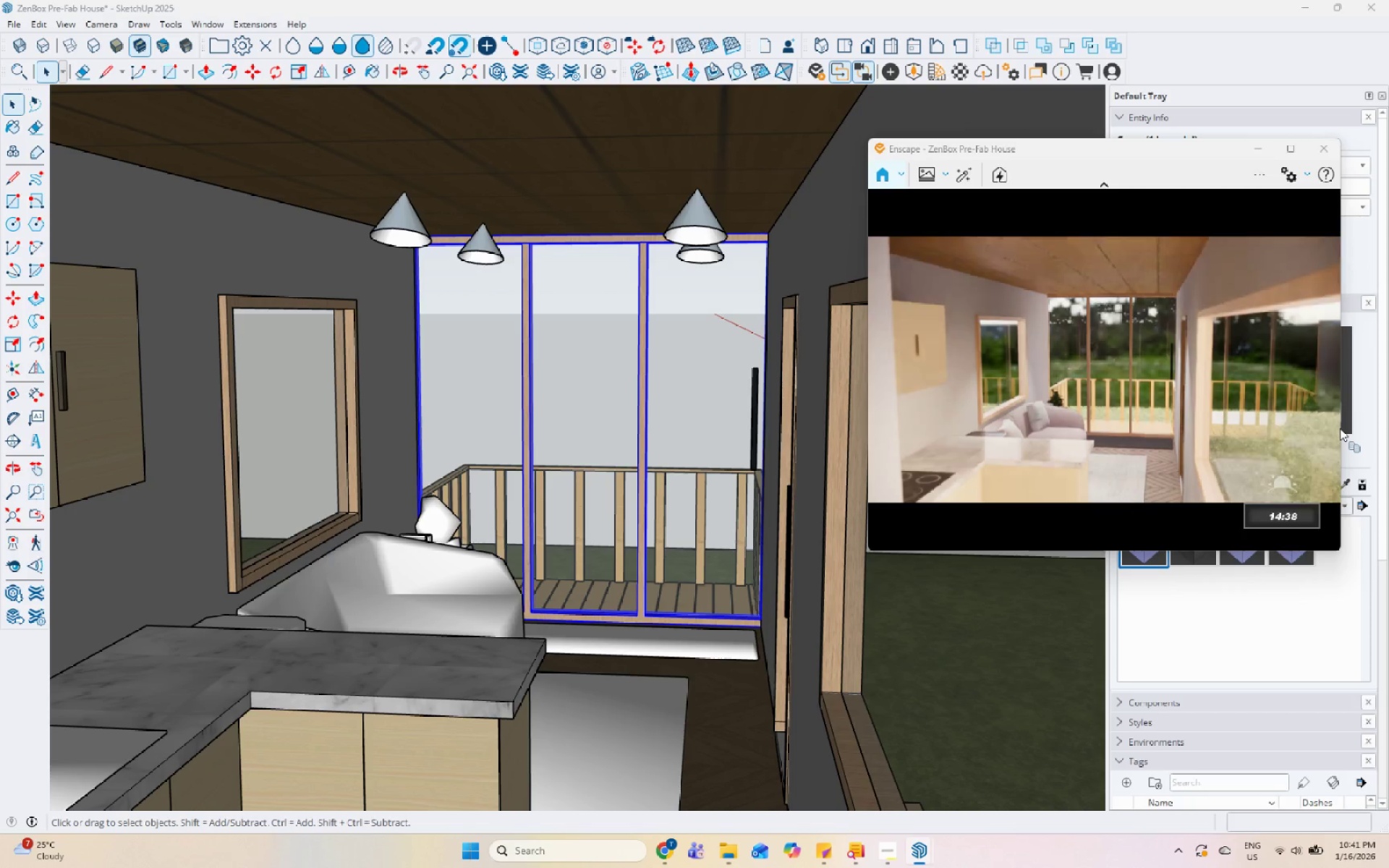 
key(Shift+ShiftLeft)
 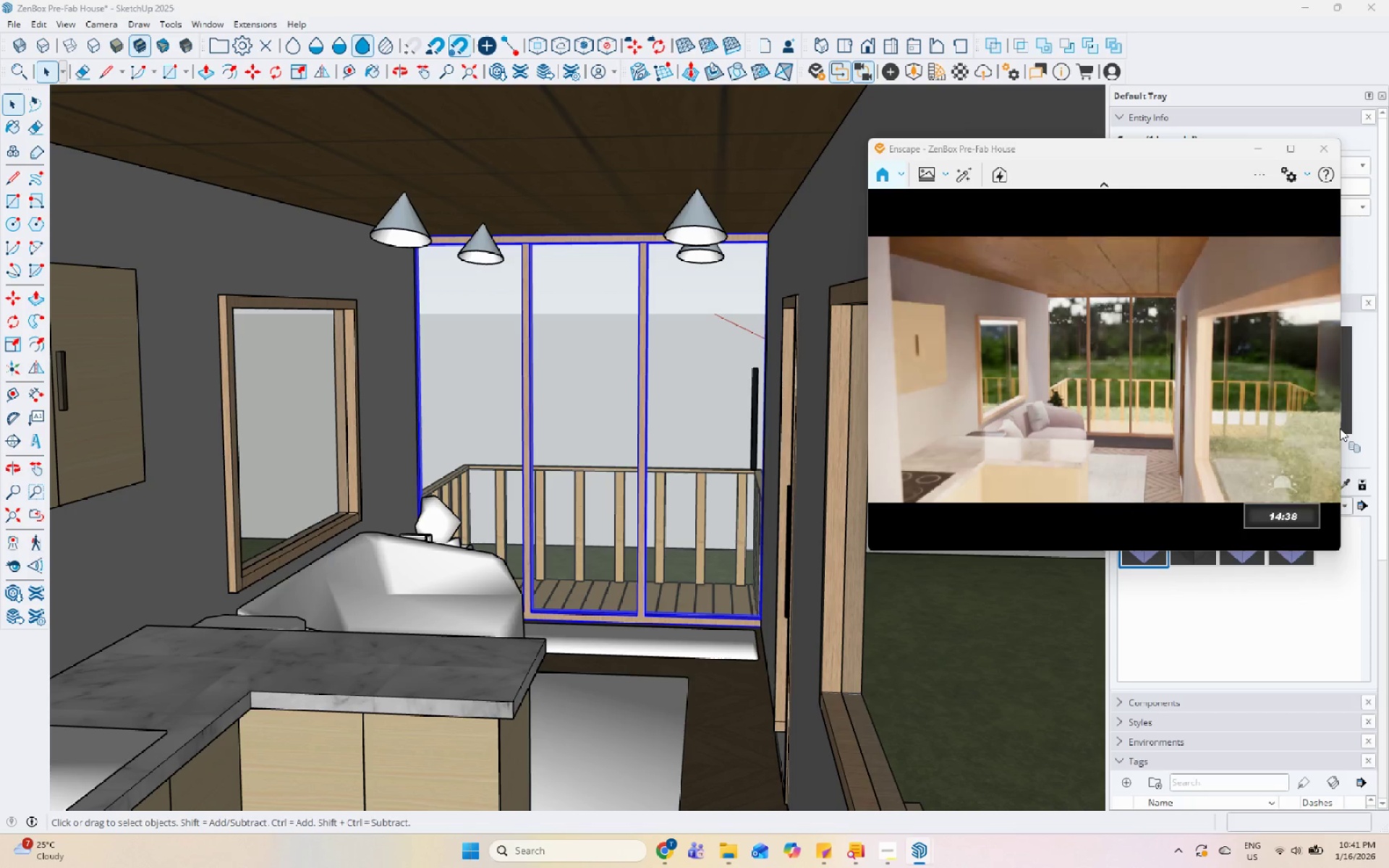 
key(Shift+ShiftLeft)
 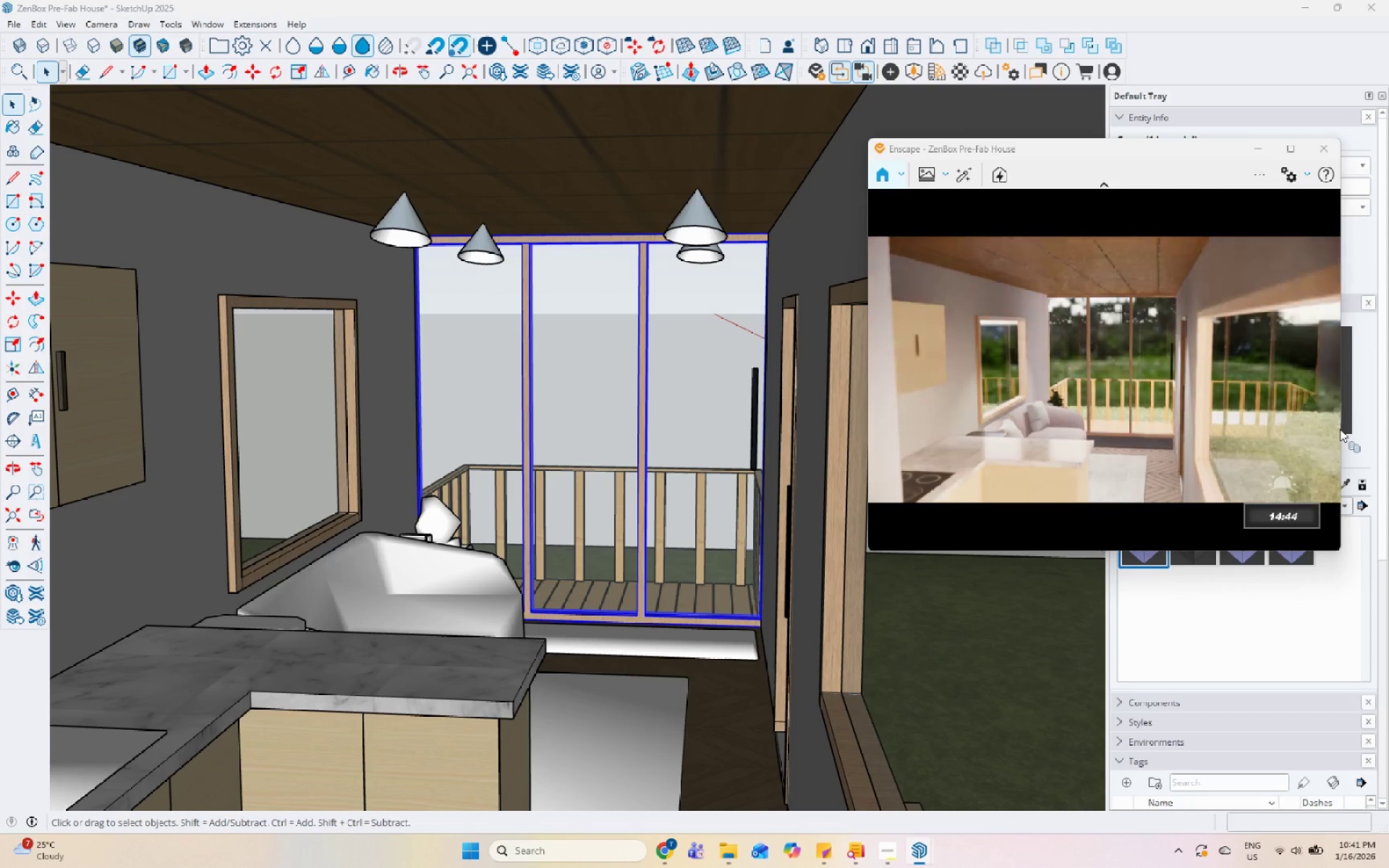 
key(Shift+ShiftLeft)
 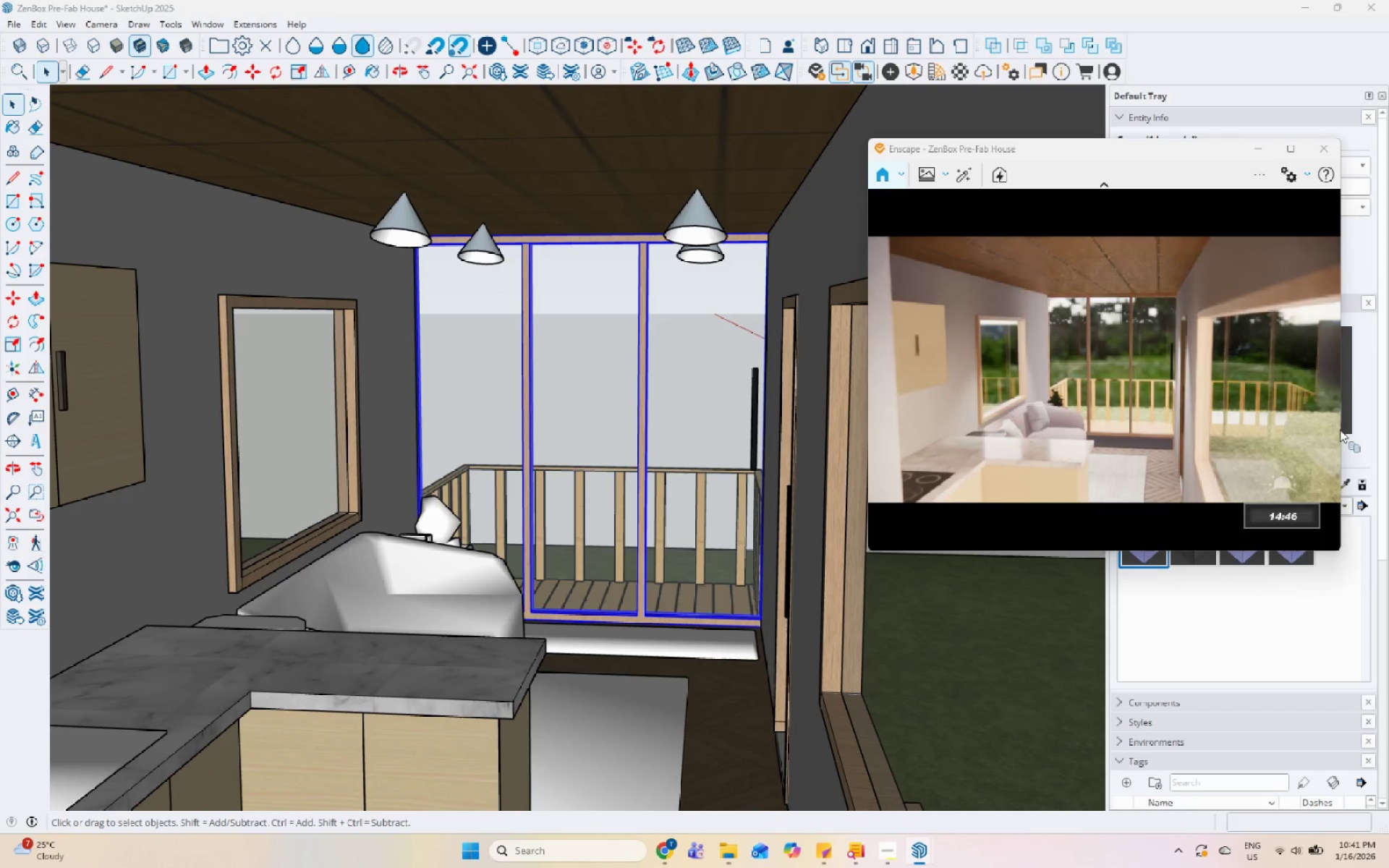 
key(Shift+ShiftLeft)
 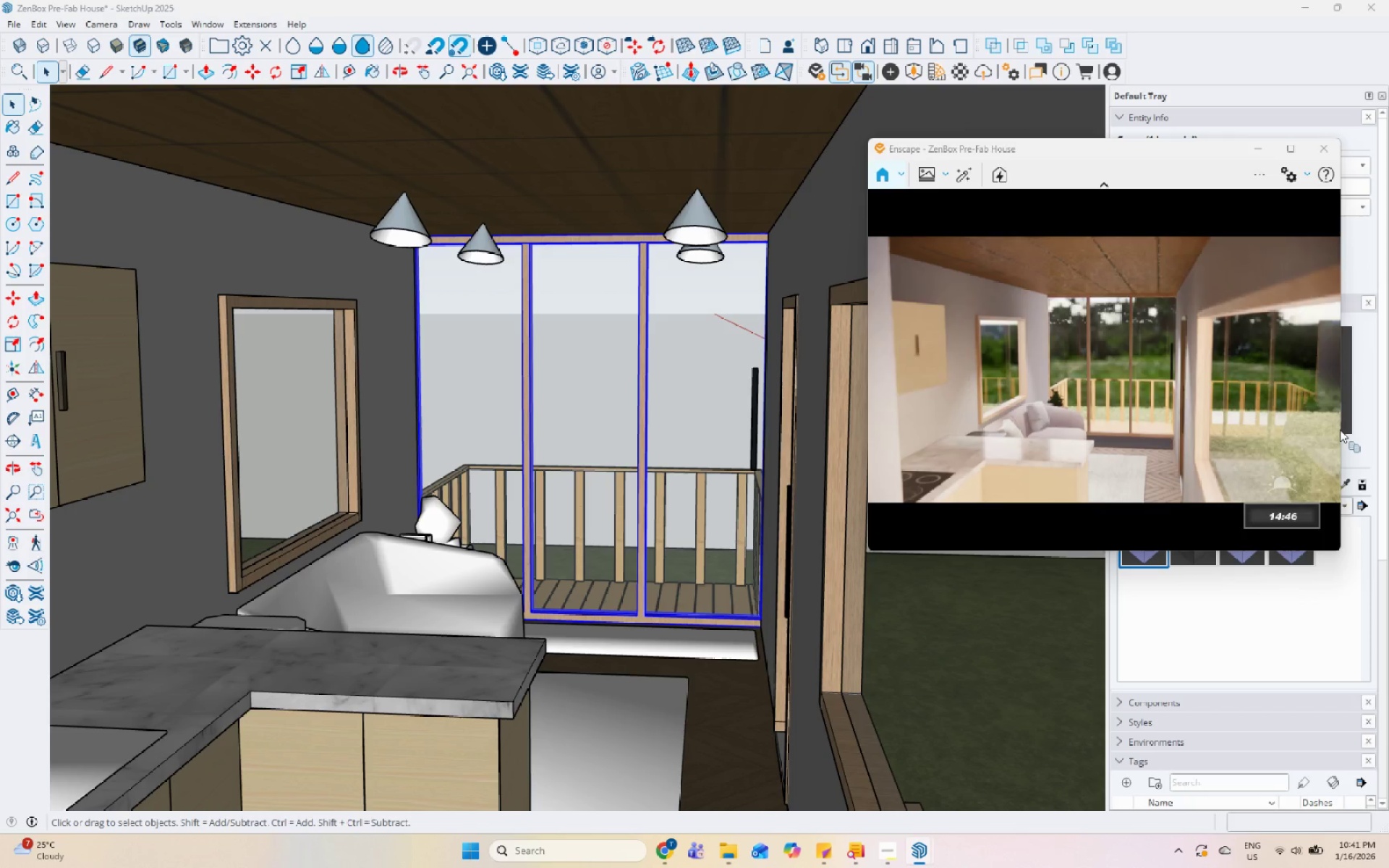 
key(Shift+ShiftLeft)
 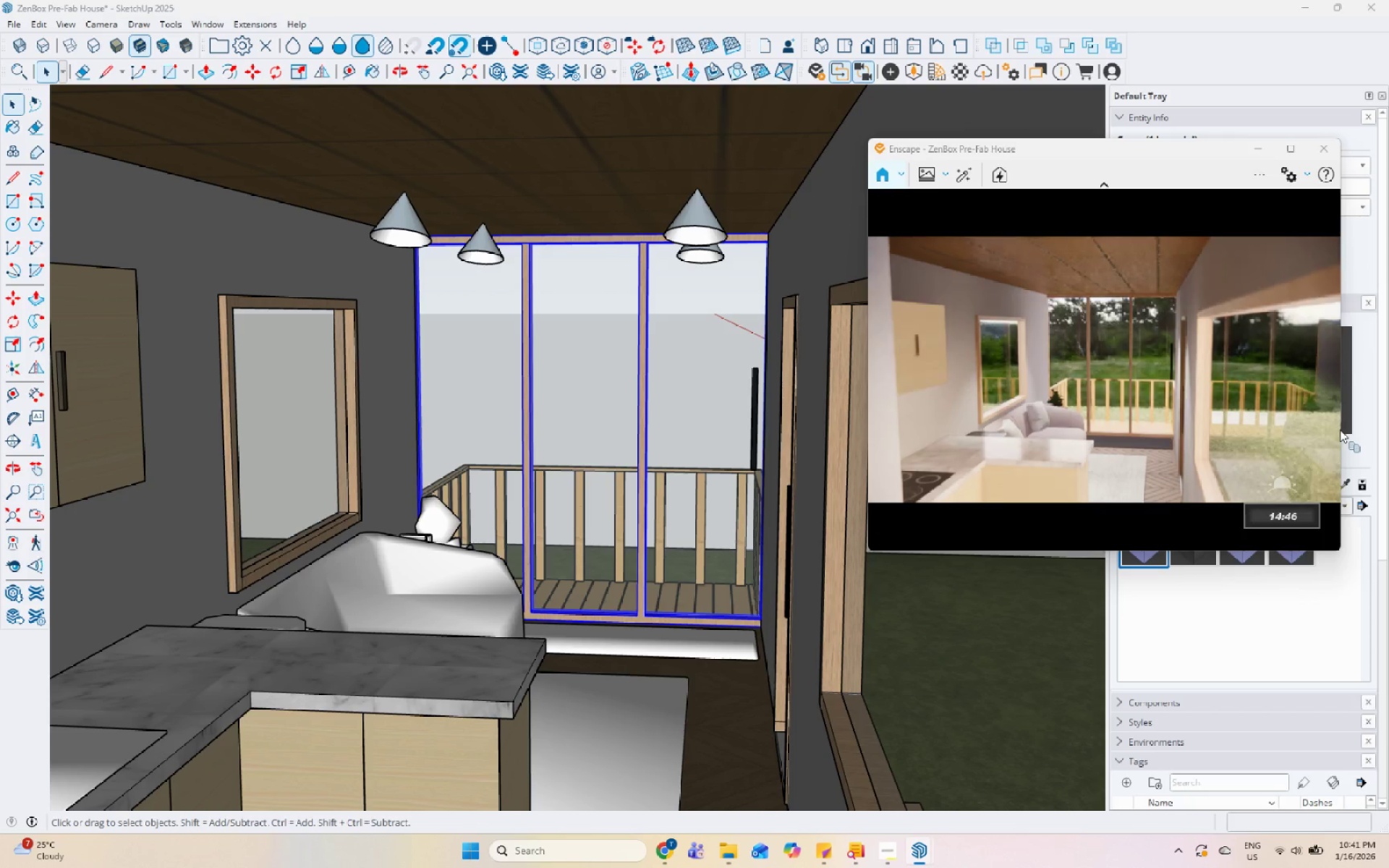 
key(Shift+ShiftLeft)
 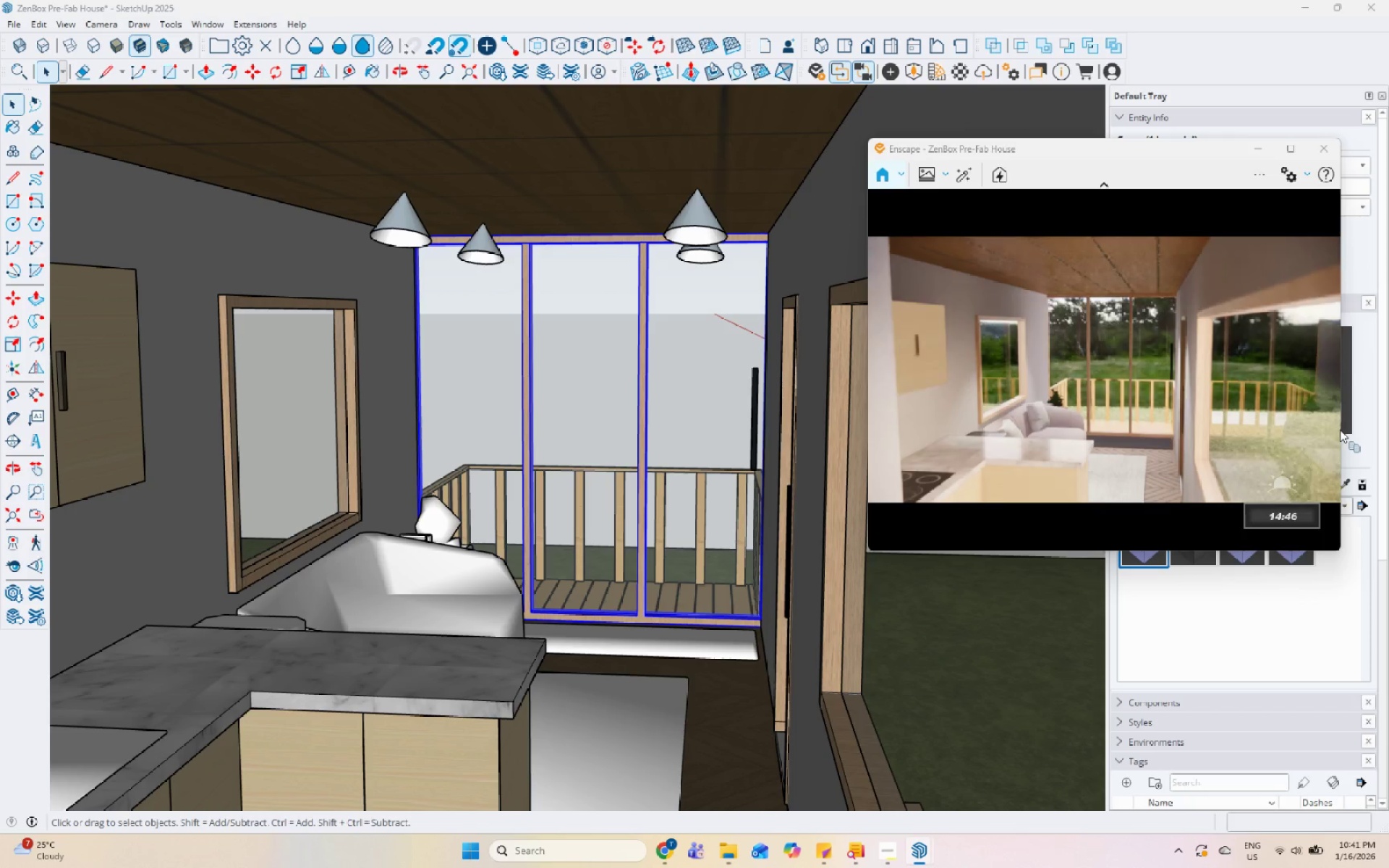 
key(Shift+ShiftLeft)
 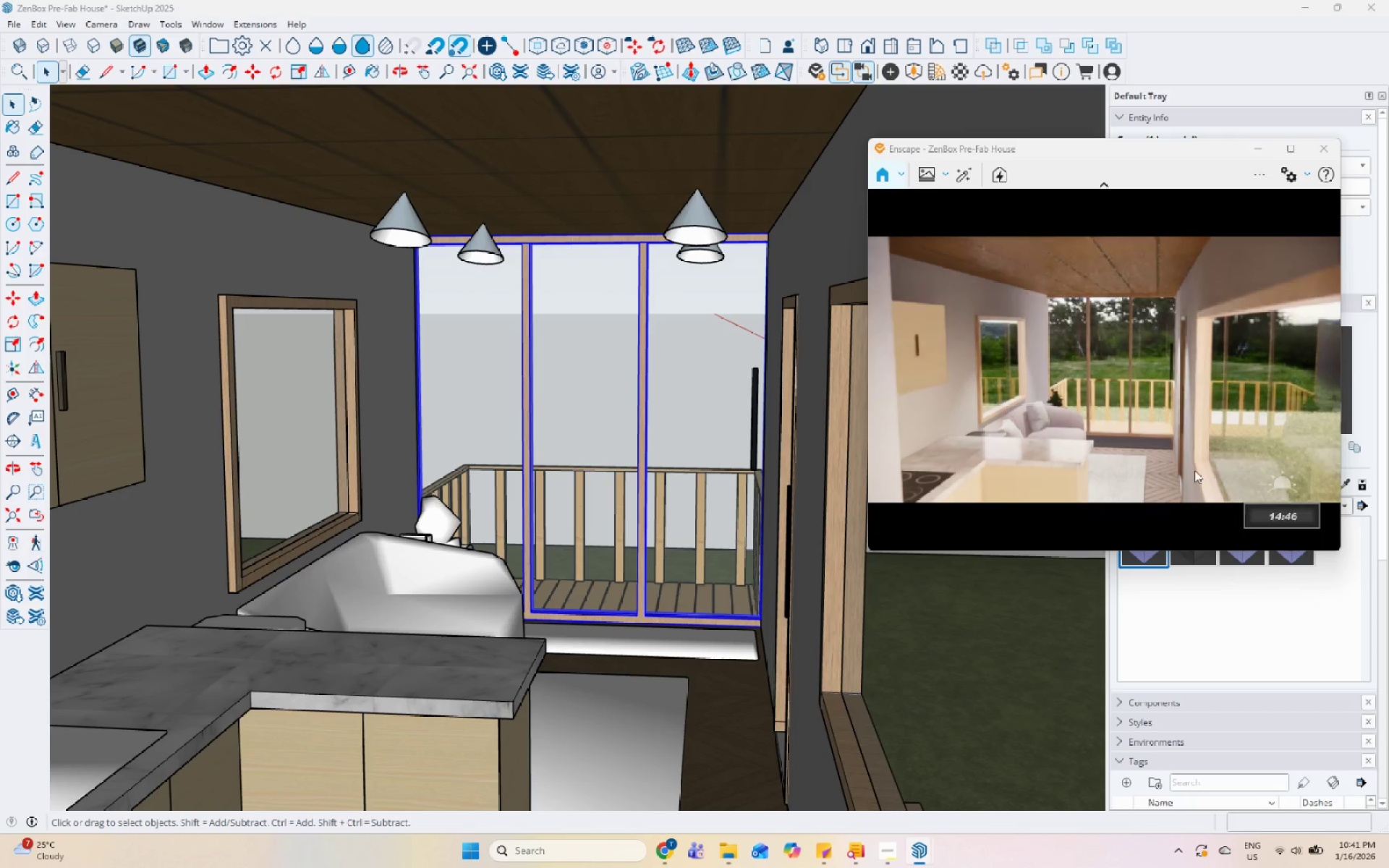 
key(Shift+ShiftLeft)
 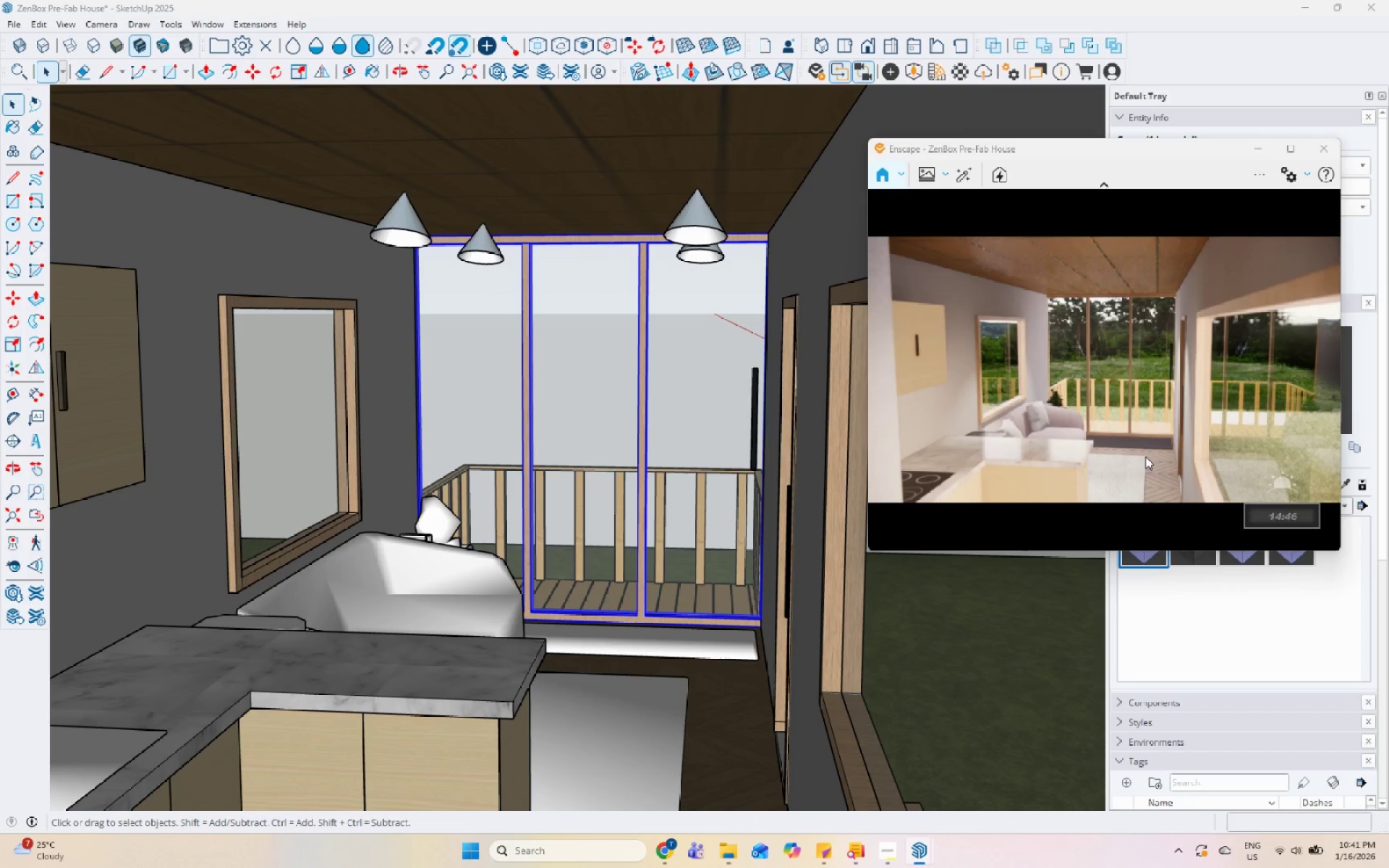 
hold_key(key=ShiftLeft, duration=1.5)
 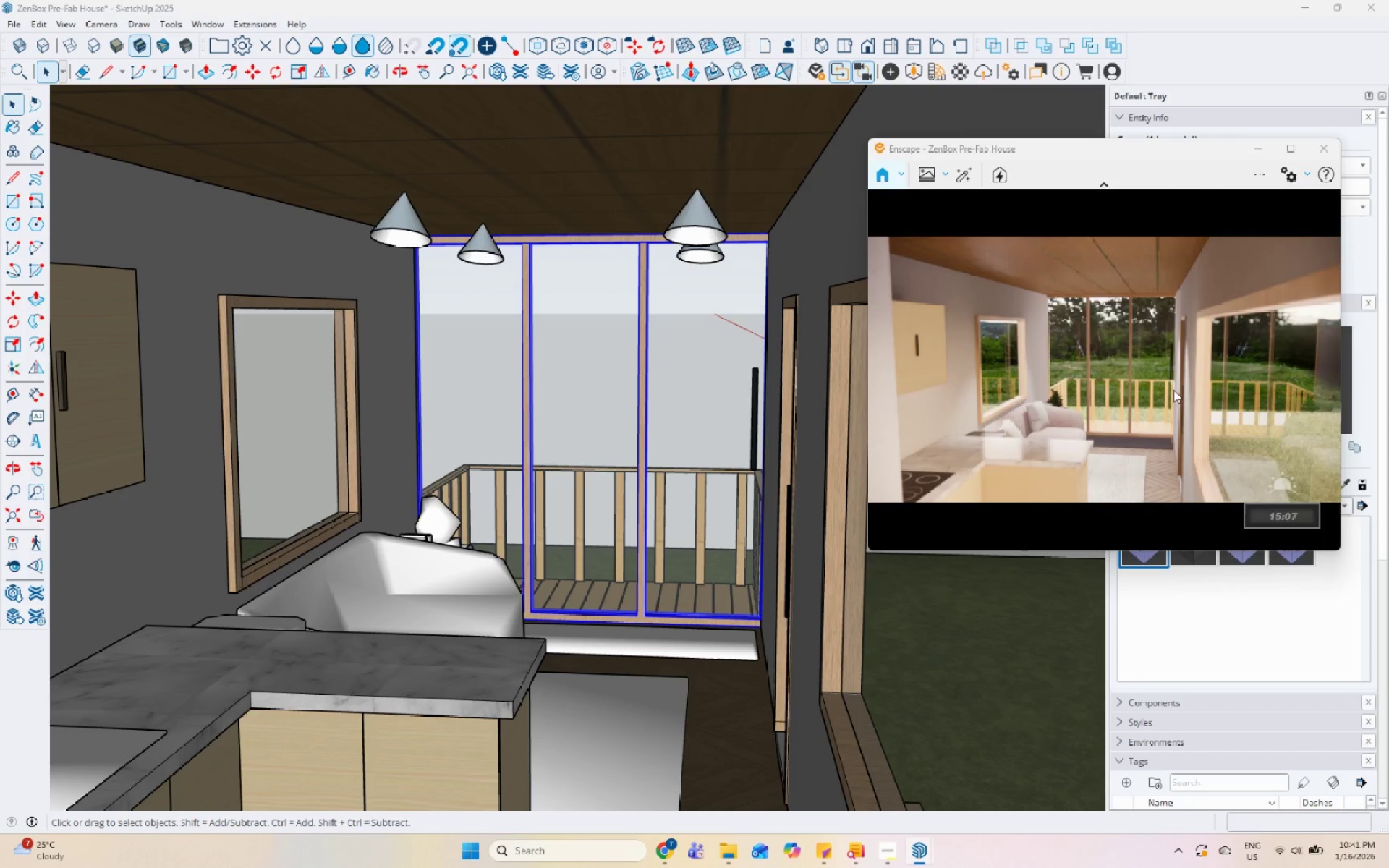 
hold_key(key=ShiftLeft, duration=1.52)
 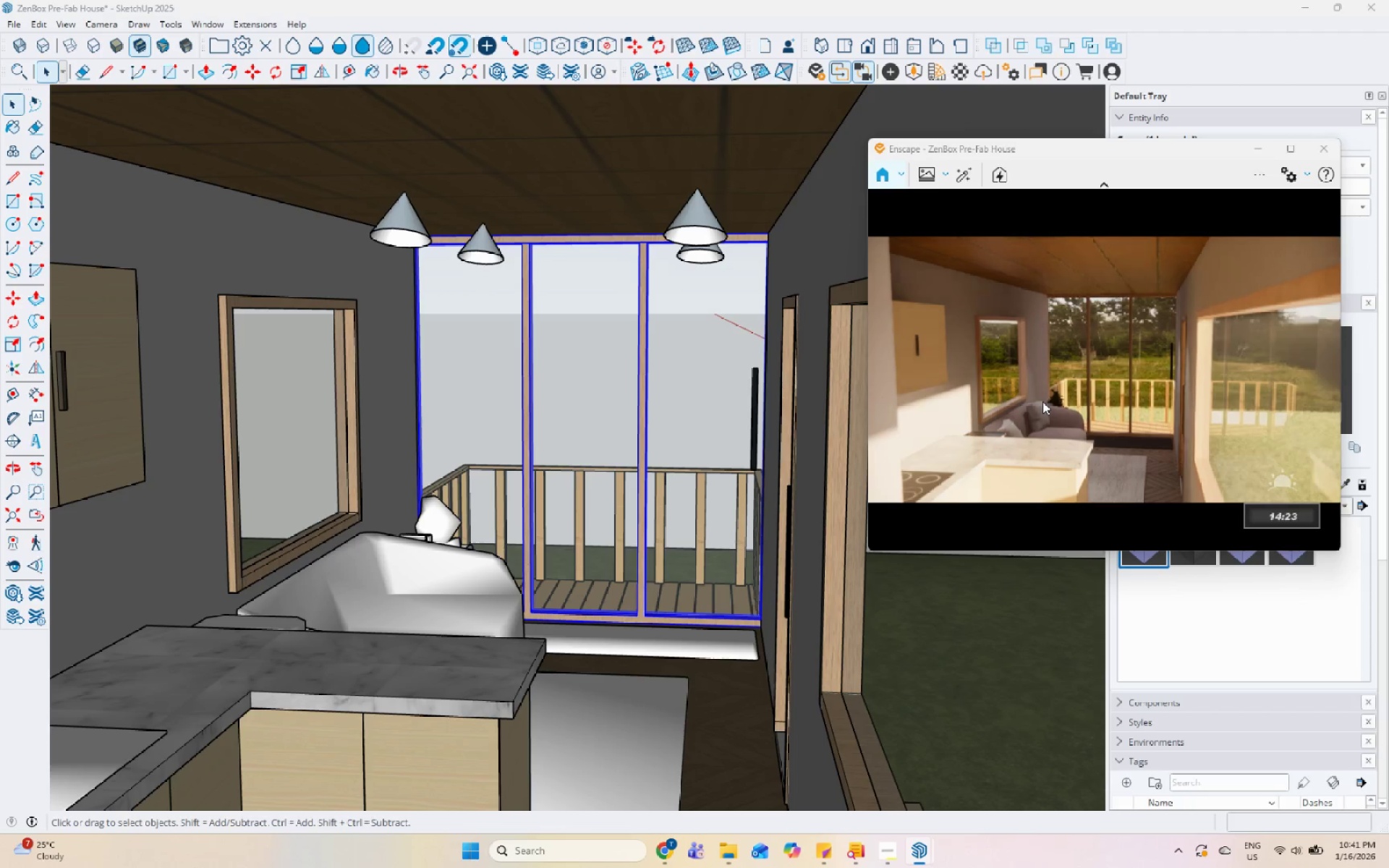 
hold_key(key=ShiftLeft, duration=1.5)
 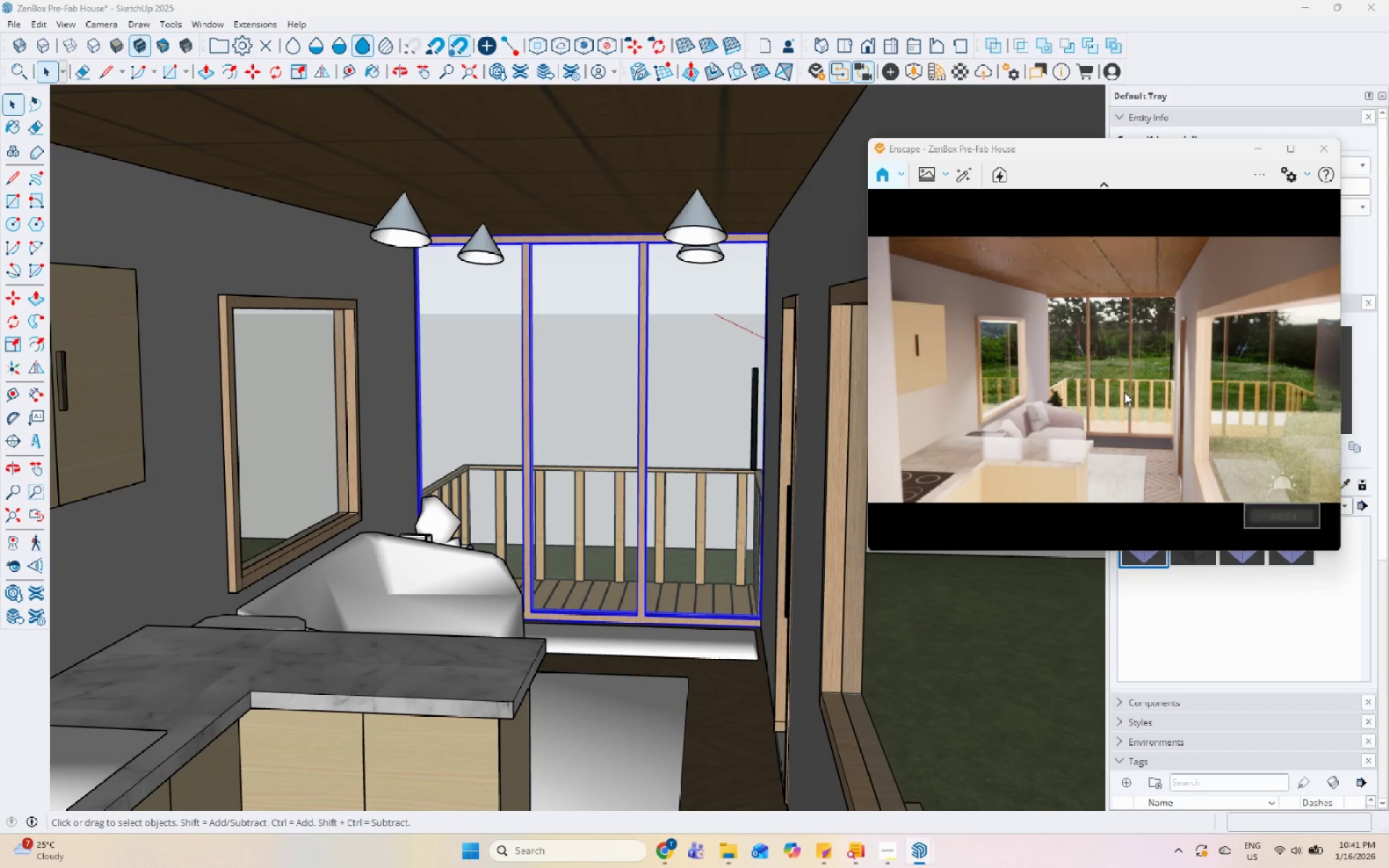 
hold_key(key=ShiftLeft, duration=1.52)
 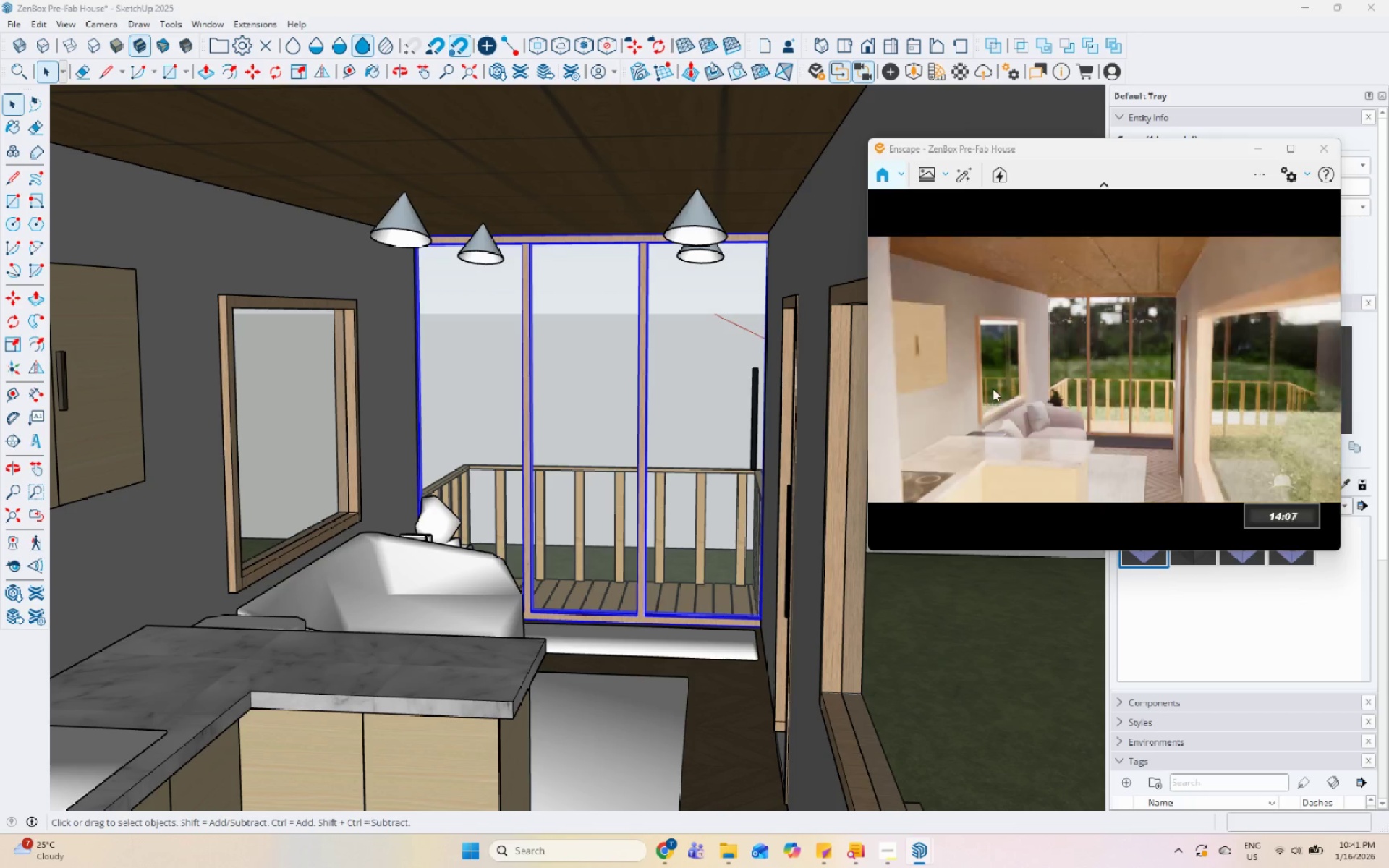 
hold_key(key=ShiftLeft, duration=1.51)
 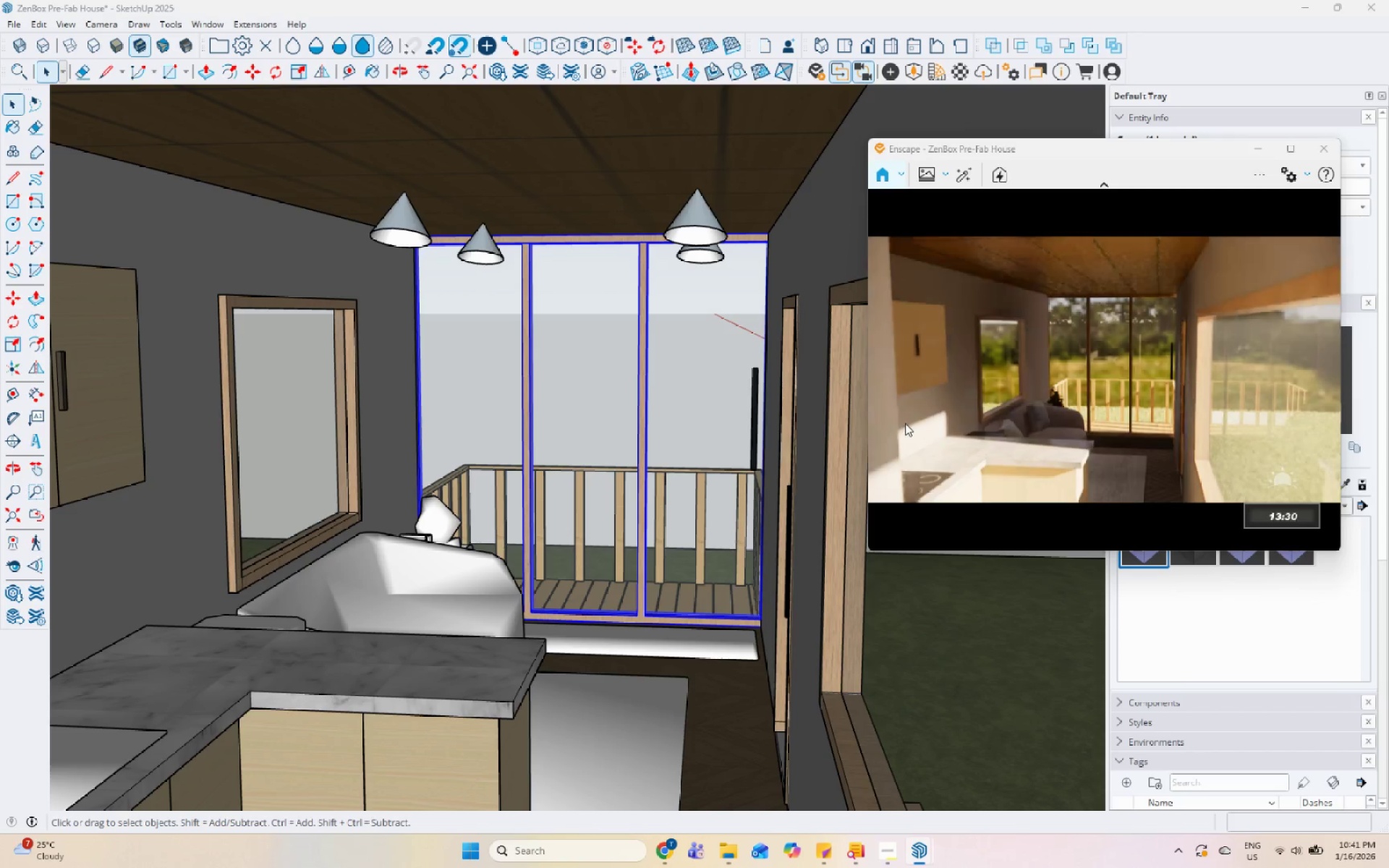 
hold_key(key=ShiftLeft, duration=1.52)
 